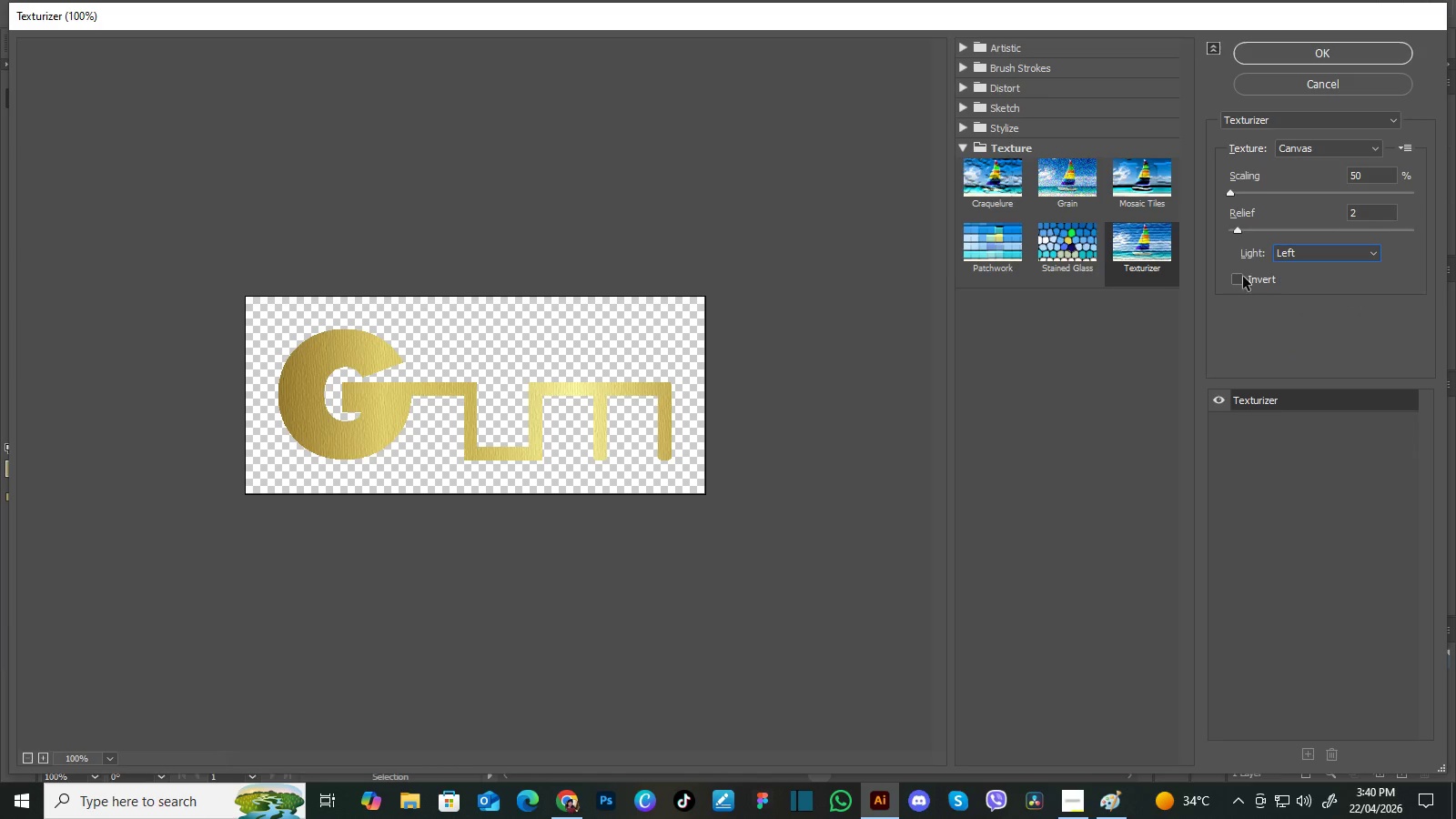 
left_click([1237, 278])
 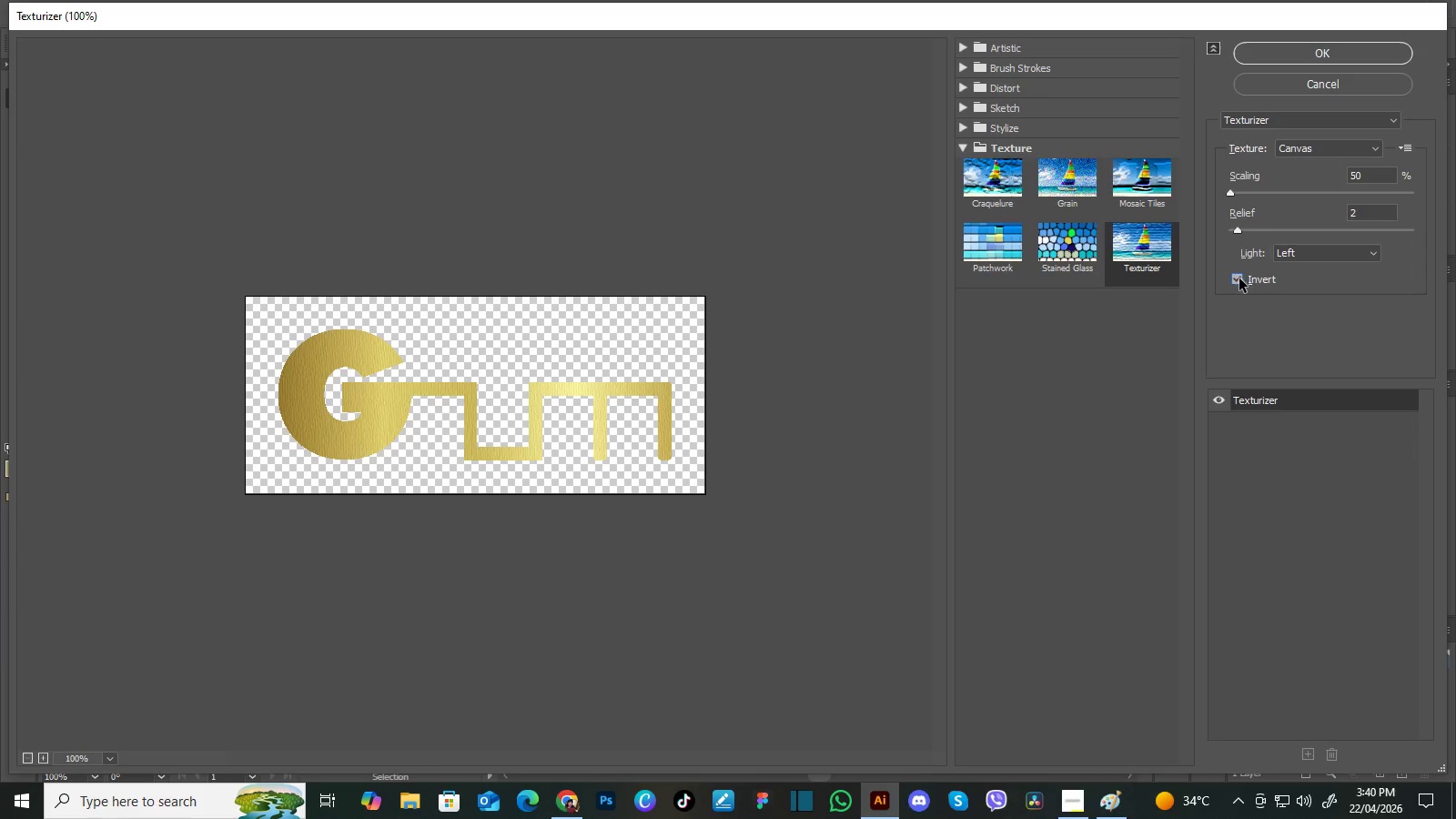 
left_click([1372, 255])
 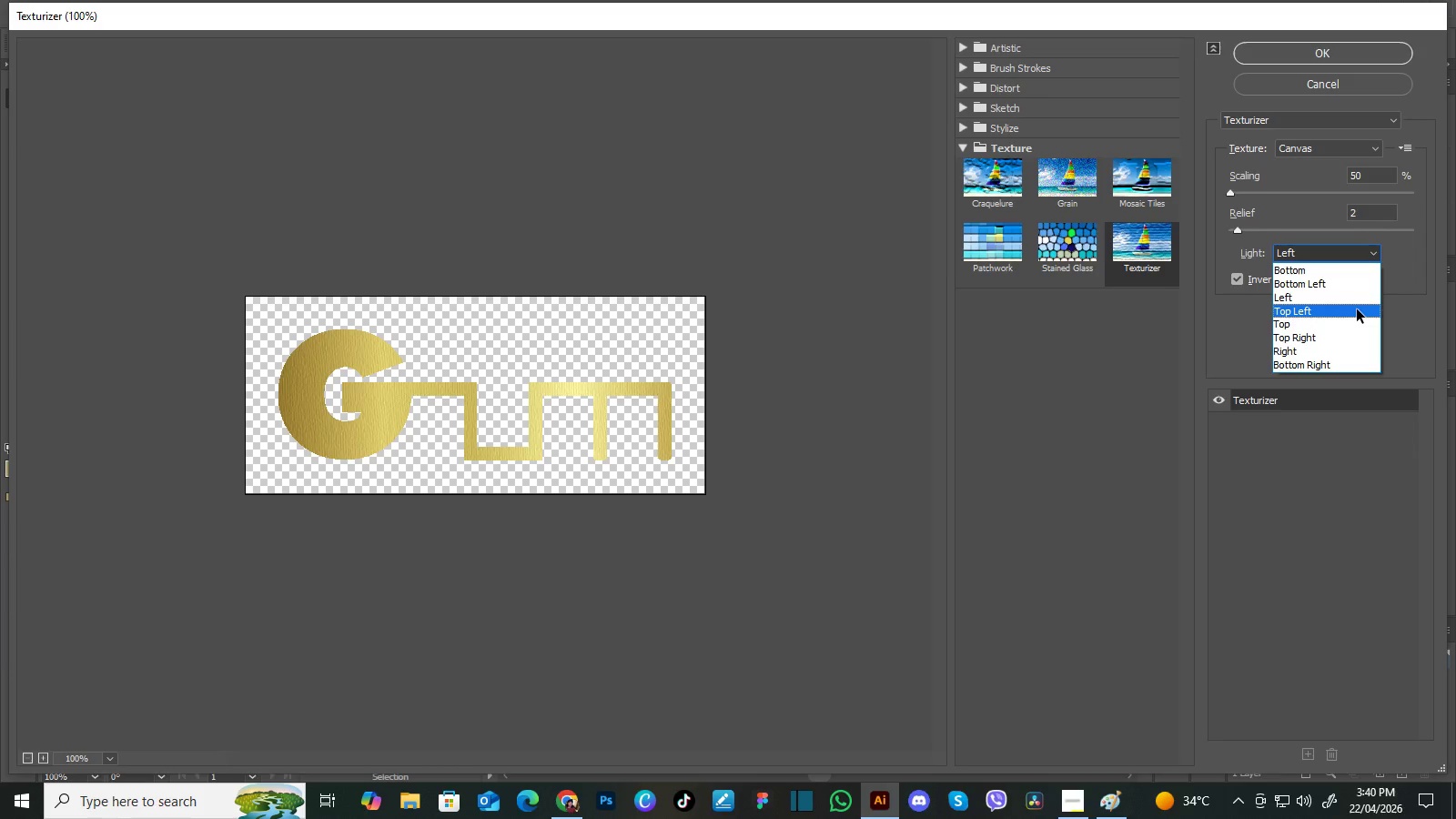 
left_click([1357, 309])
 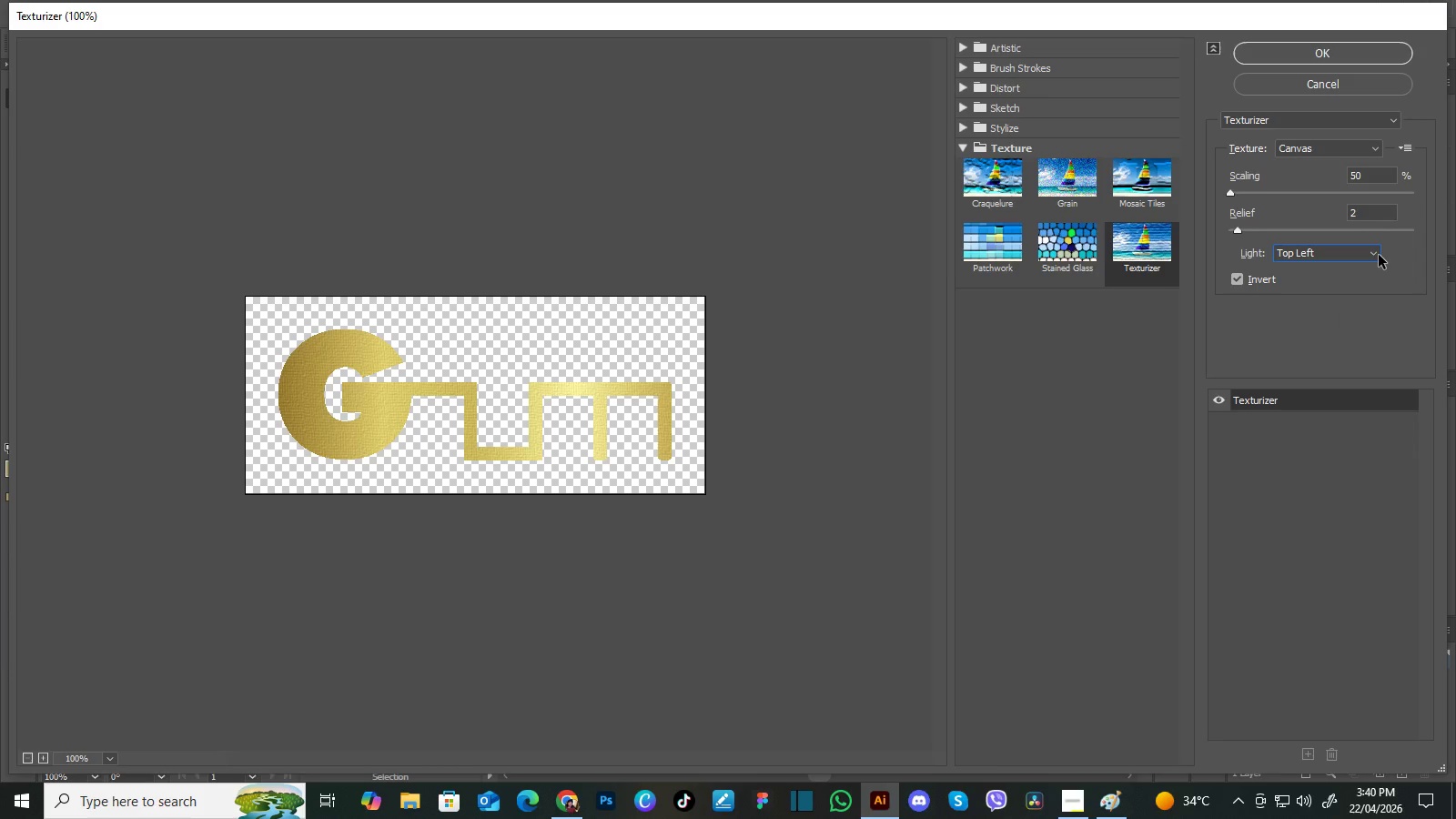 
left_click([1379, 255])
 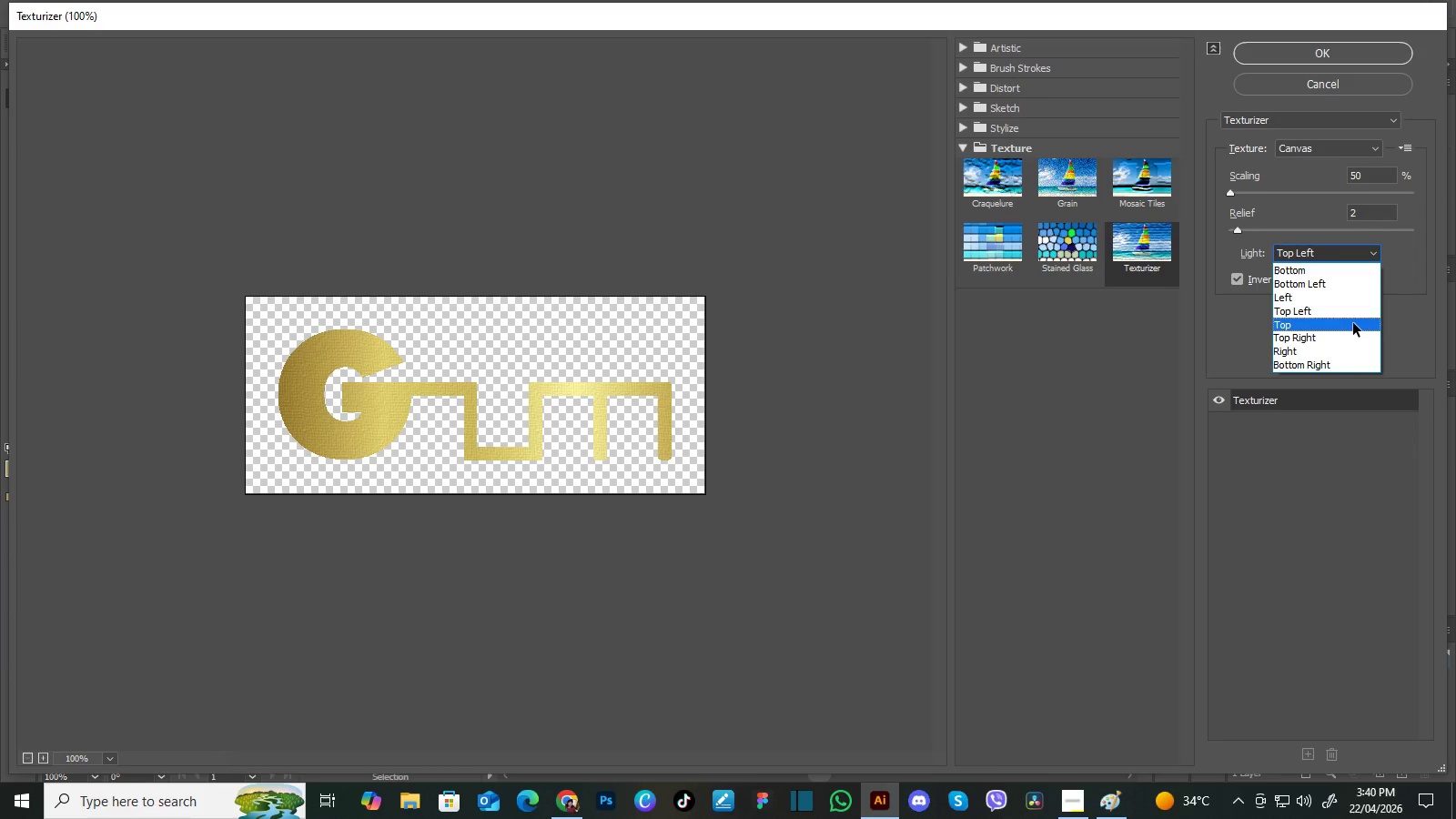 
left_click([1353, 323])
 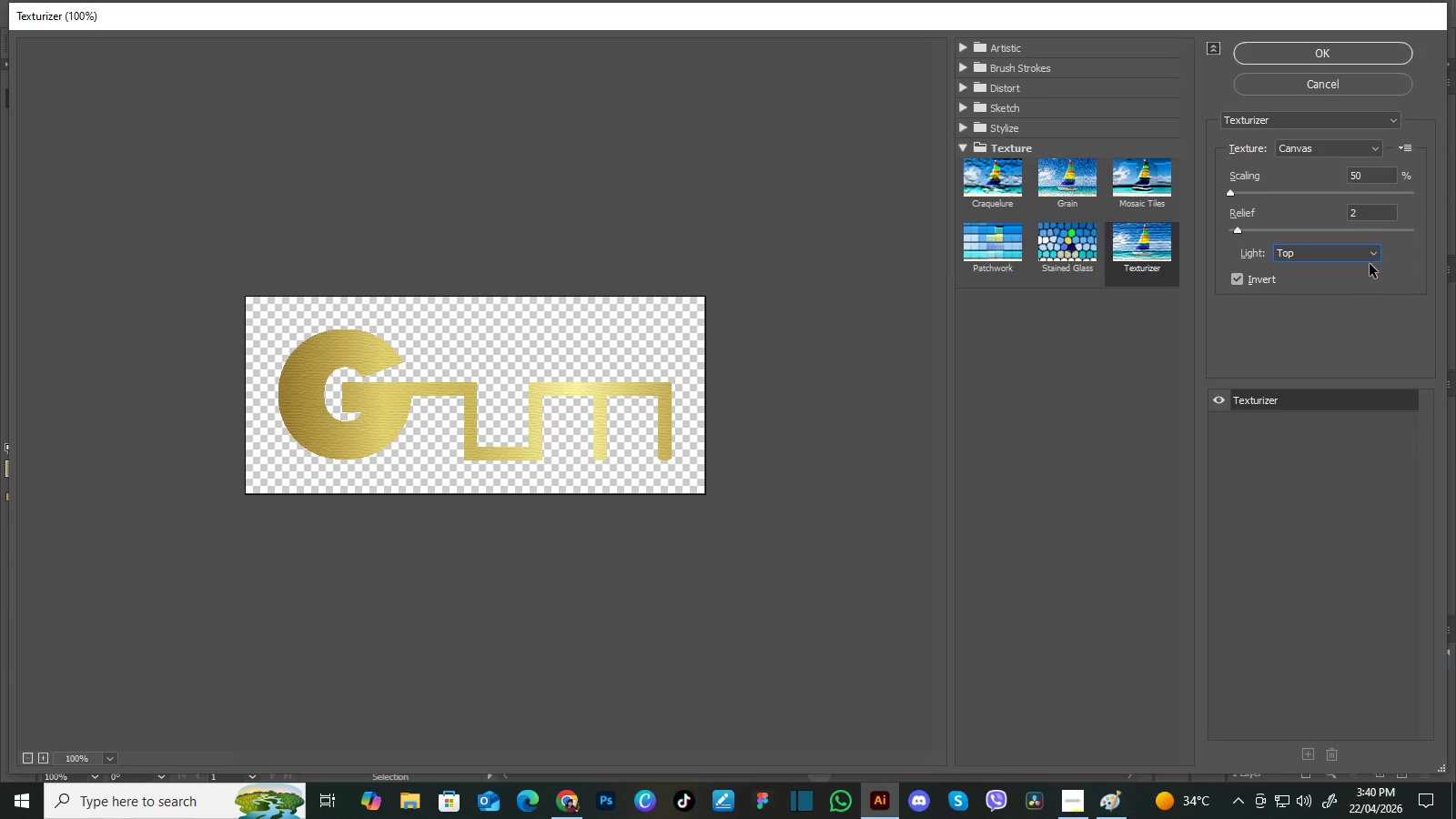 
left_click([1378, 252])
 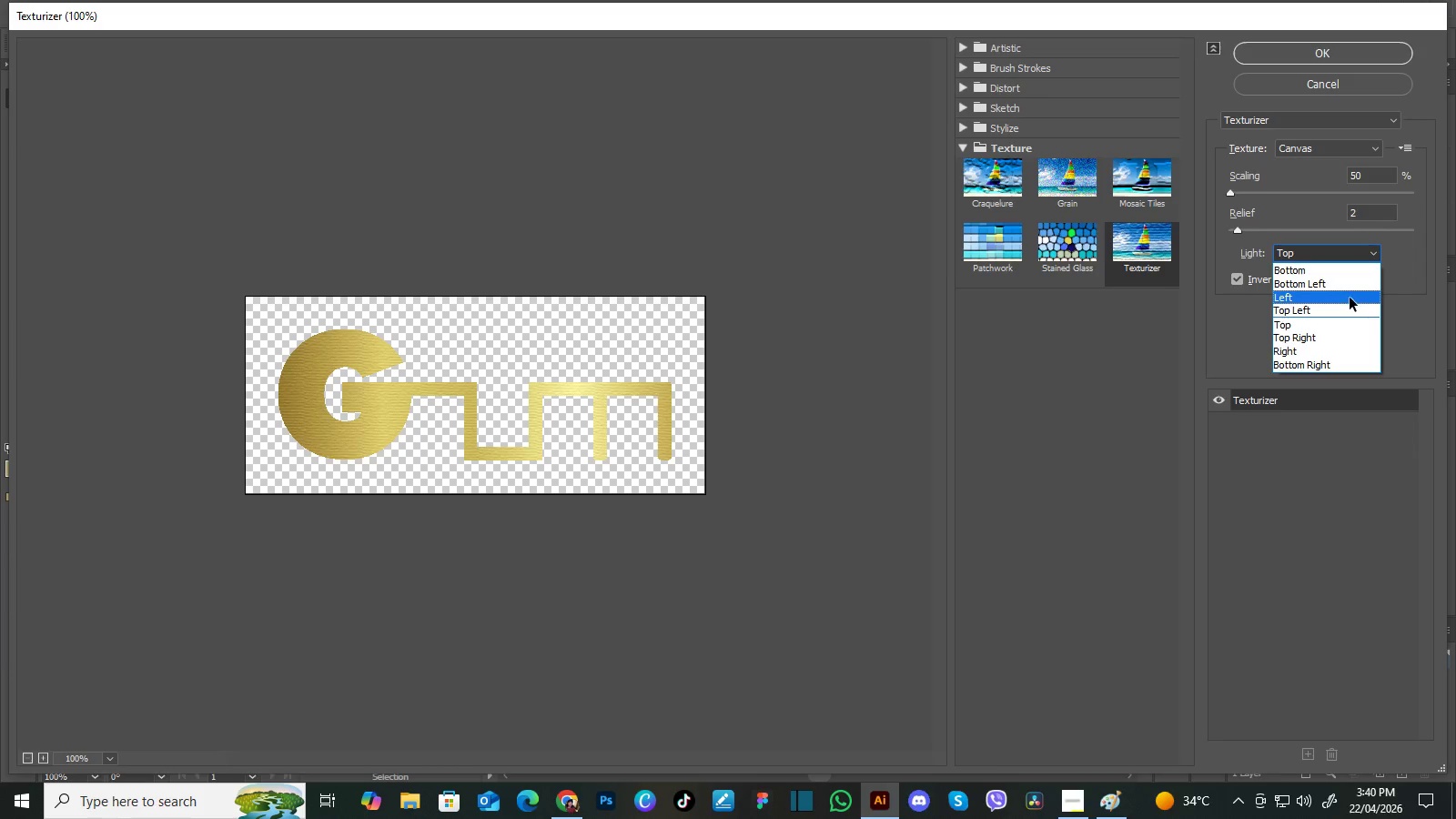 
left_click([1350, 298])
 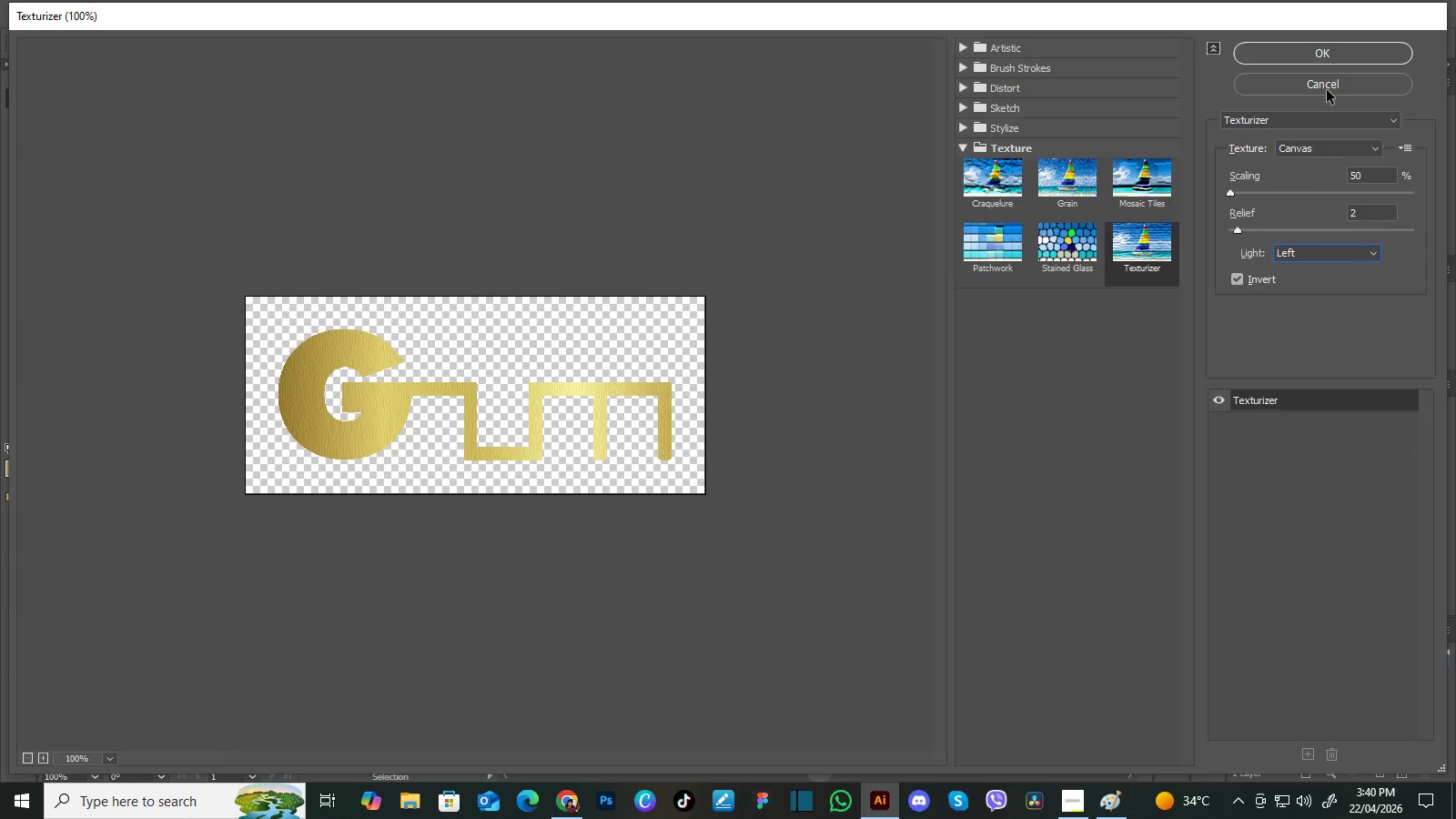 
left_click([1324, 56])
 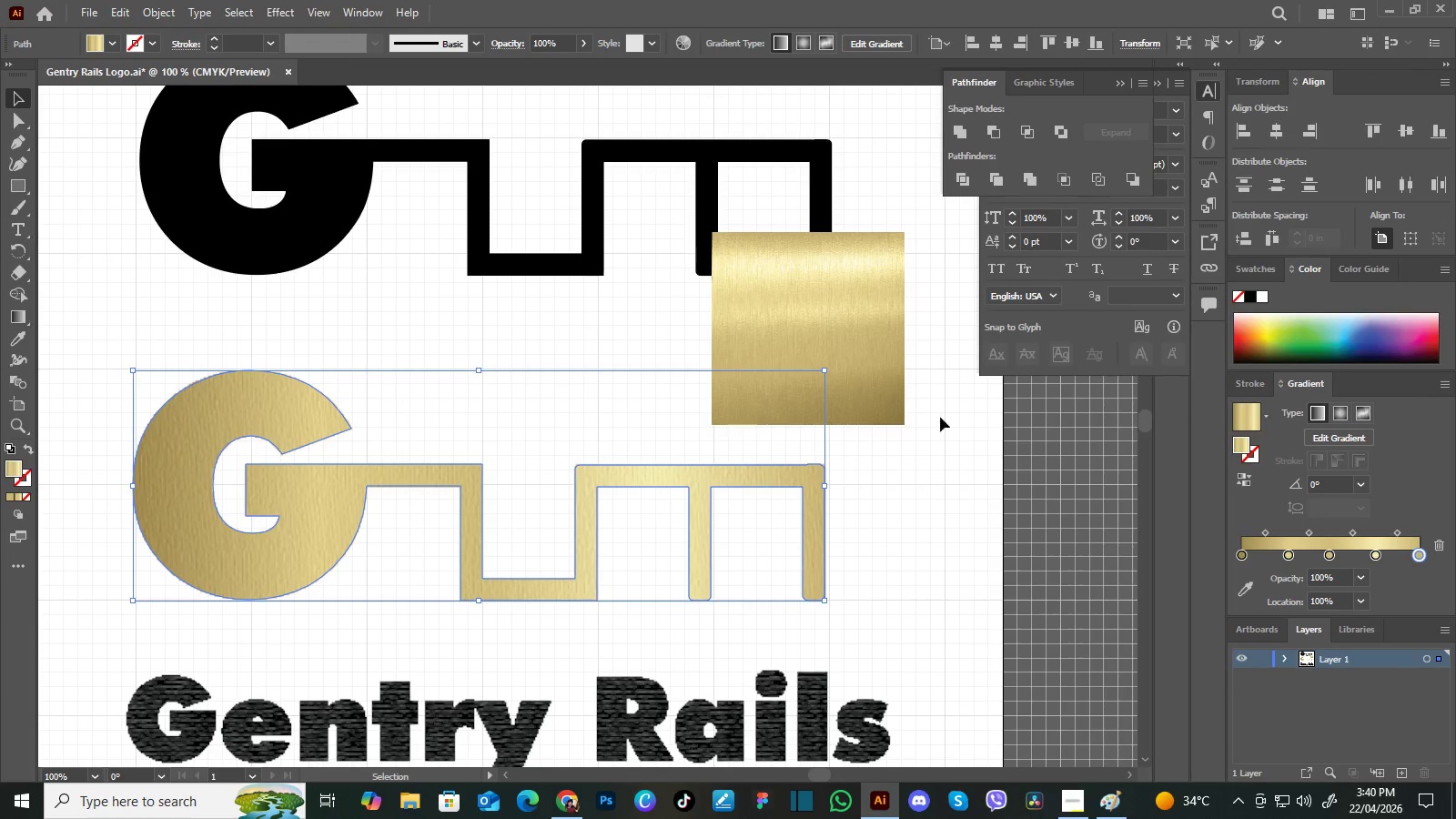 
left_click([934, 464])
 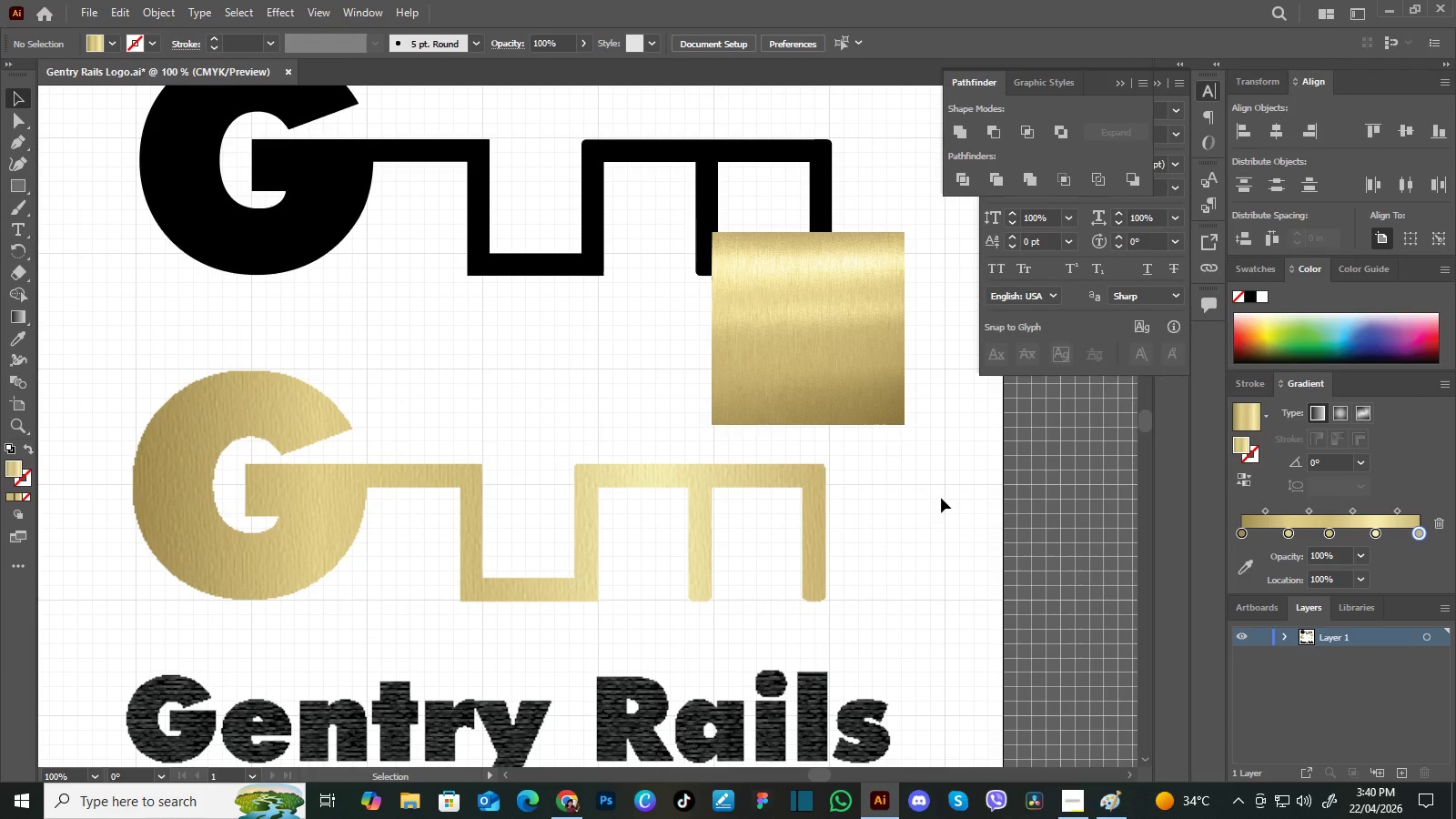 
wait(8.84)
 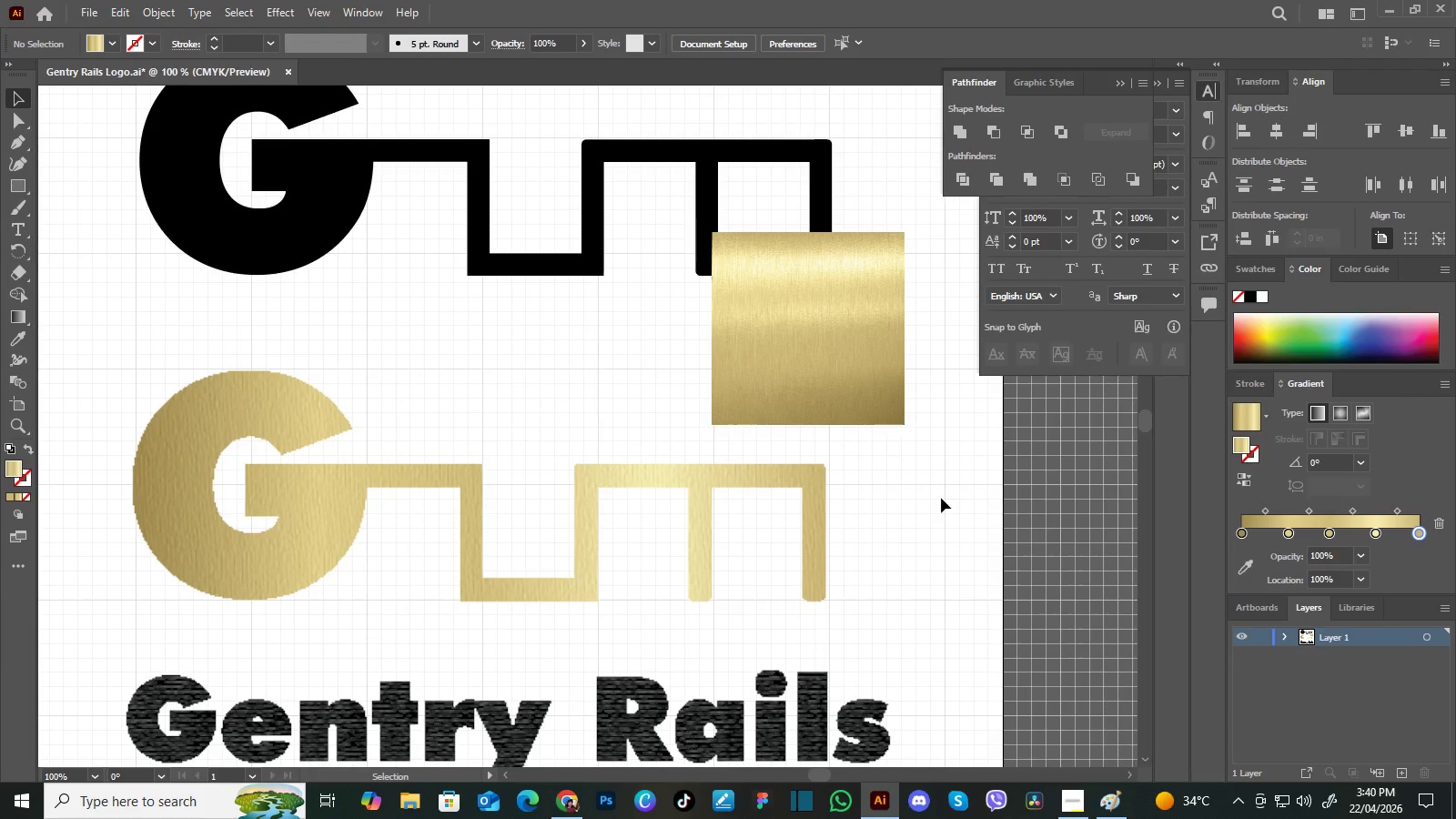 
key(Control+Minus)
 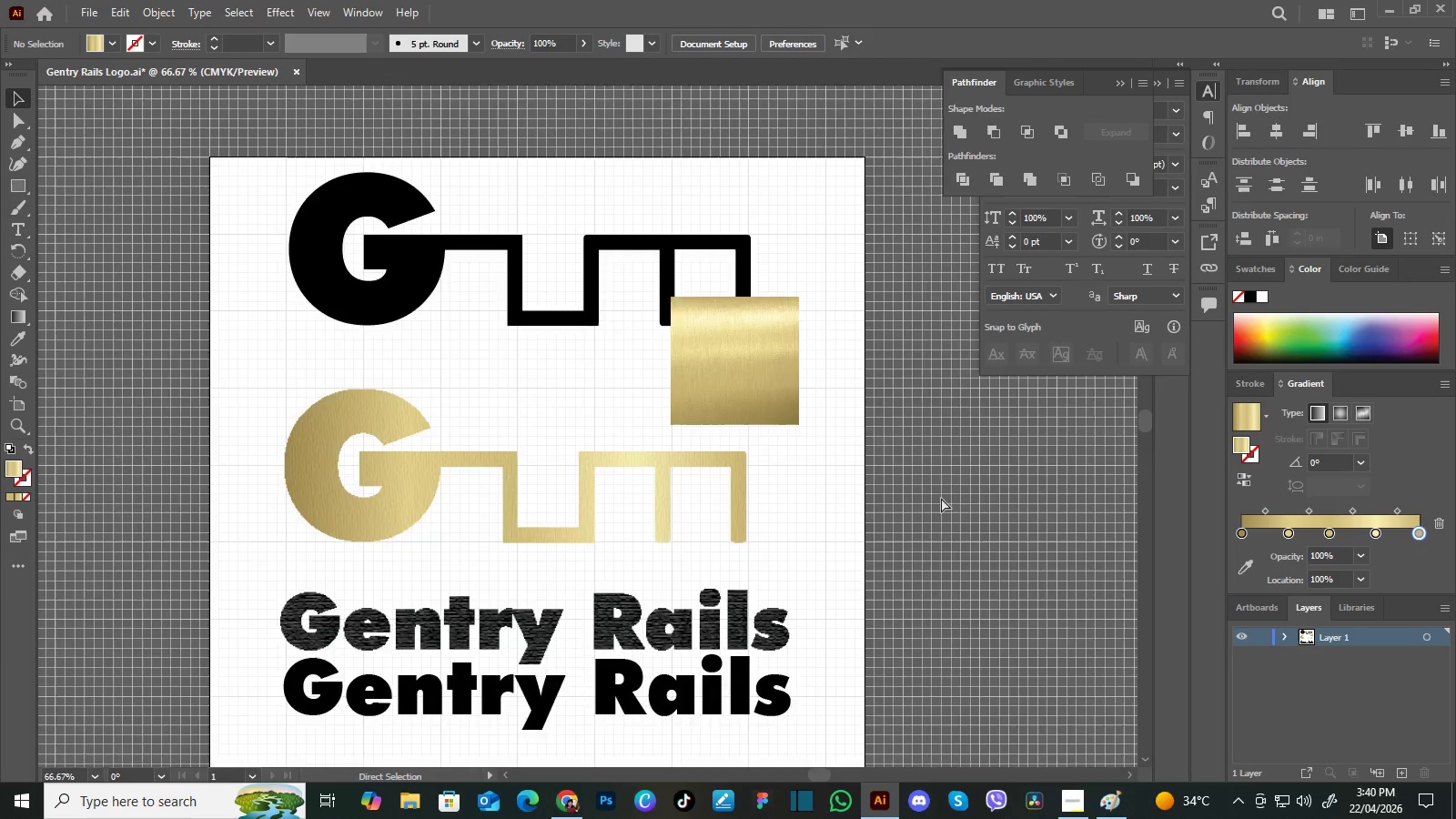 
key(Control+Minus)
 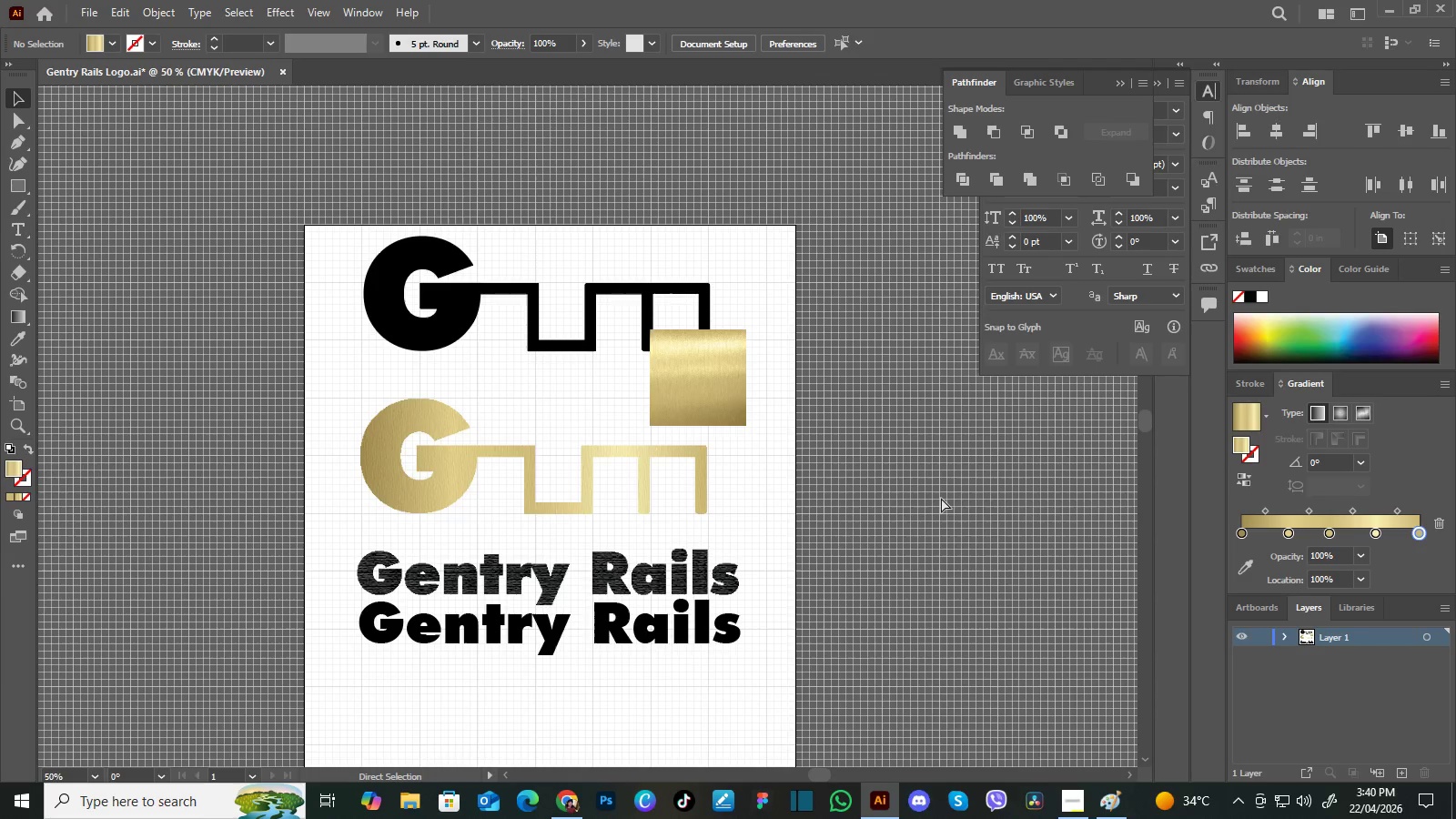 
key(Control+Minus)
 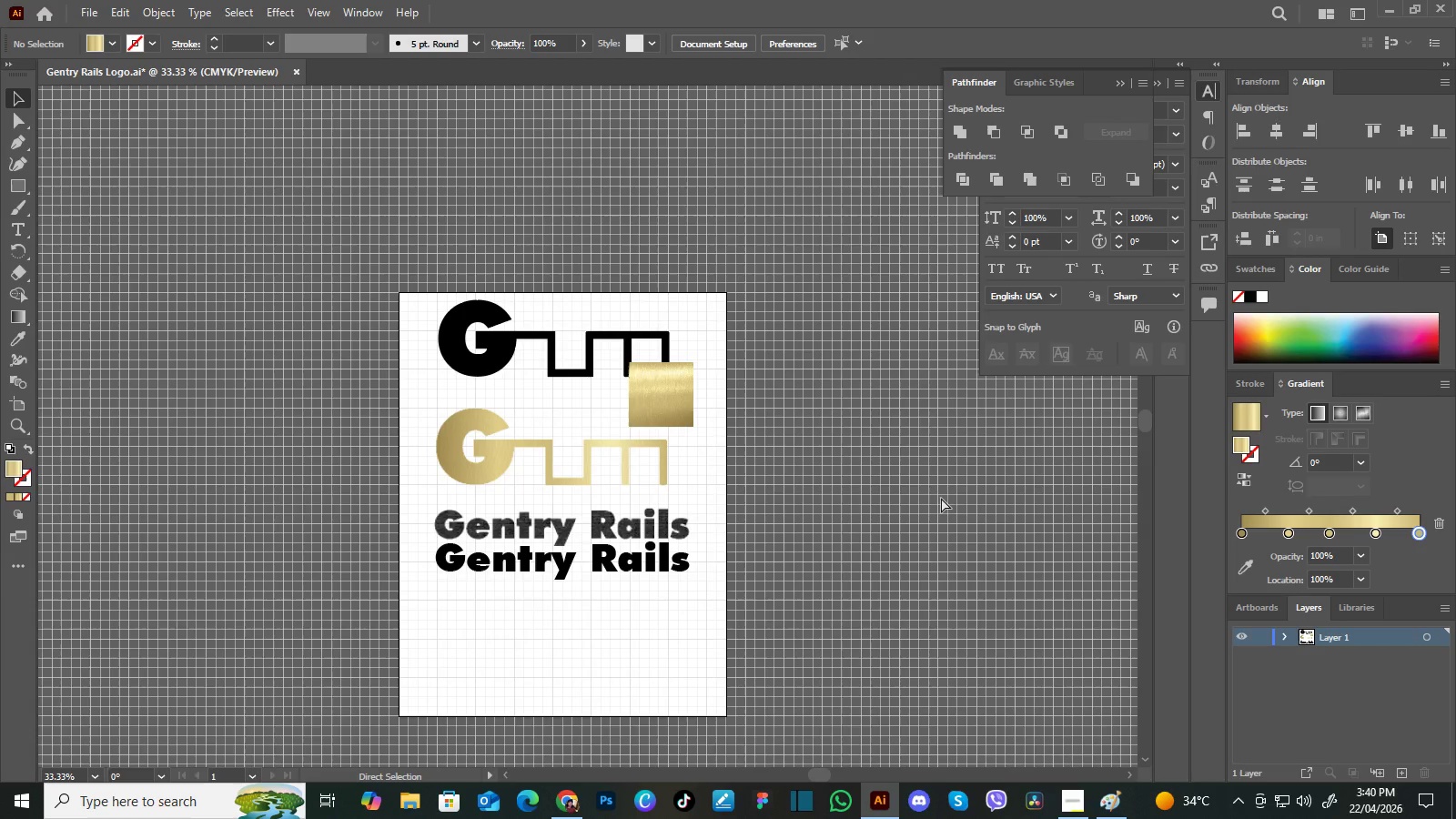 
key(Control+Equal)
 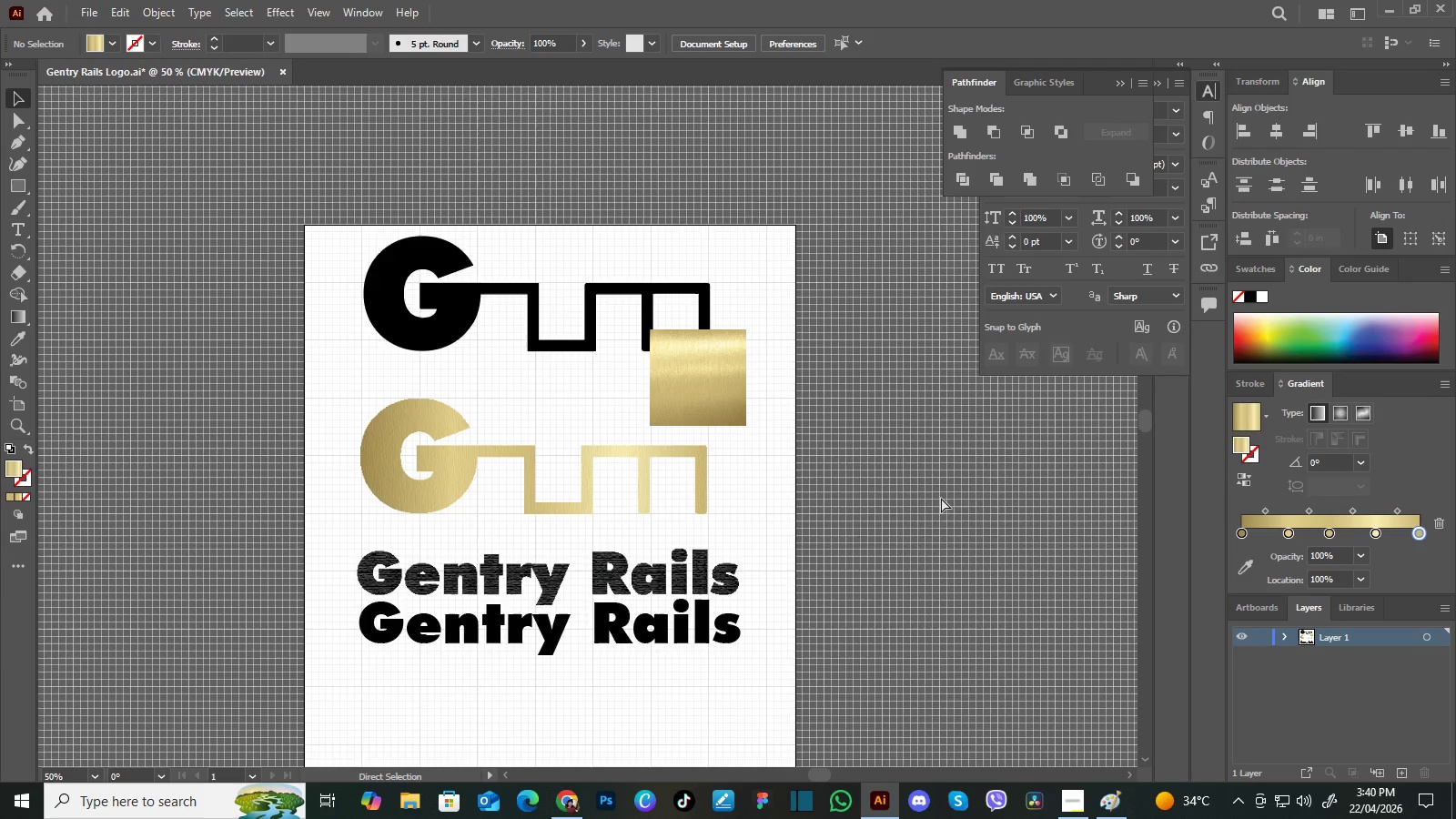 
key(Control+Minus)
 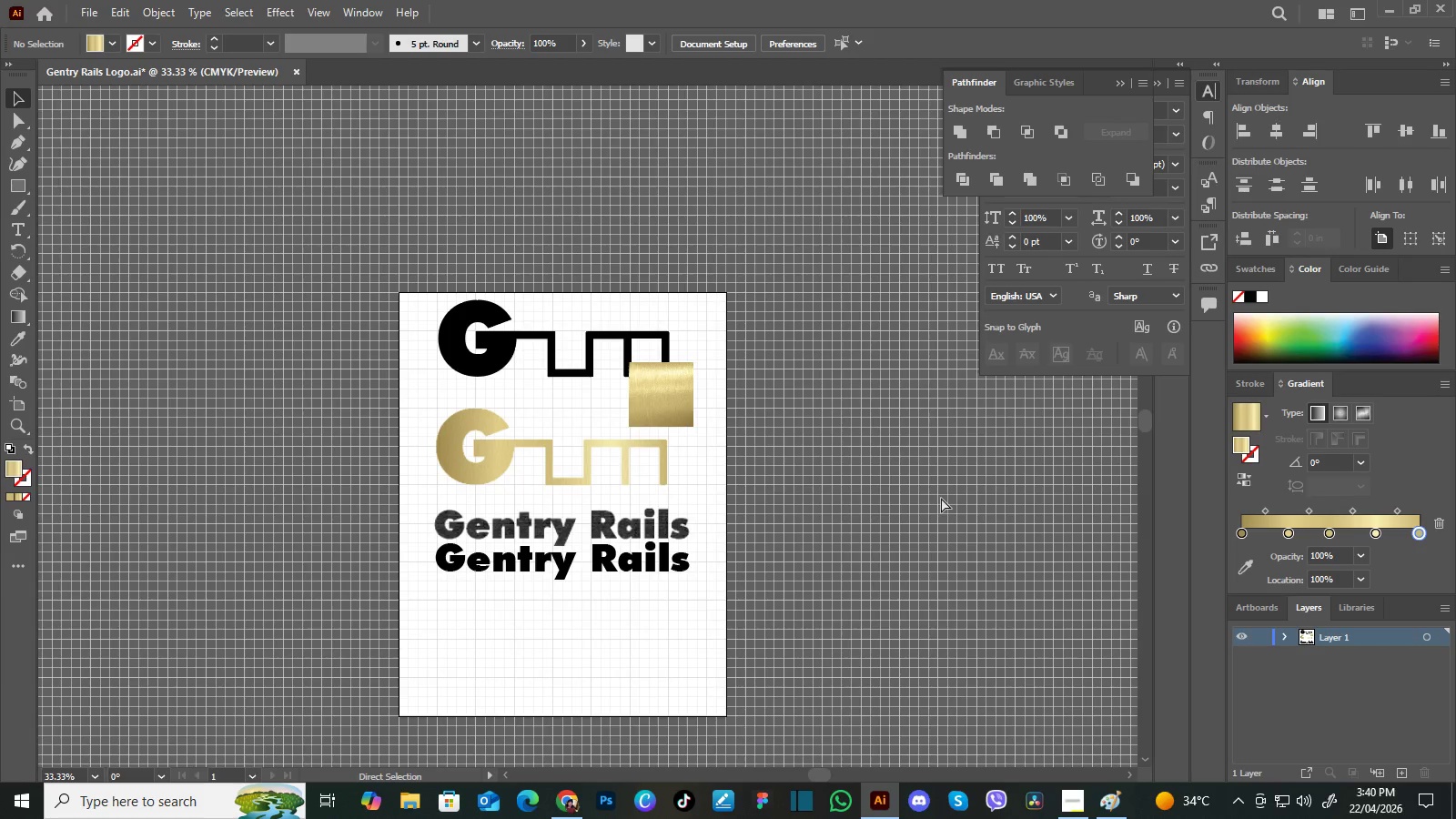 
key(Control+Equal)
 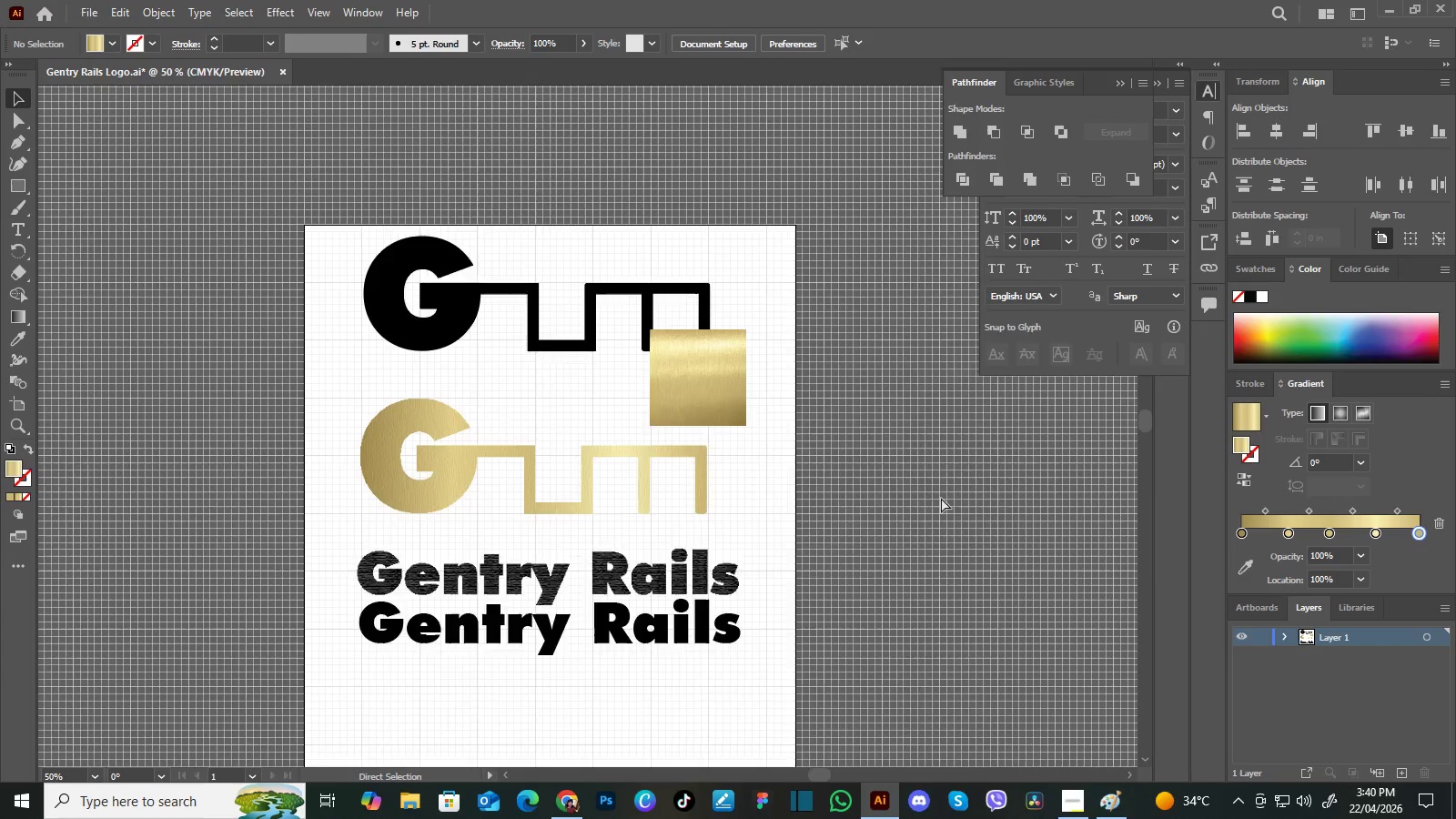 
key(Control+Equal)
 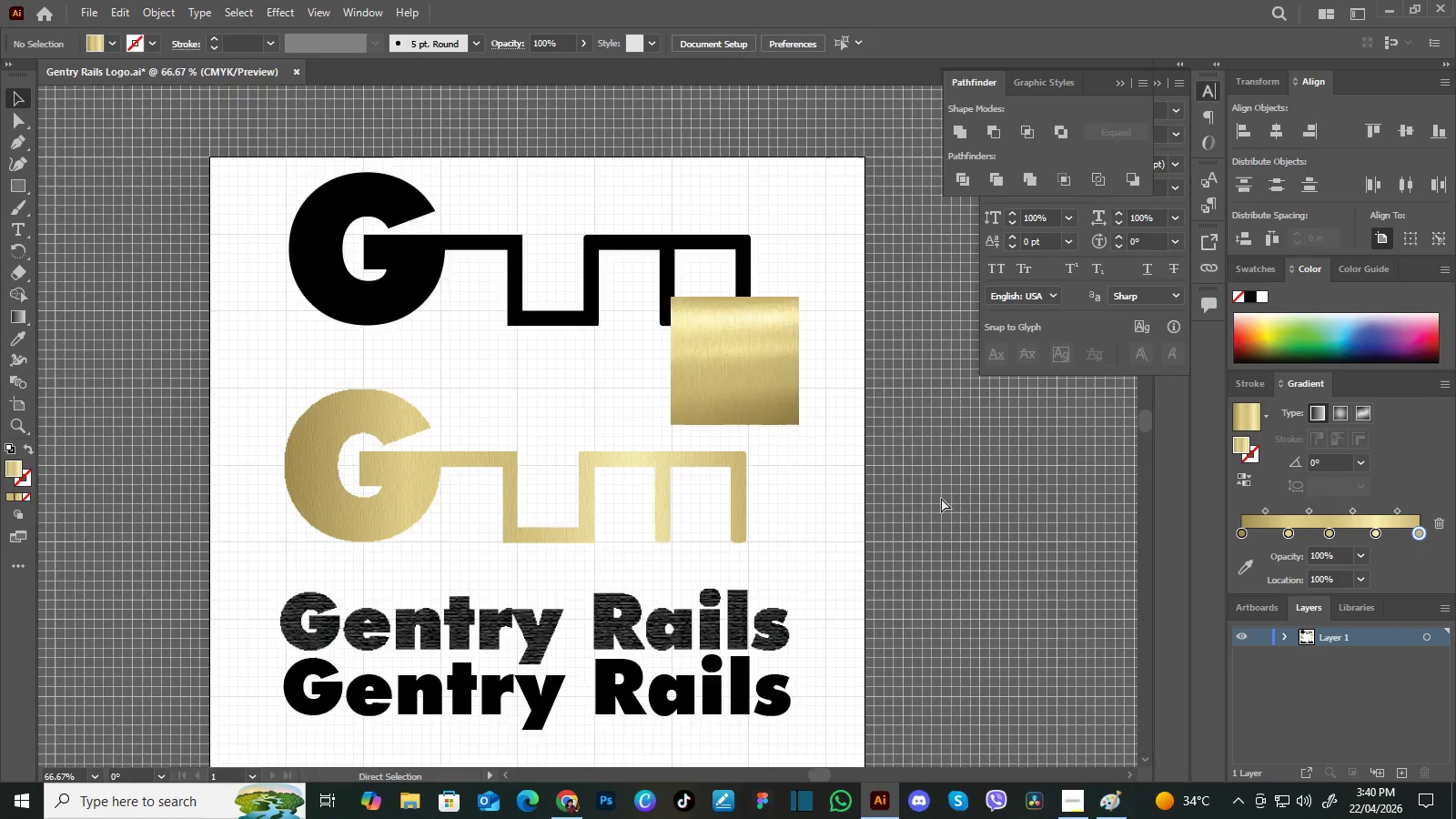 
key(Control+Equal)
 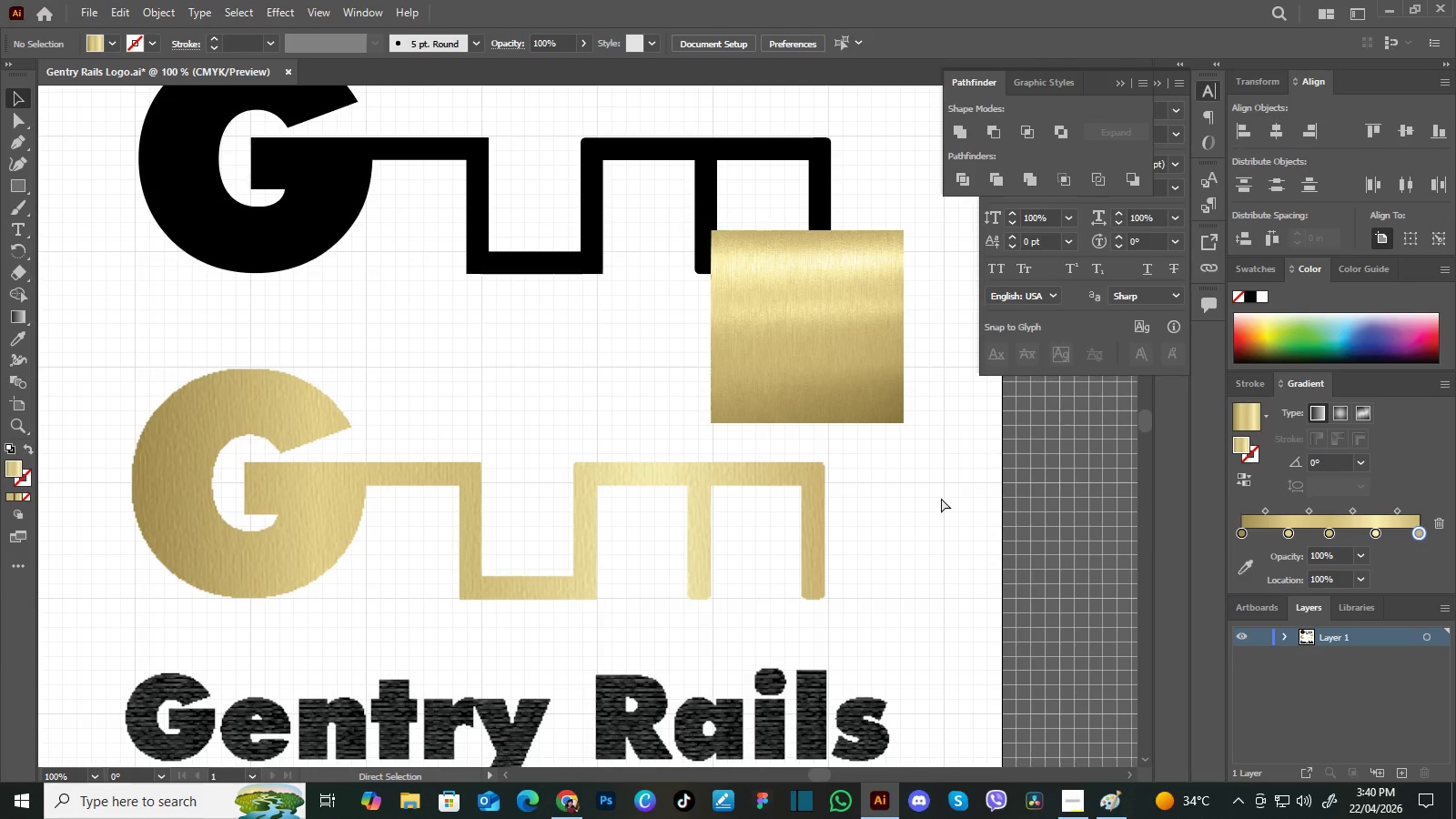 
key(Control+Equal)
 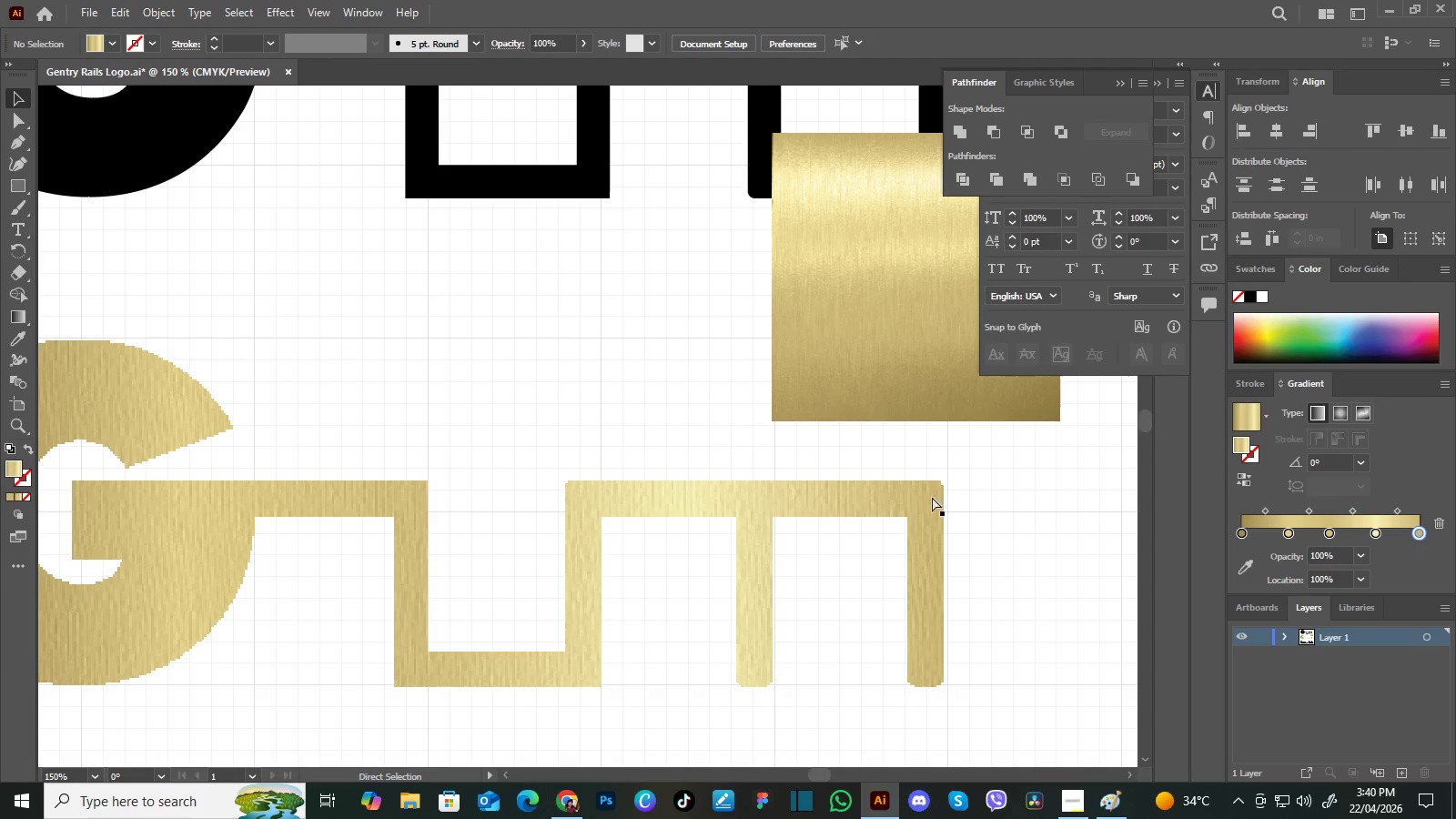 
left_click([921, 493])
 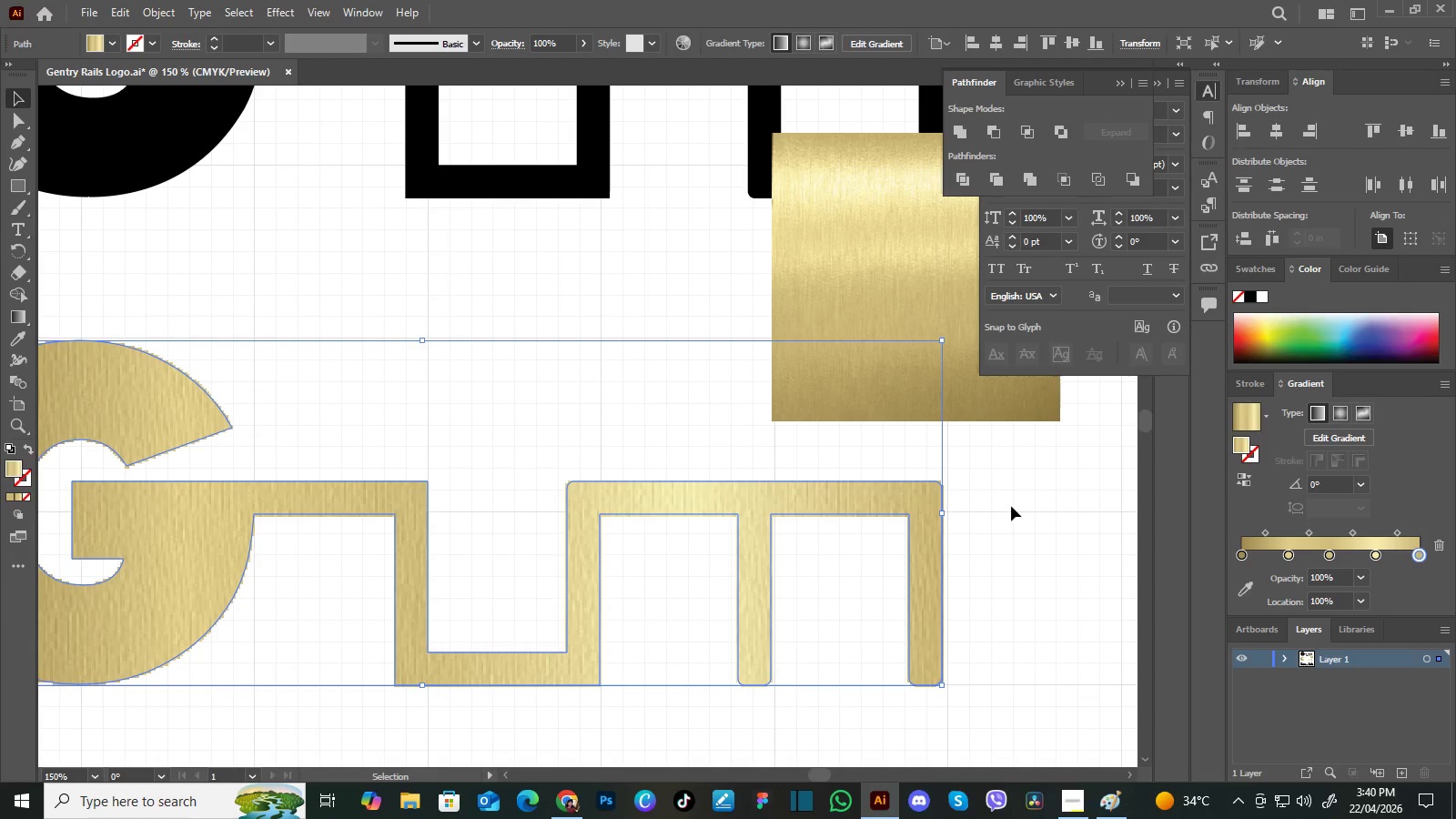 
left_click([1011, 506])
 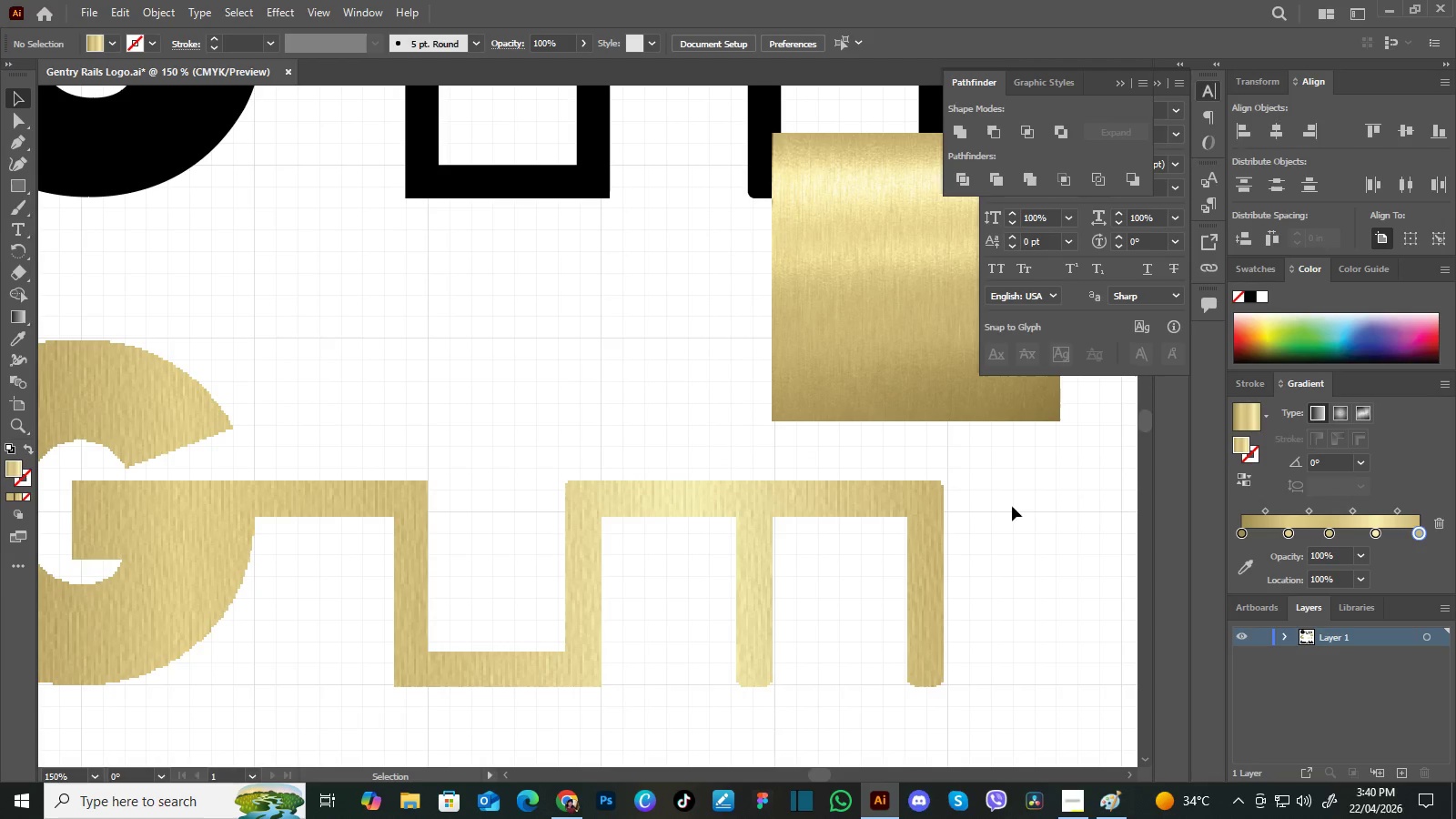 
key(Control+Minus)
 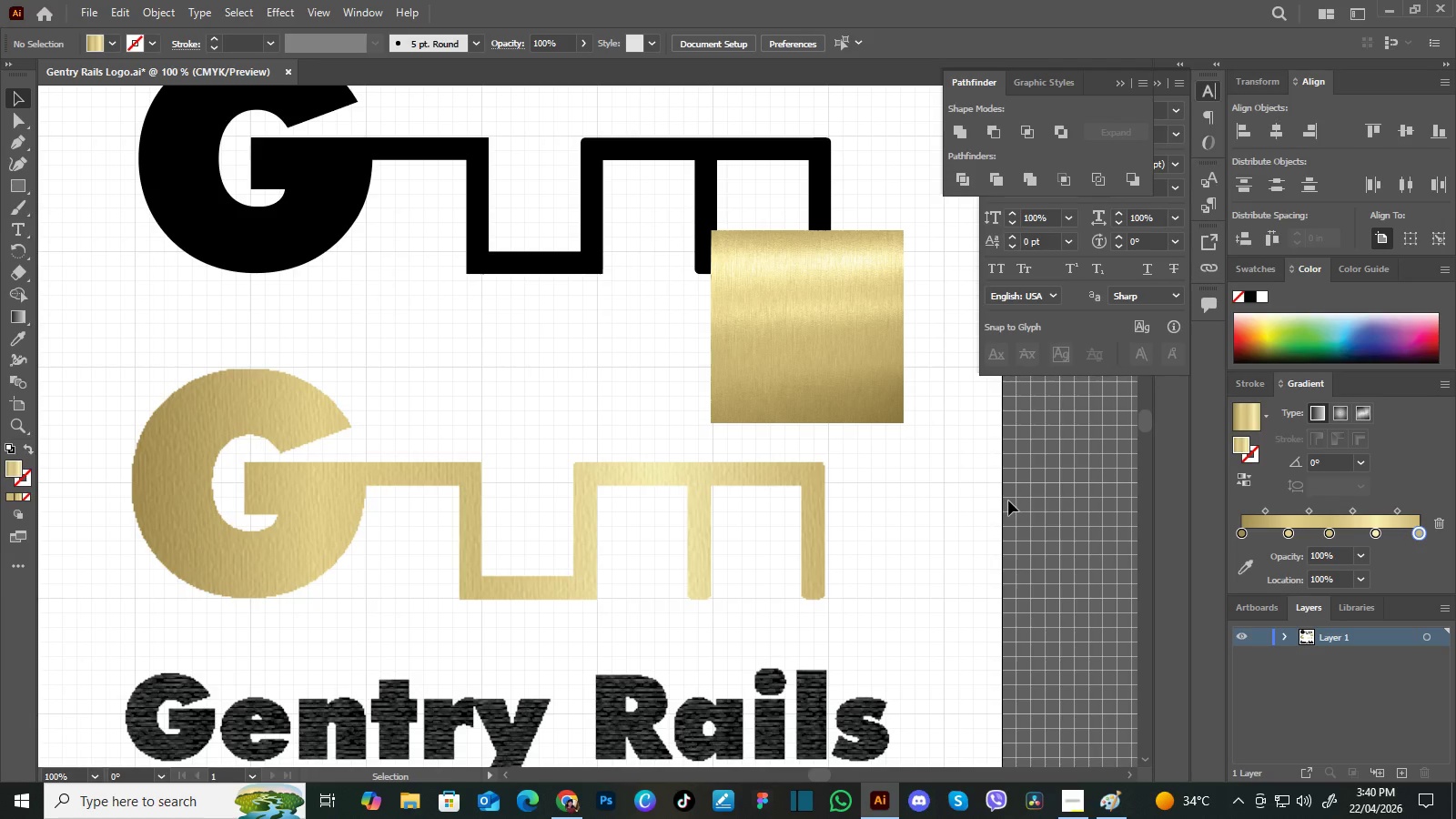 
key(Control+Z)
 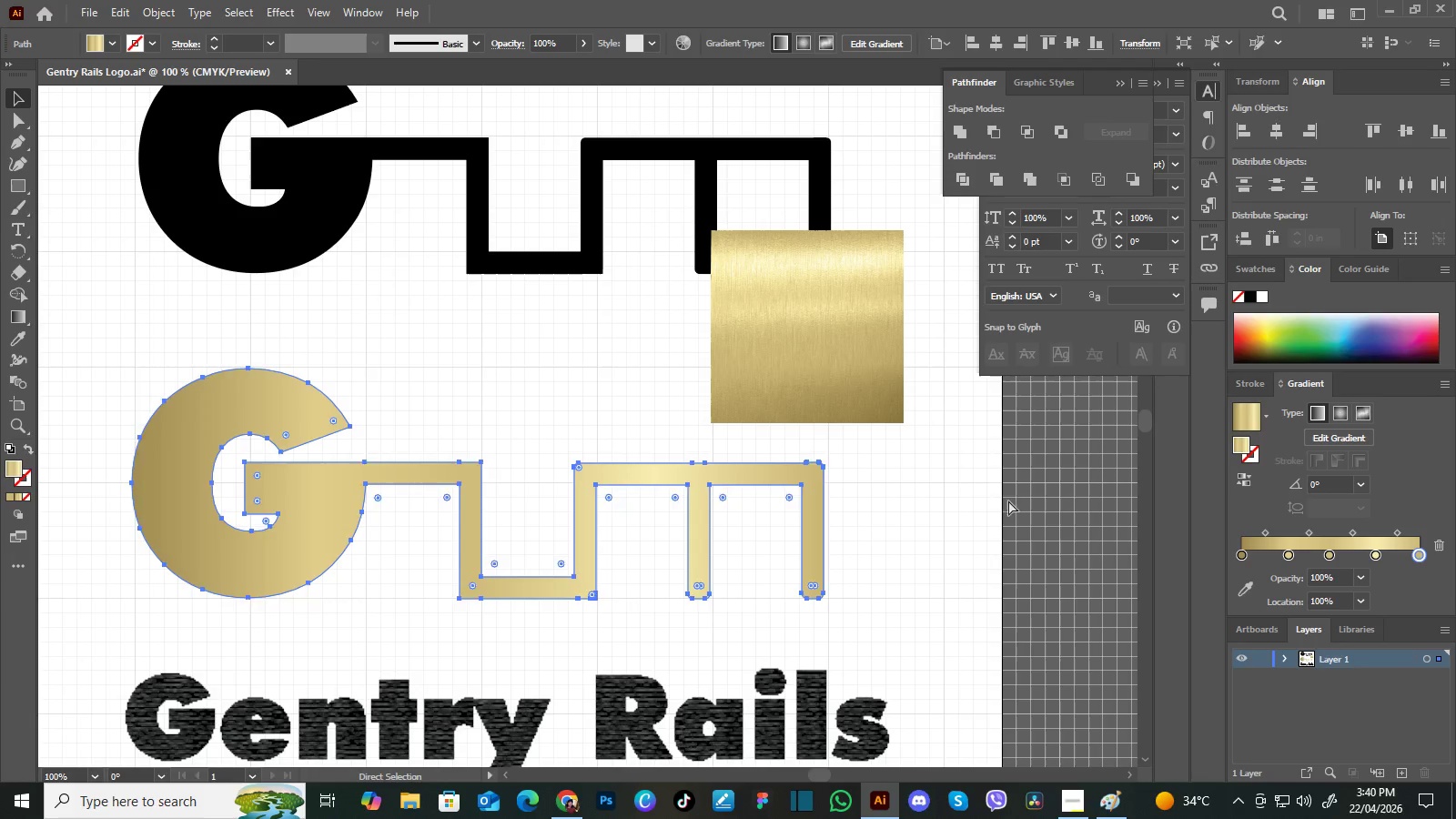 
left_click([1008, 500])
 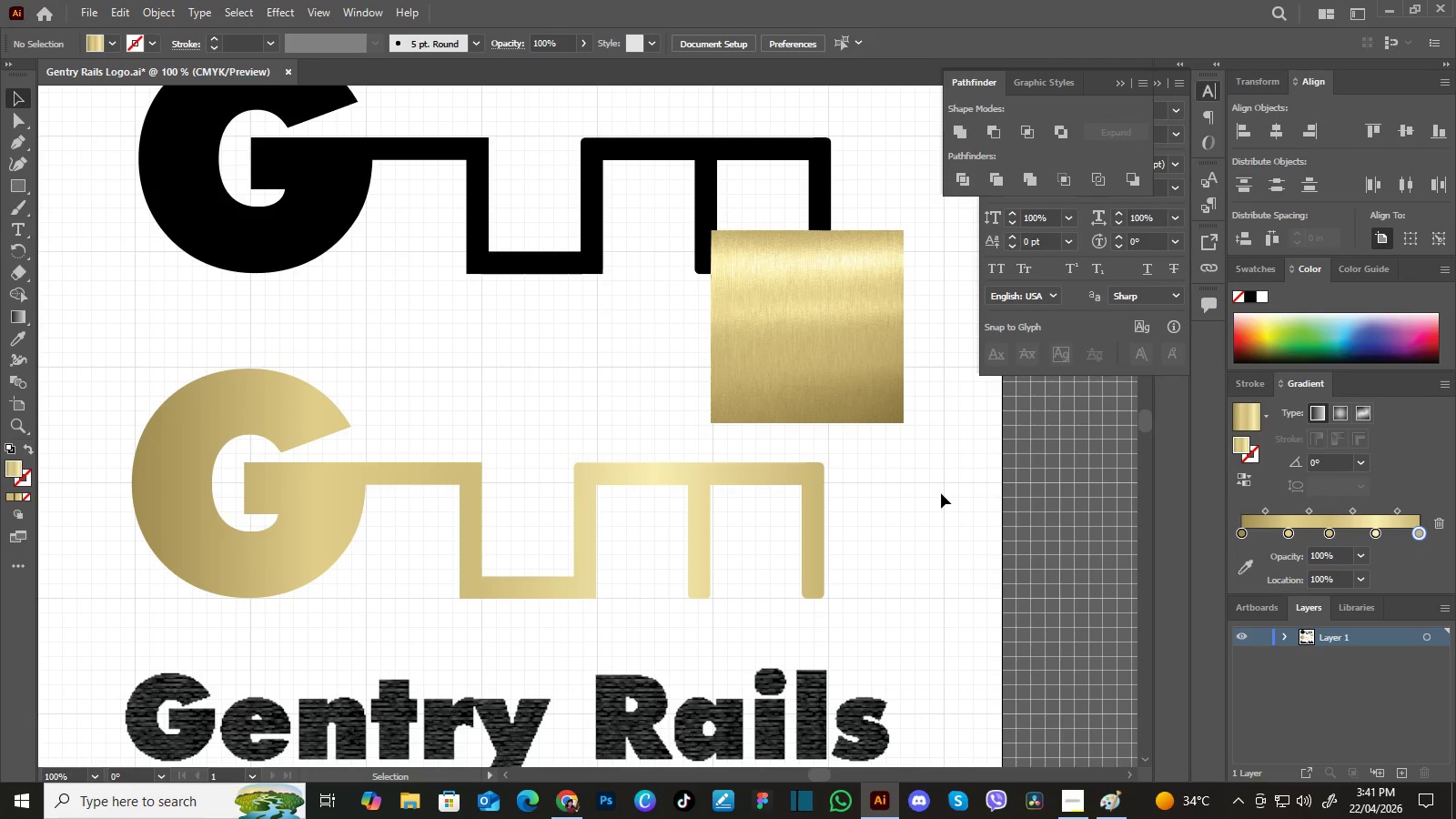 
wait(17.97)
 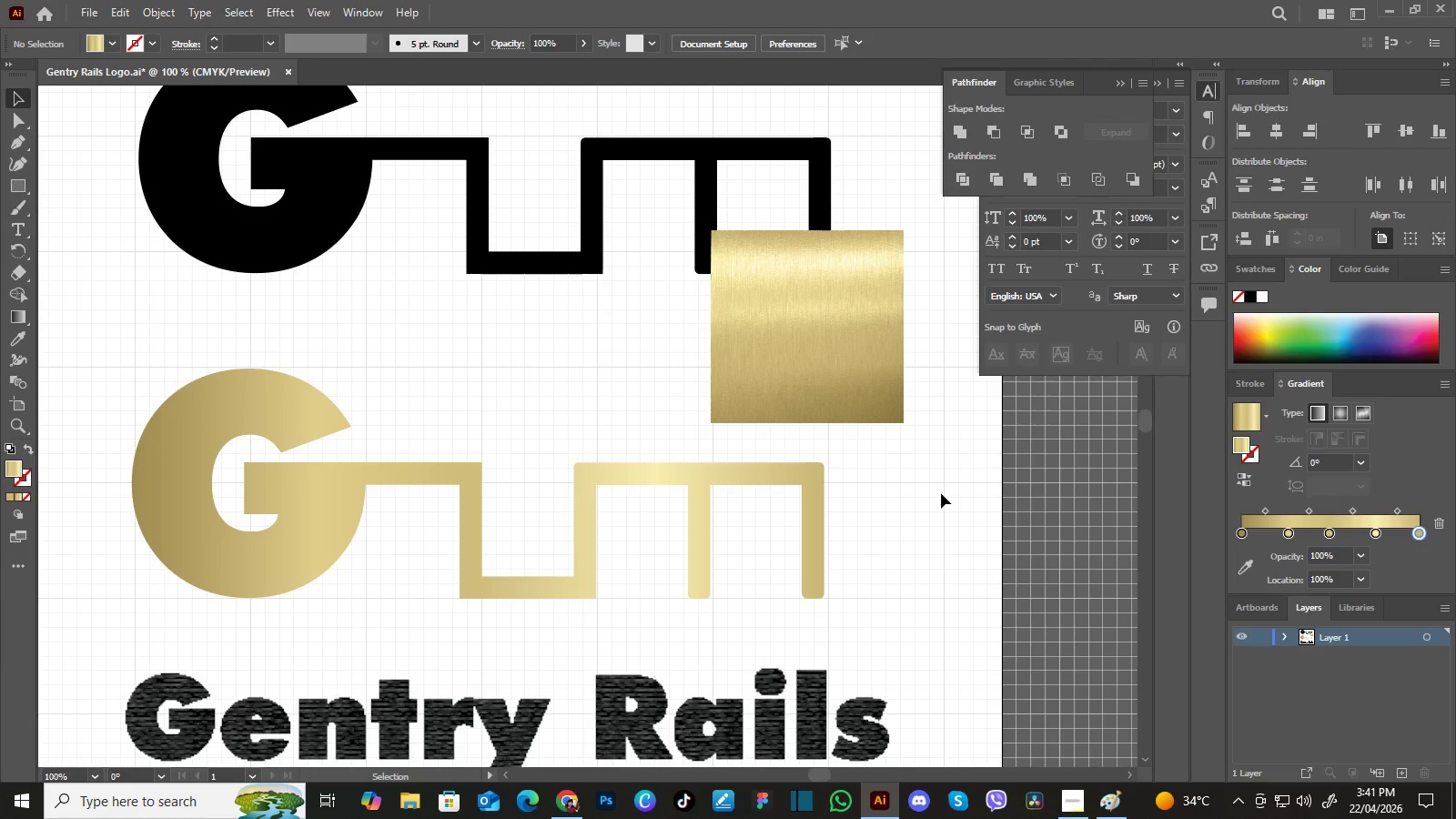 
hold_key(key=Space, duration=0.52)
 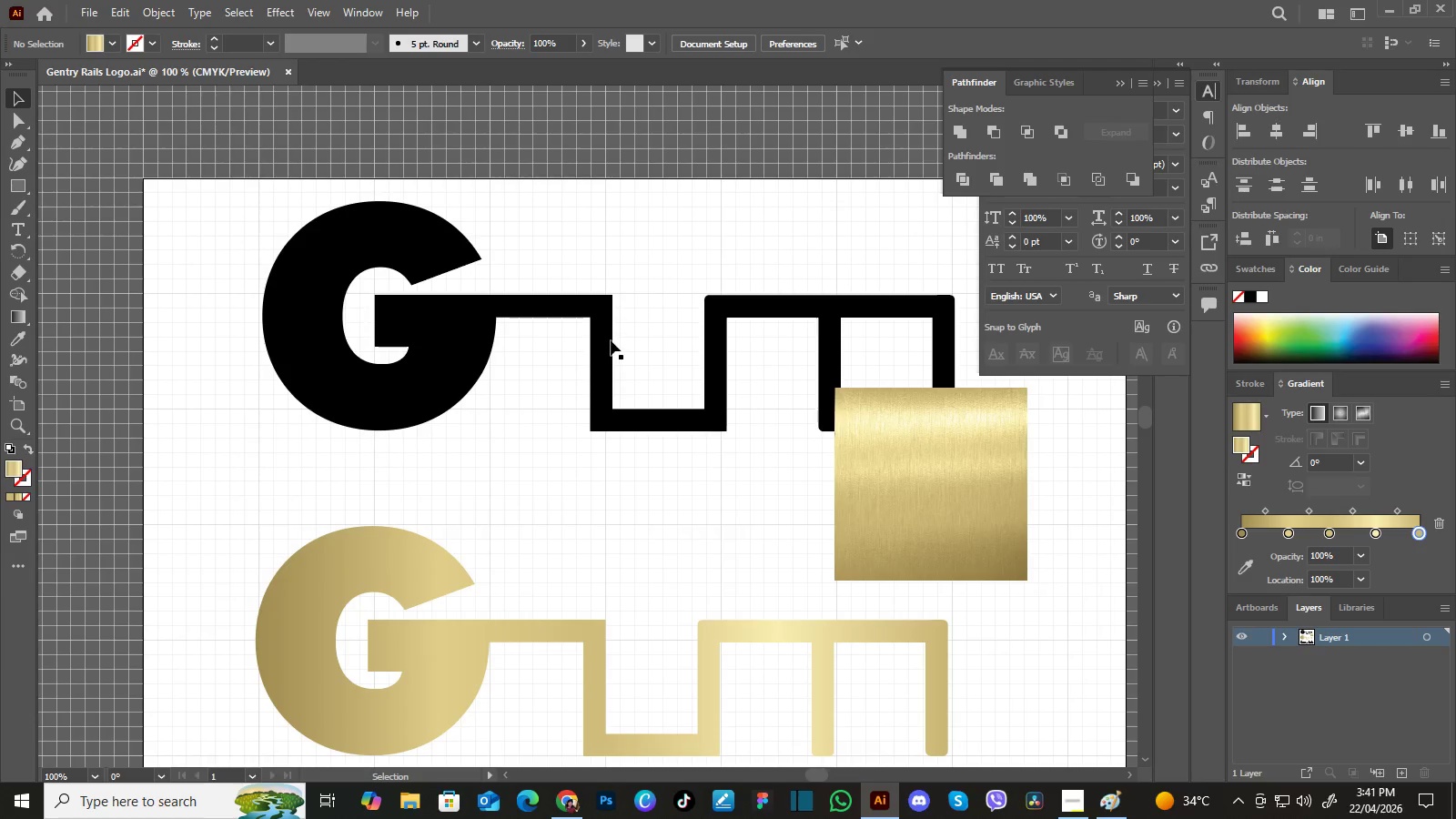 
left_click_drag(start_coordinate=[753, 329], to_coordinate=[877, 486])
 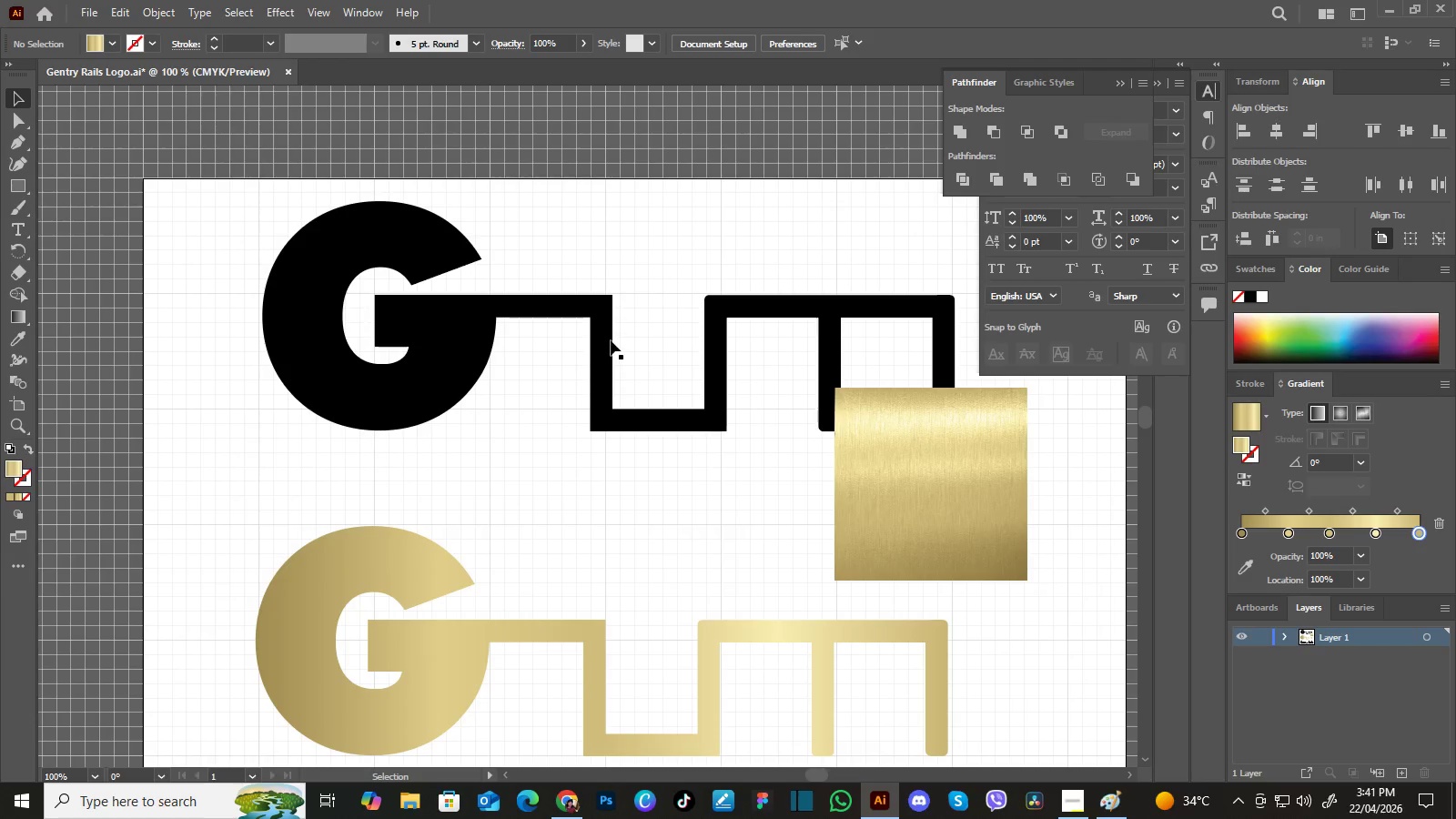 
left_click([610, 340])
 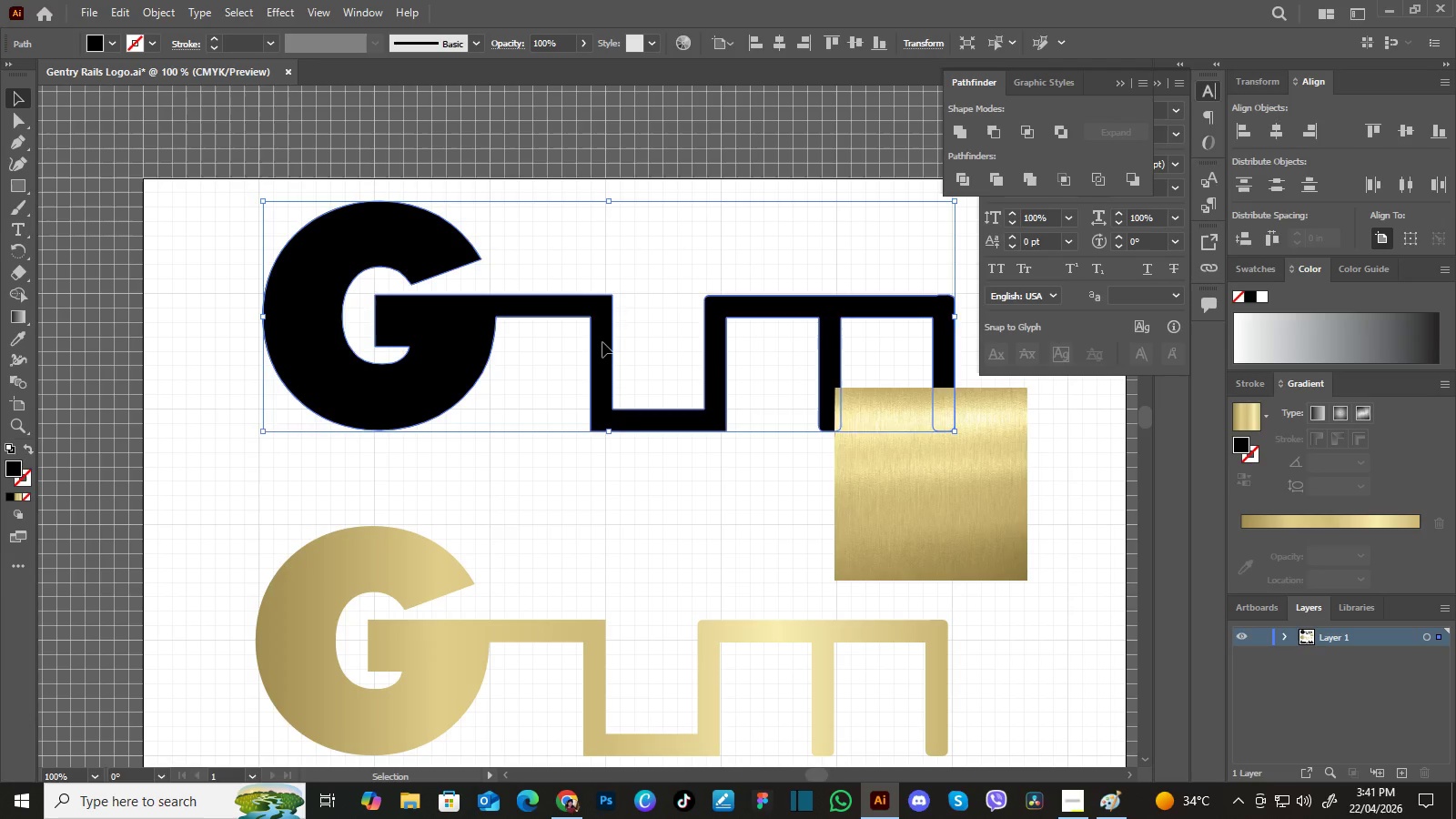 
left_click_drag(start_coordinate=[602, 342], to_coordinate=[551, 374])
 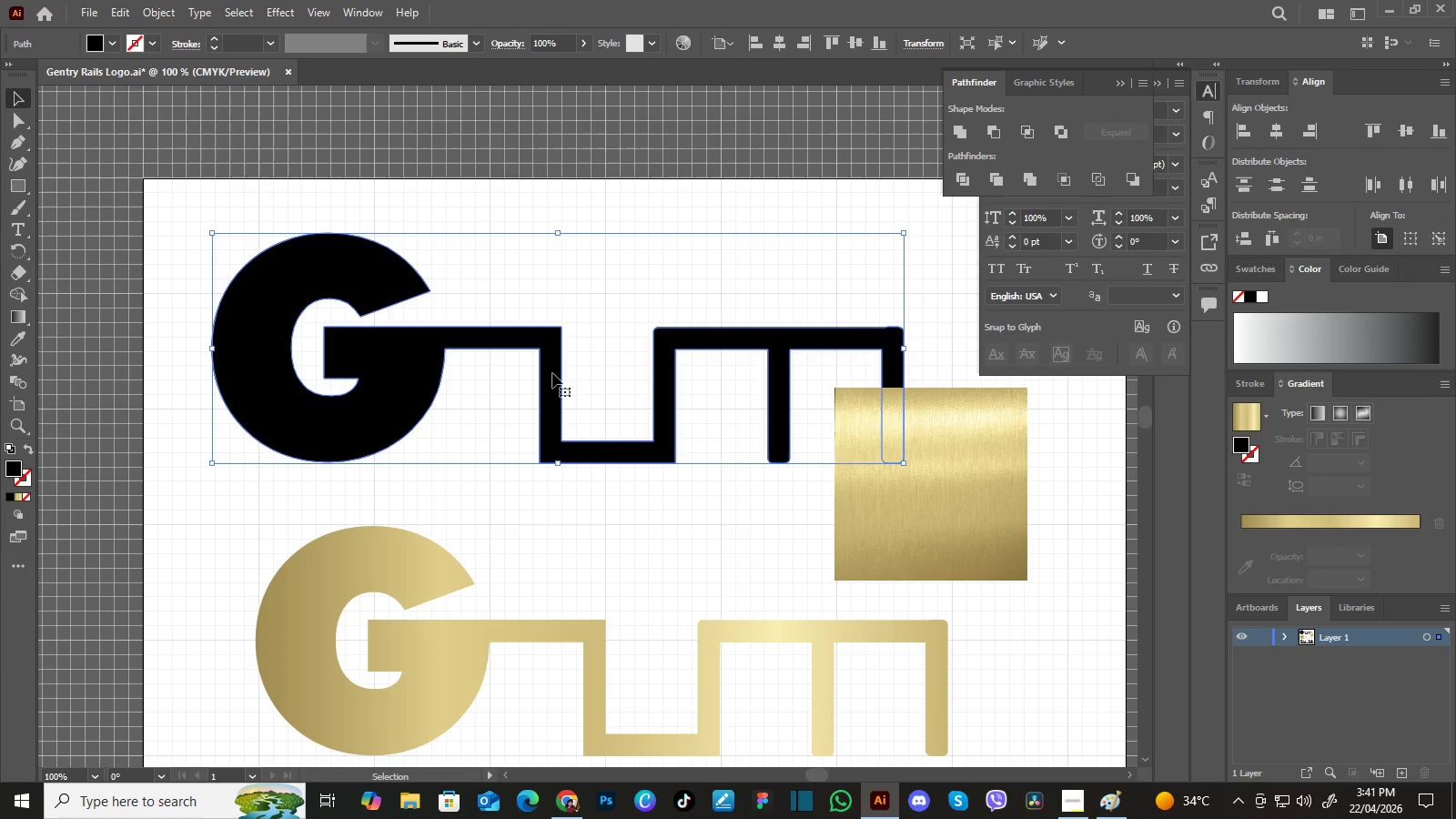 
left_click_drag(start_coordinate=[552, 373], to_coordinate=[552, 379])
 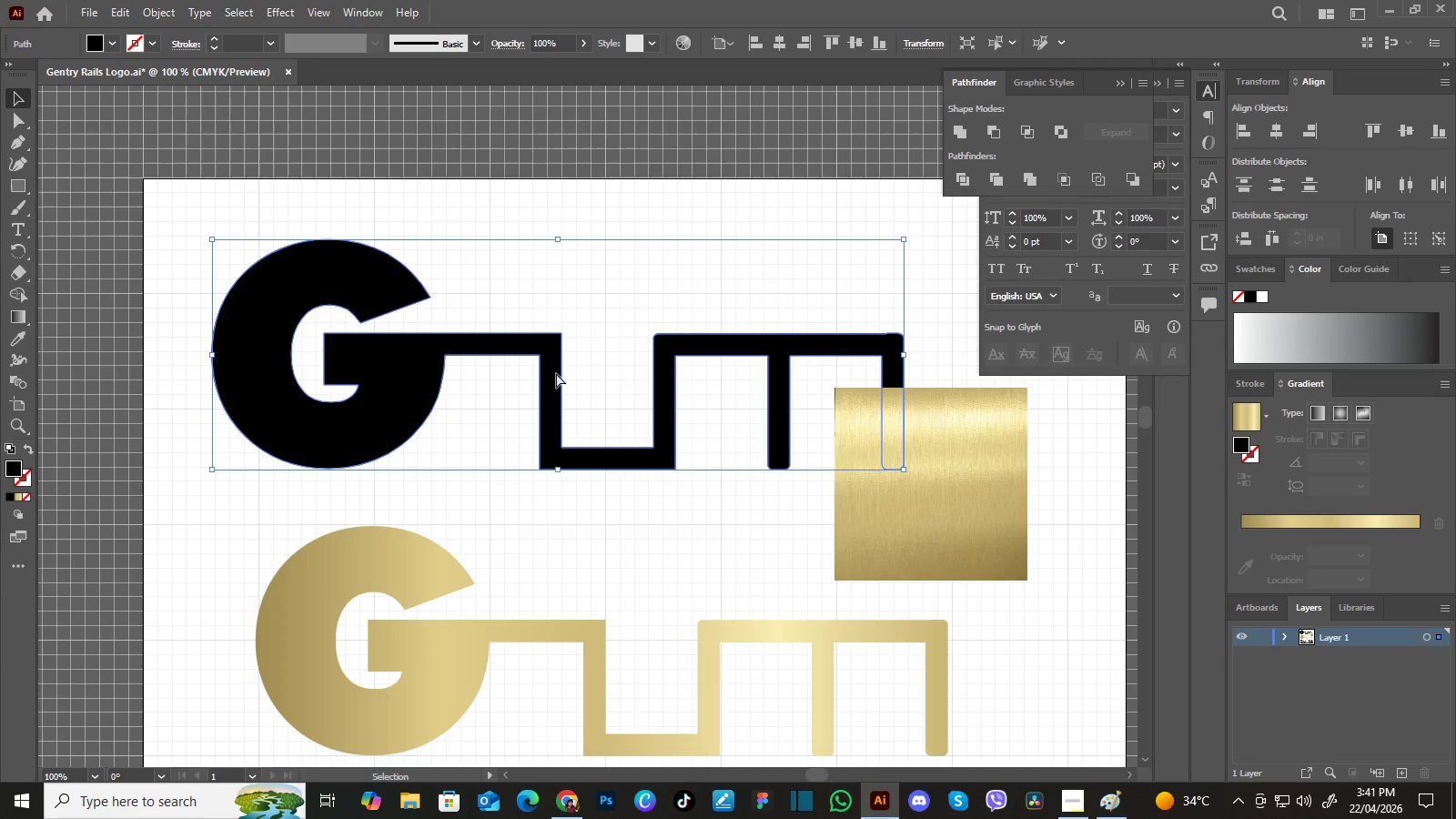 
key(Control+Minus)
 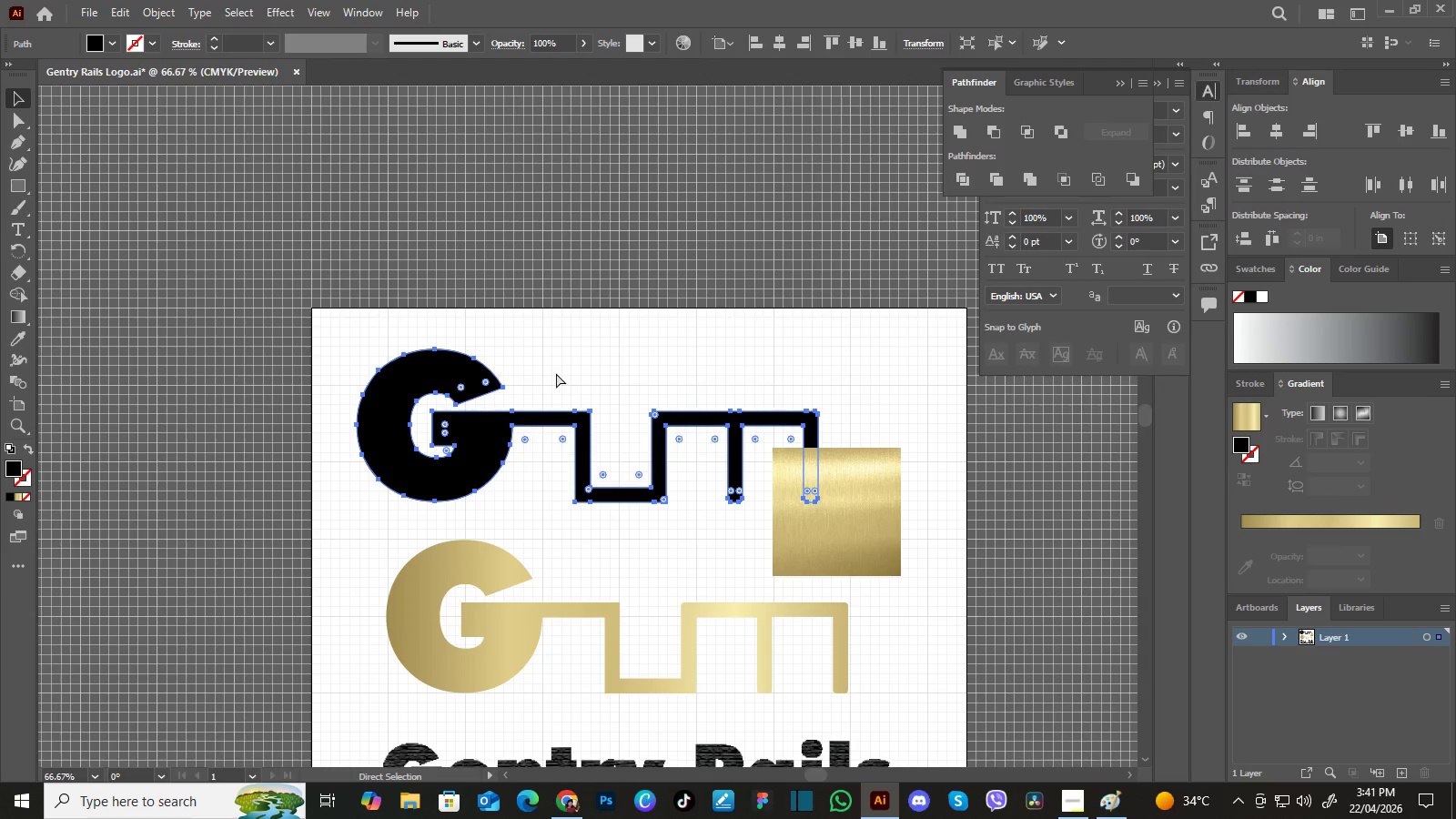 
key(Control+Minus)
 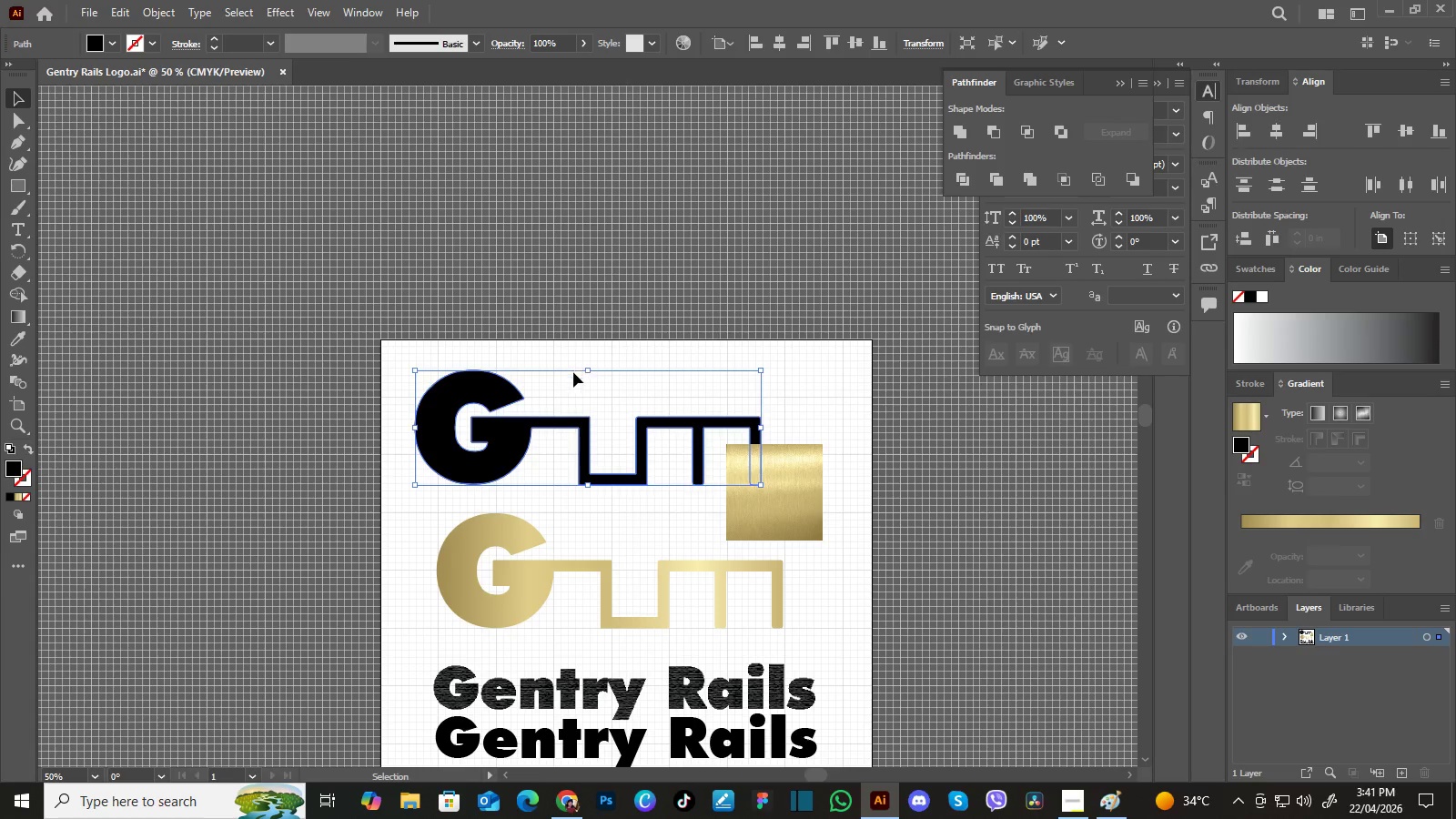 
hold_key(key=Space, duration=0.55)
 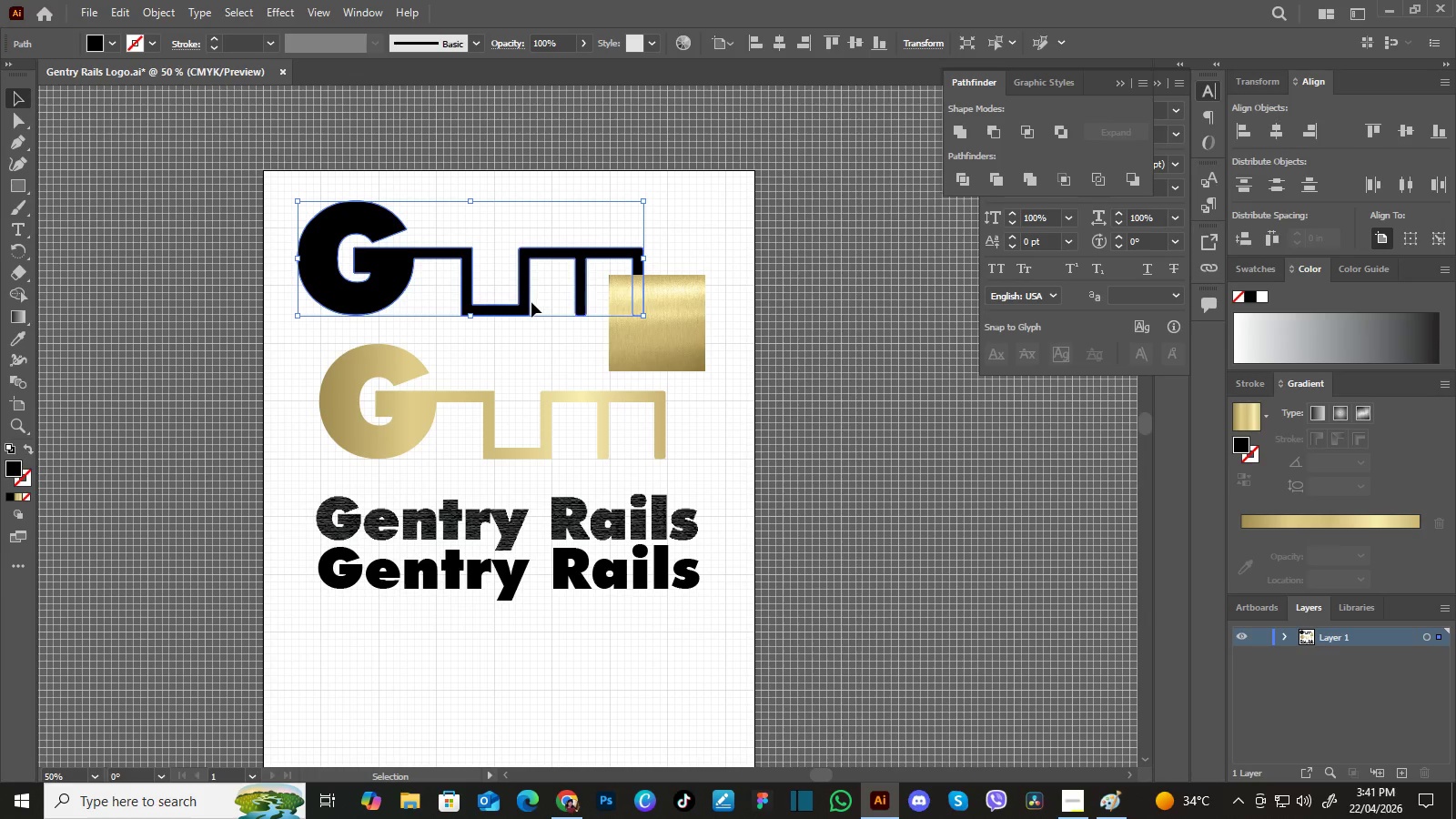 
left_click_drag(start_coordinate=[571, 413], to_coordinate=[451, 244])
 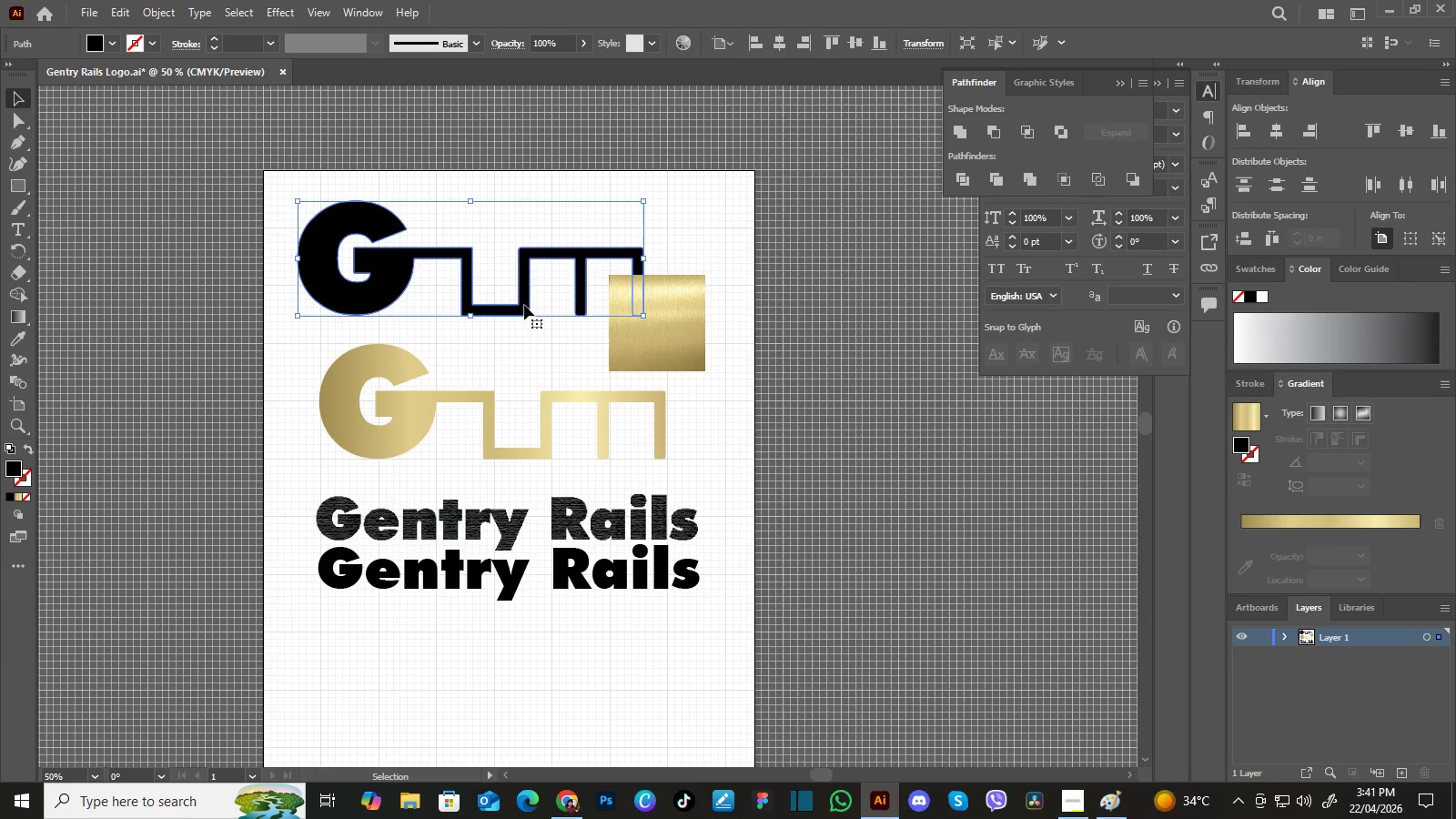 
hold_key(key=AltLeft, duration=1.5)
left_click_drag(start_coordinate=[522, 306], to_coordinate=[553, 729])
 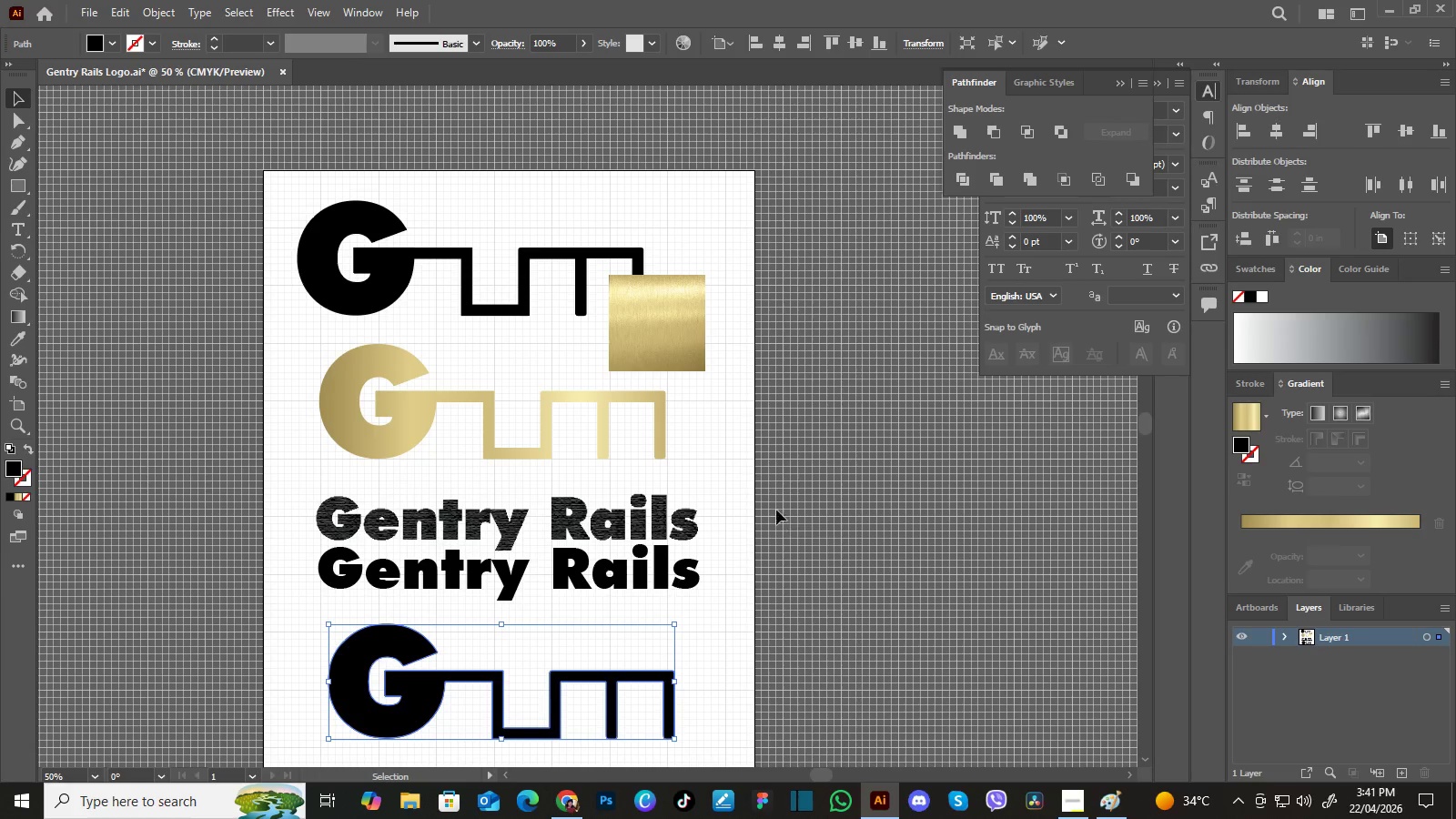 
hold_key(key=AltLeft, duration=0.44)
 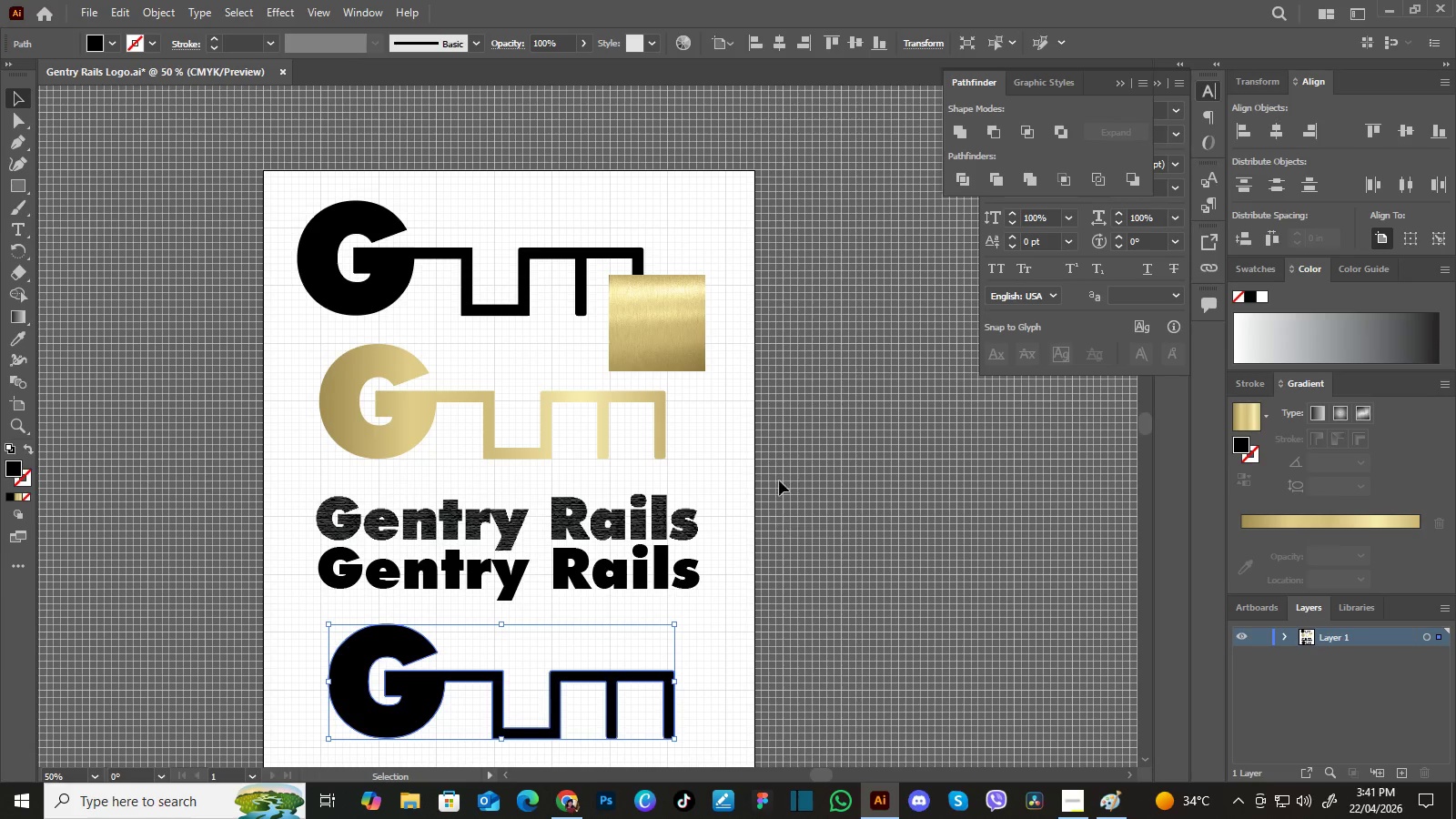 
left_click([780, 479])
 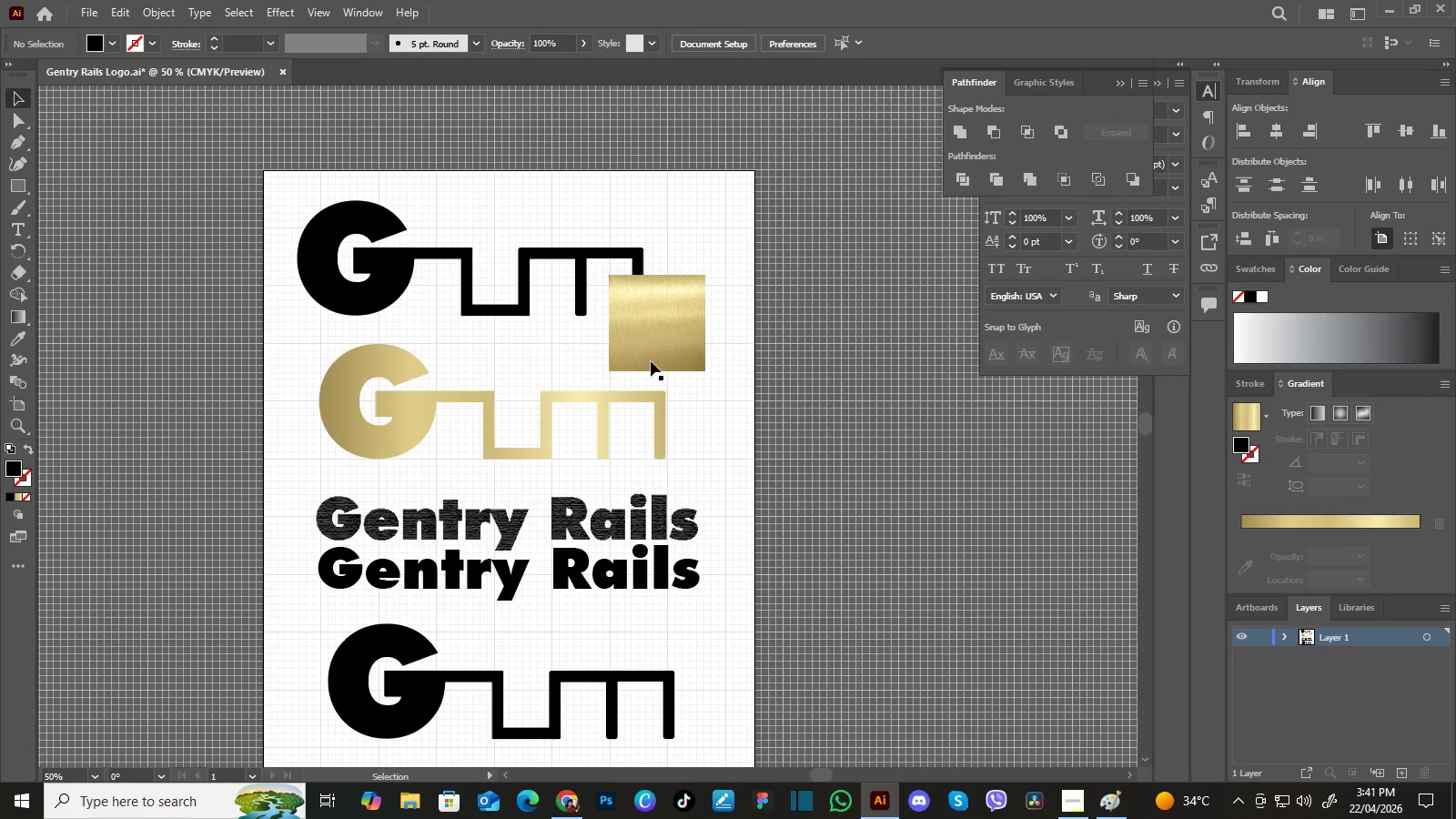 
hold_key(key=Space, duration=0.56)
 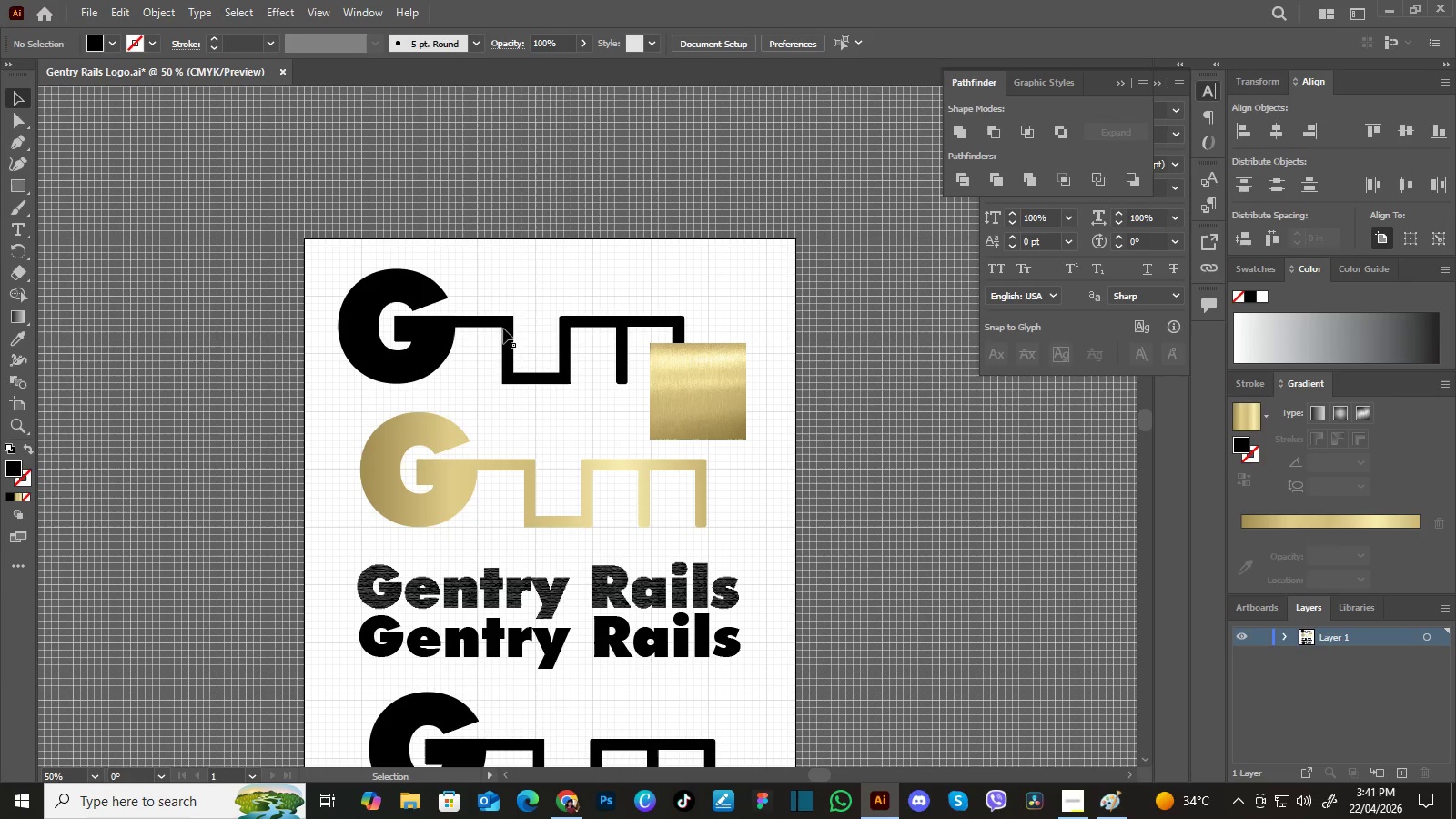 
left_click_drag(start_coordinate=[514, 311], to_coordinate=[555, 379])
 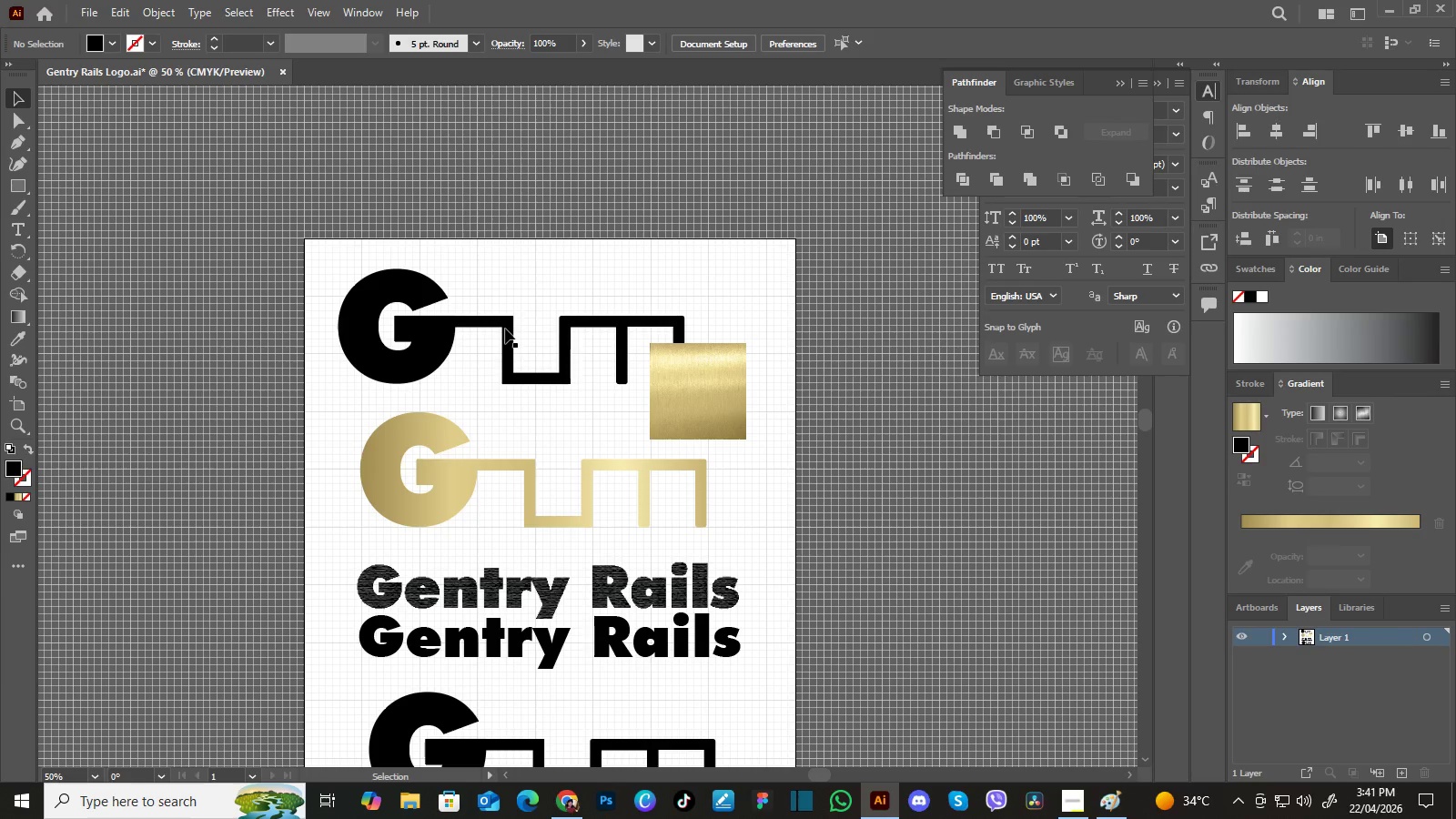 
left_click([506, 328])
 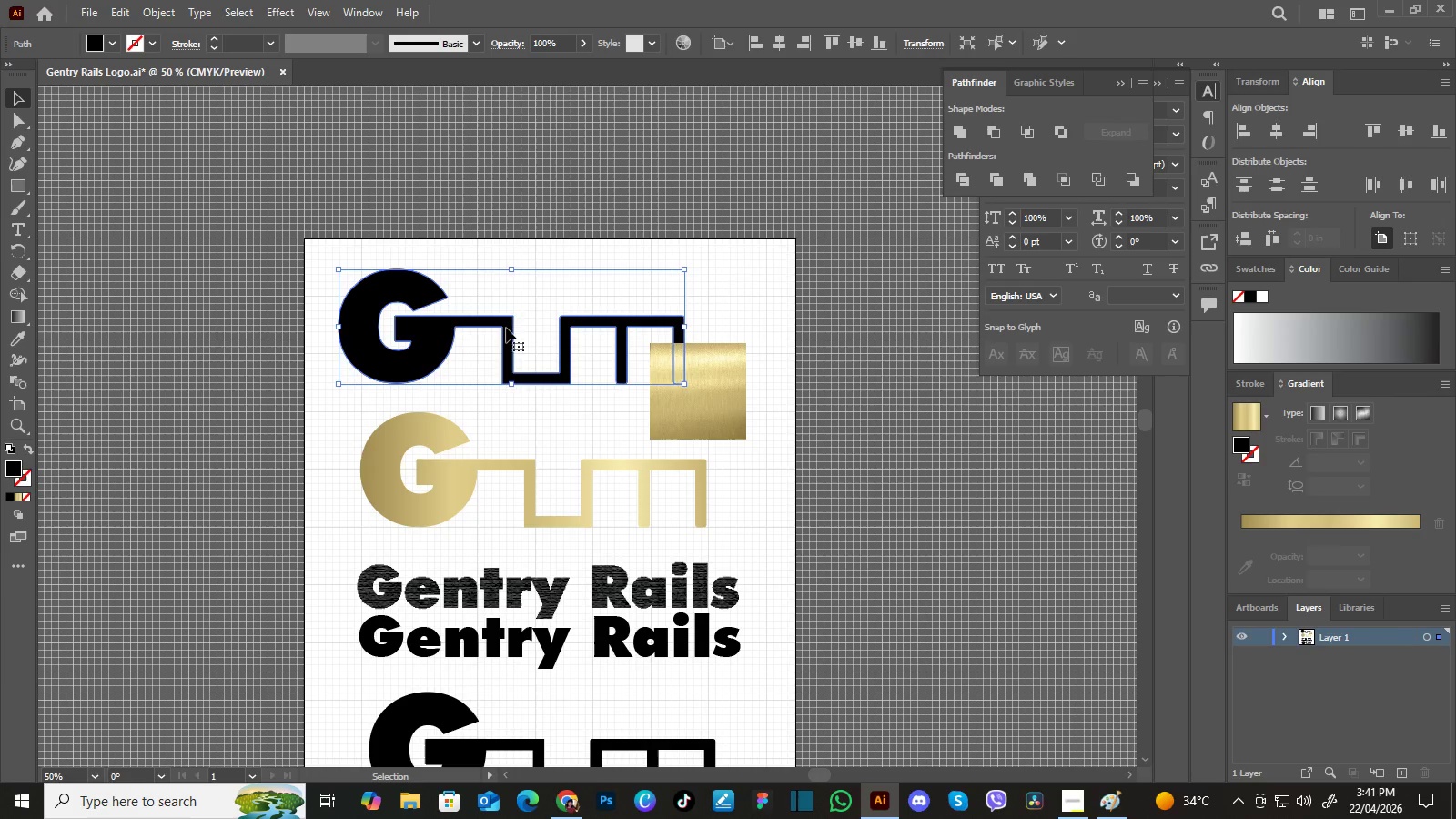 
key(Control+Equal)
 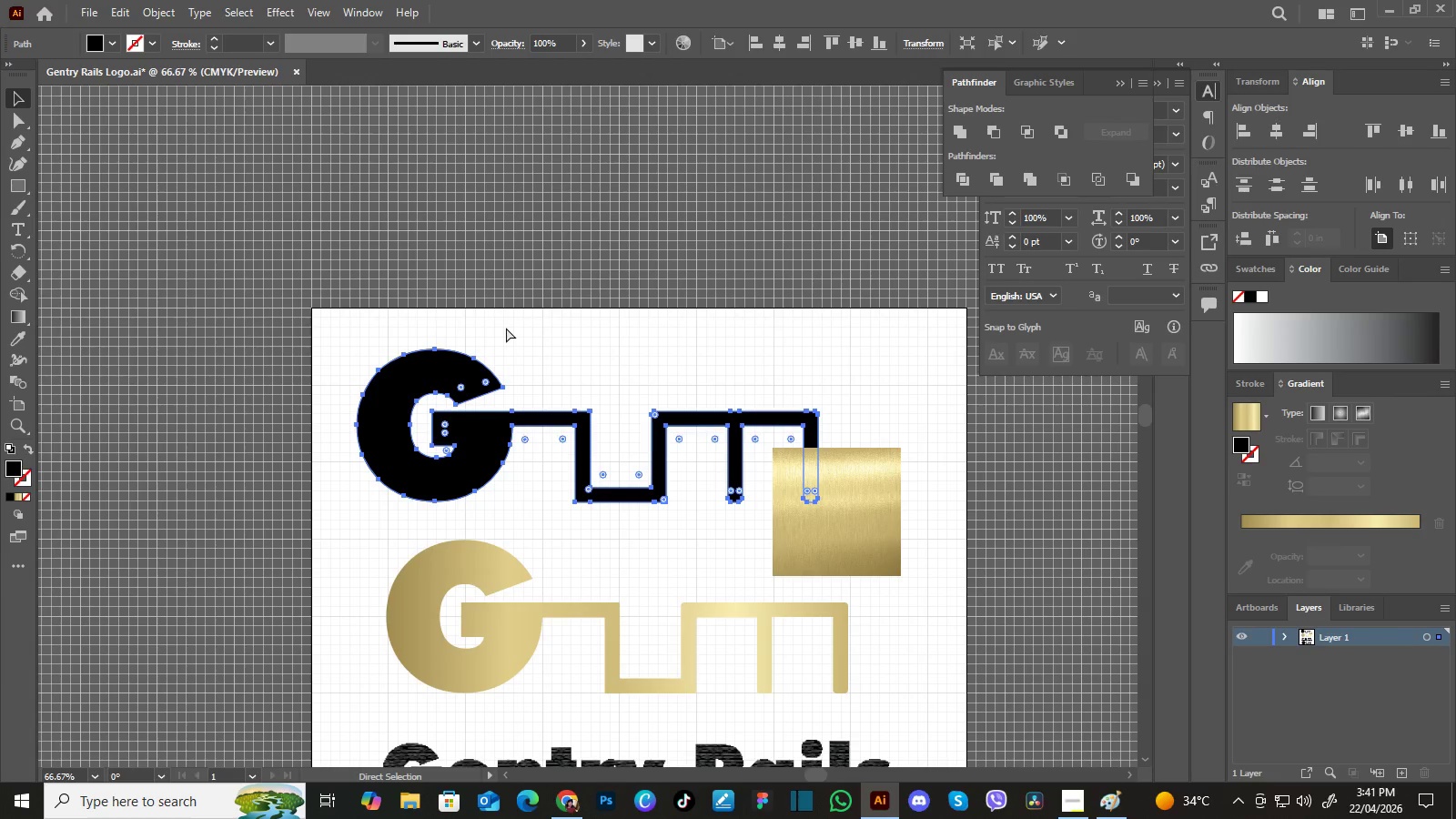 
key(Control+Equal)
 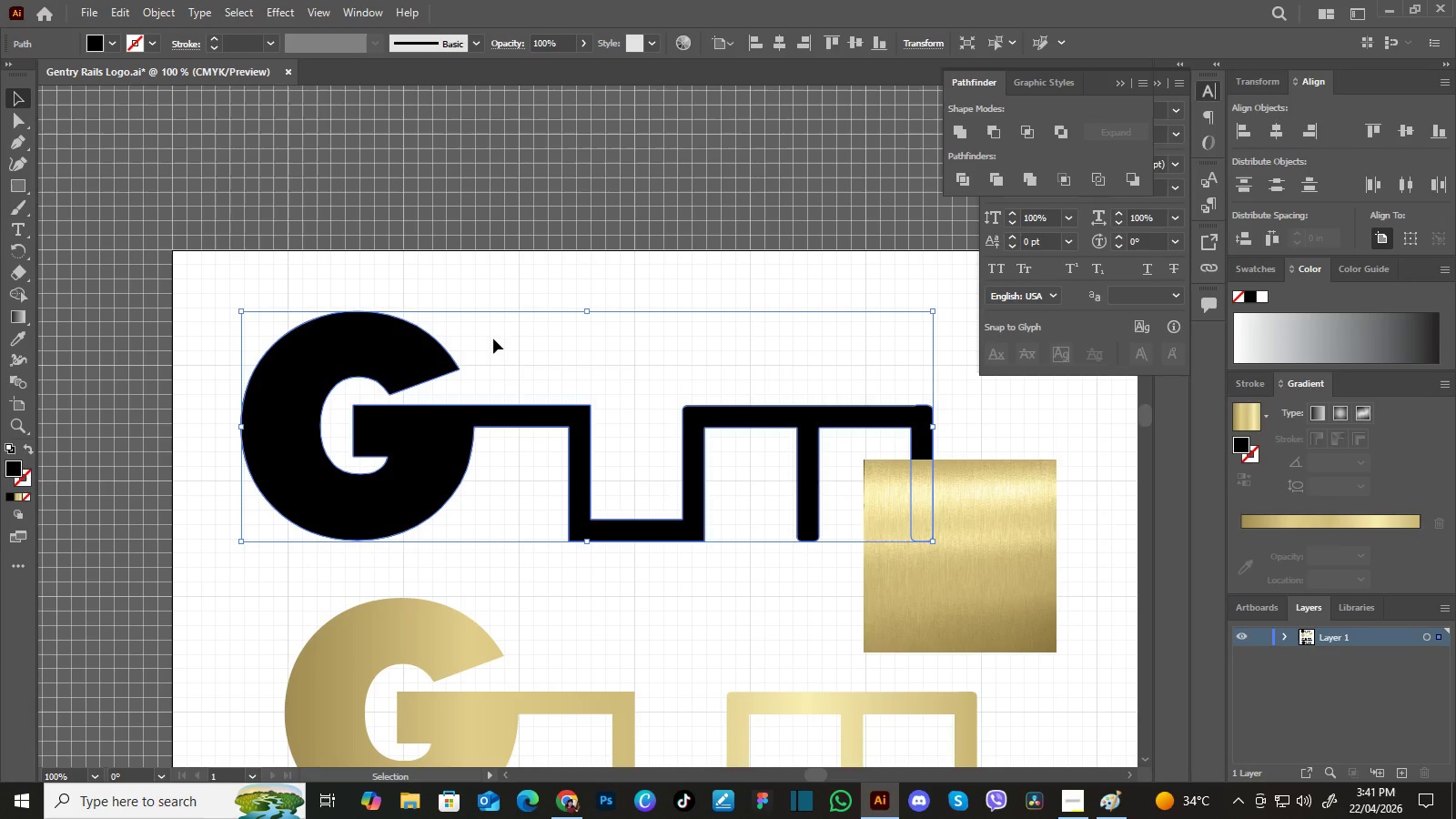 
hold_key(key=Space, duration=0.53)
 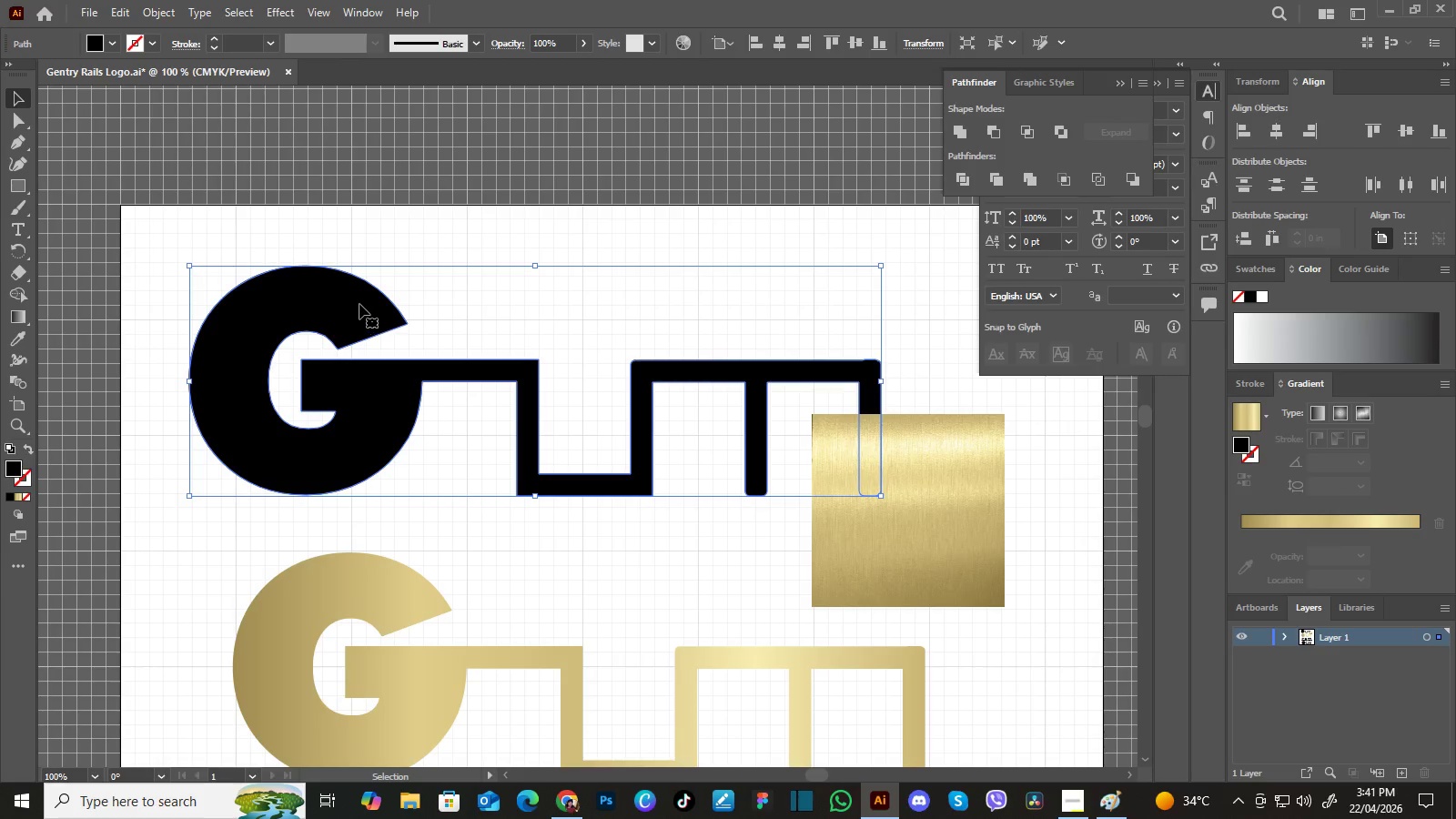 
left_click_drag(start_coordinate=[505, 361], to_coordinate=[453, 316])
 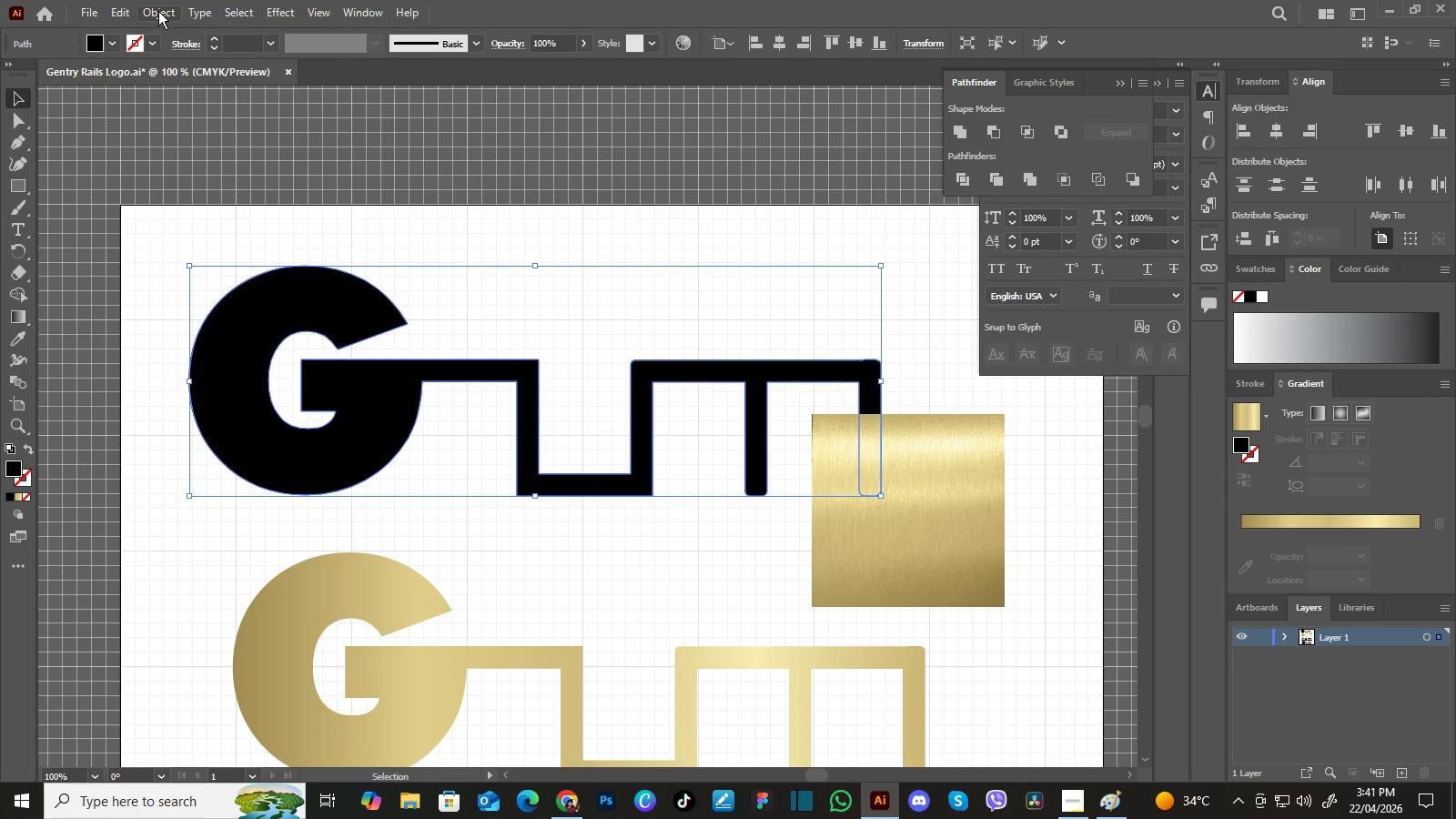 
left_click([158, 11])
 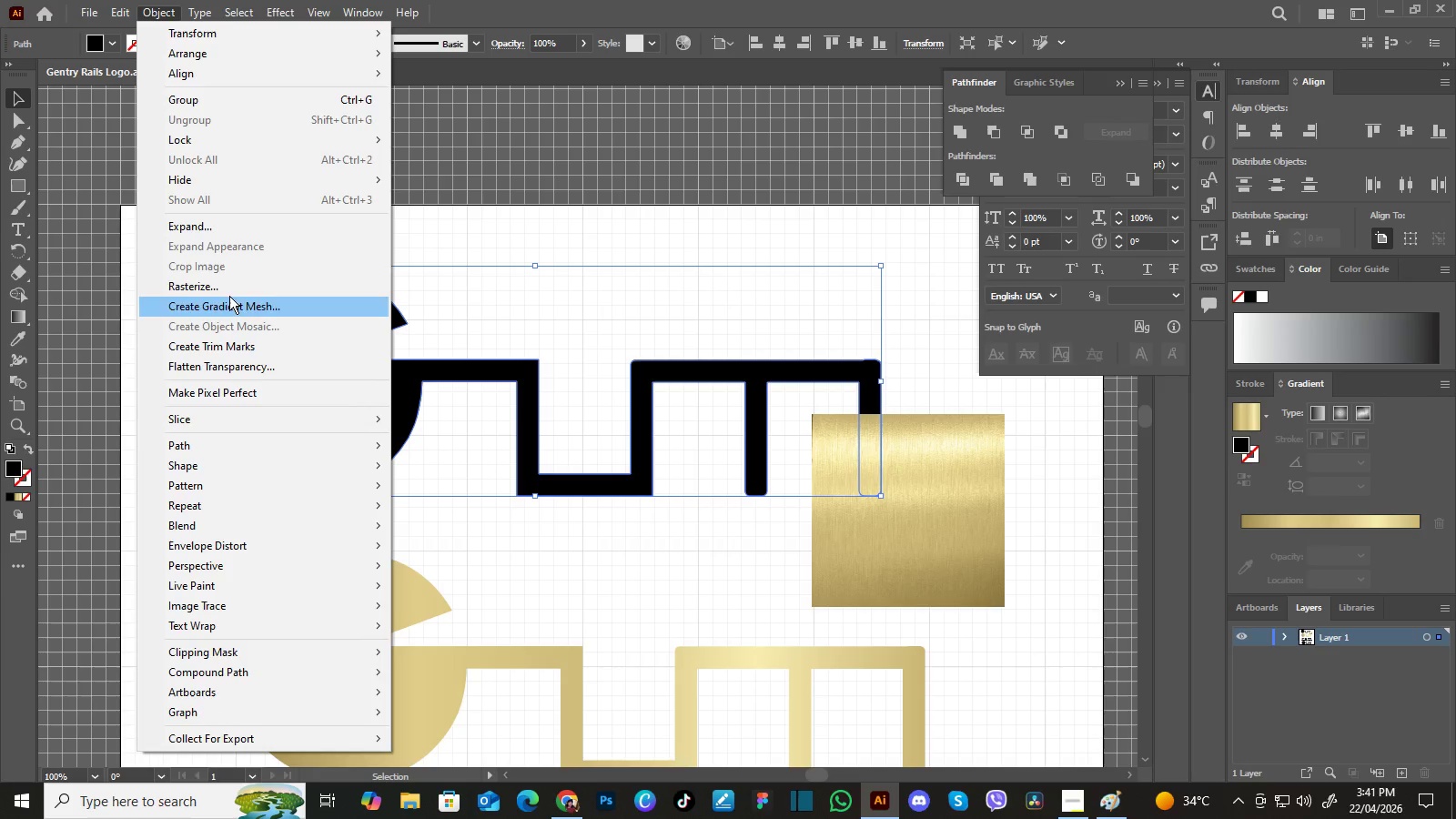 
left_click([235, 228])
 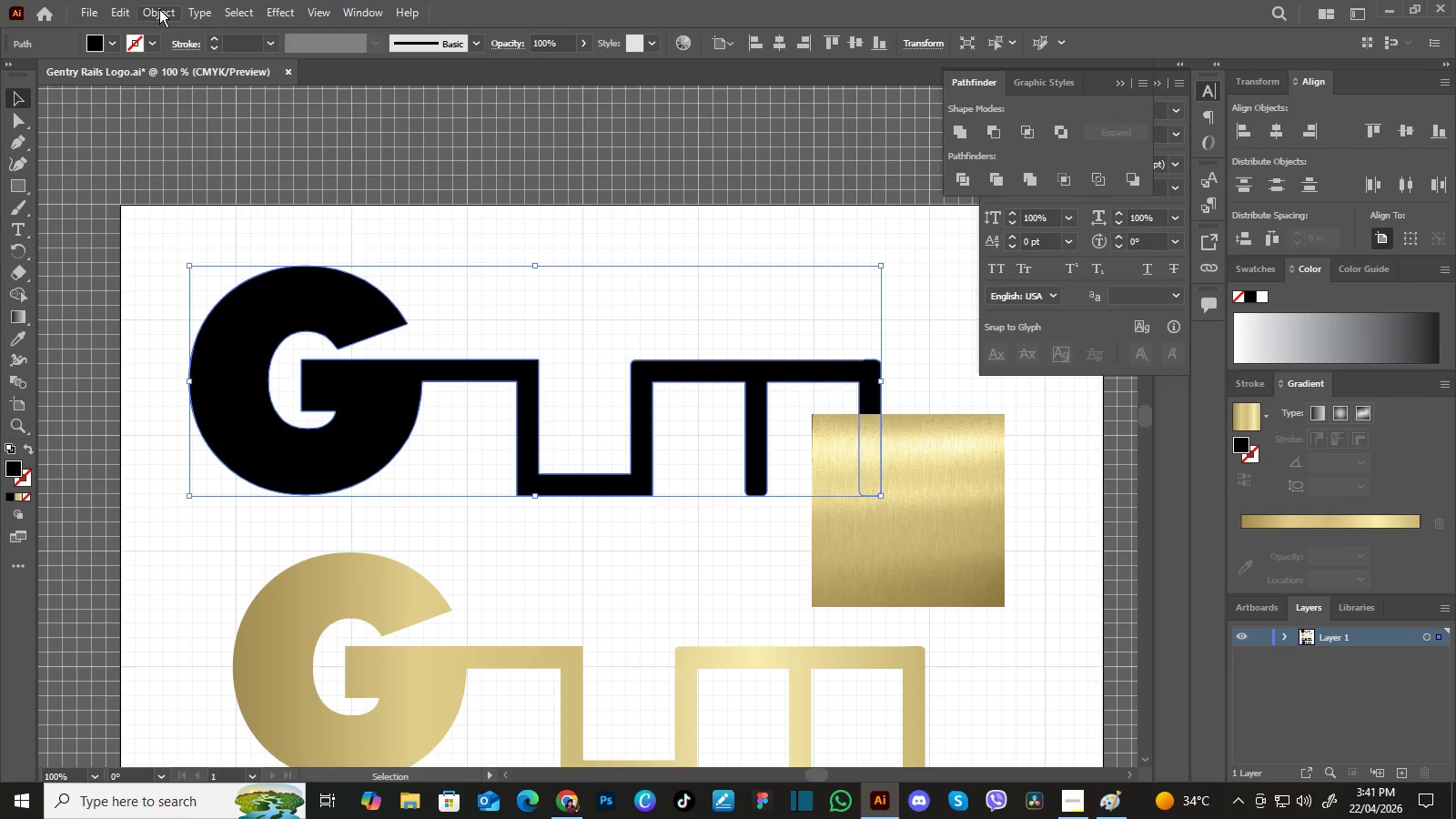 
left_click([159, 9])
 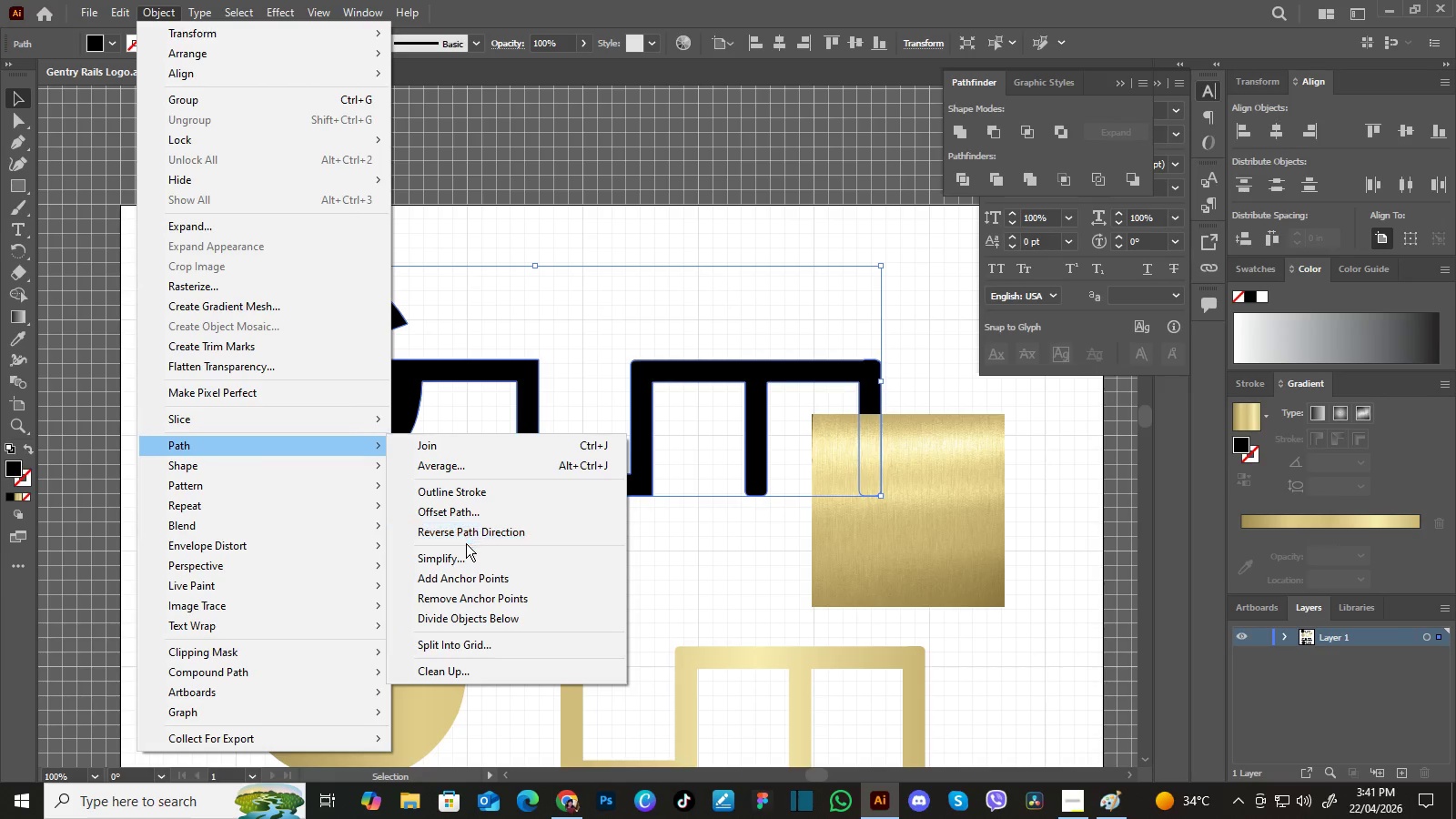 
left_click([467, 514])
 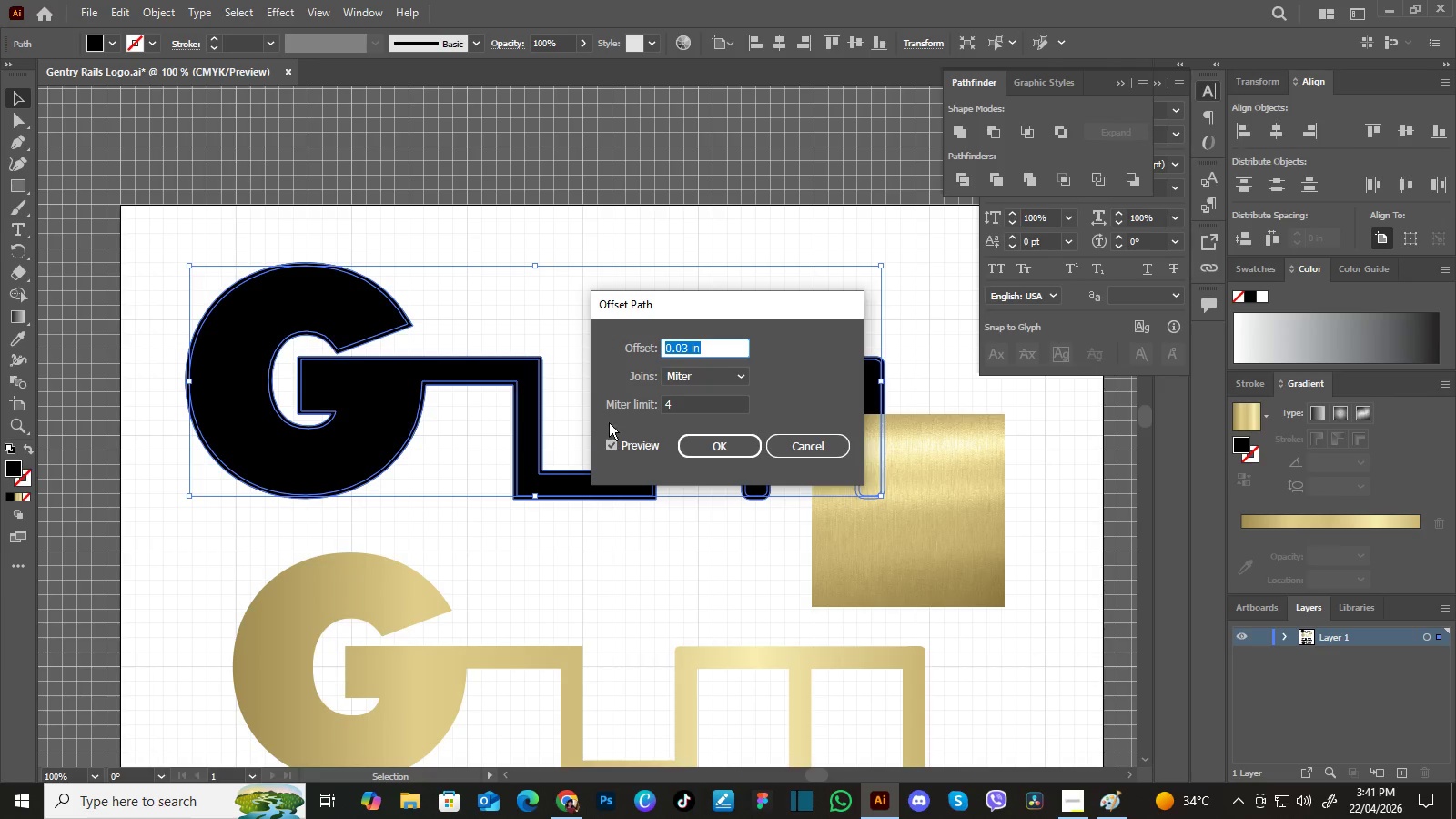 
left_click([689, 350])
 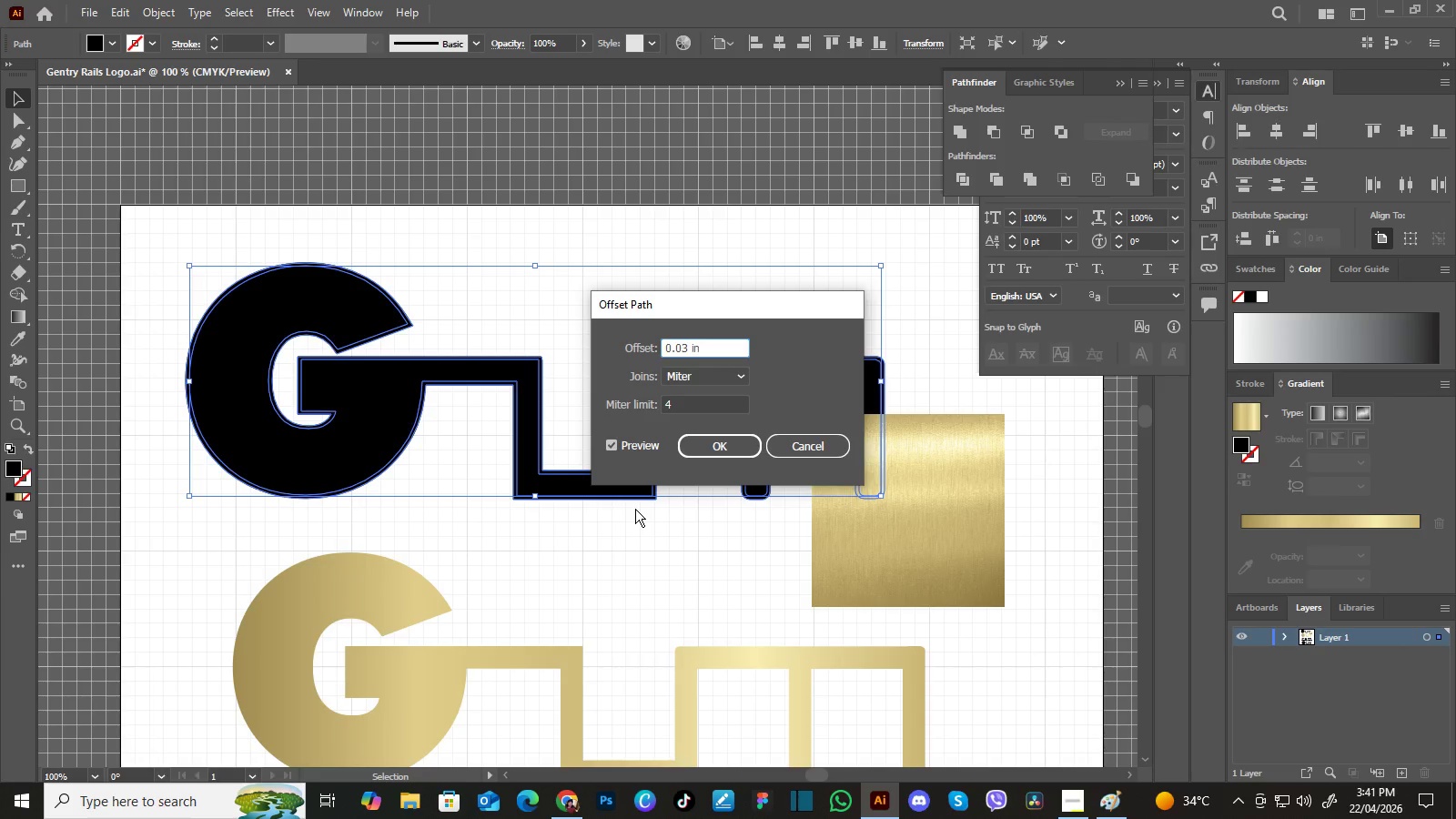 
key(Backspace)
 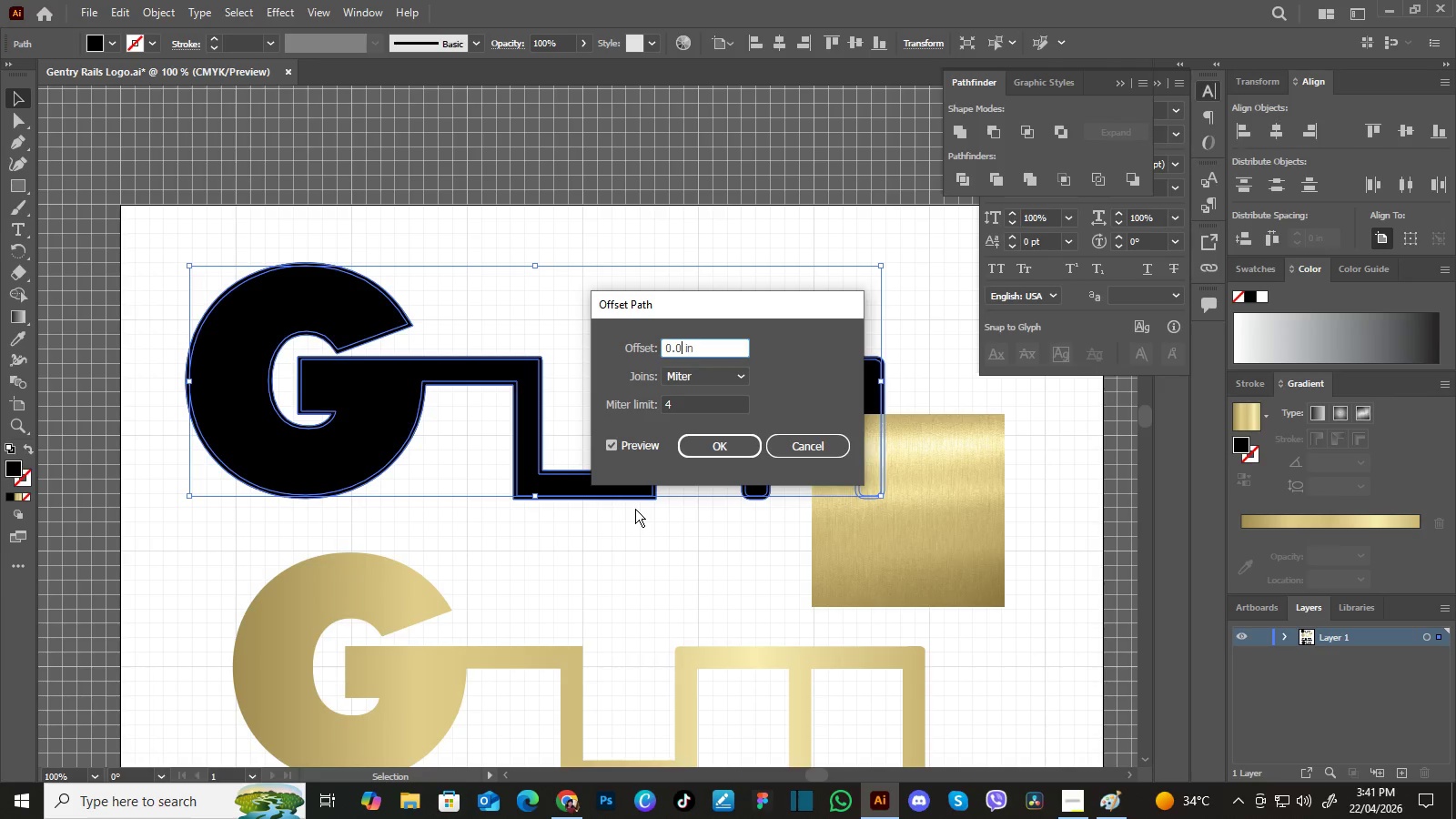 
key(5)
 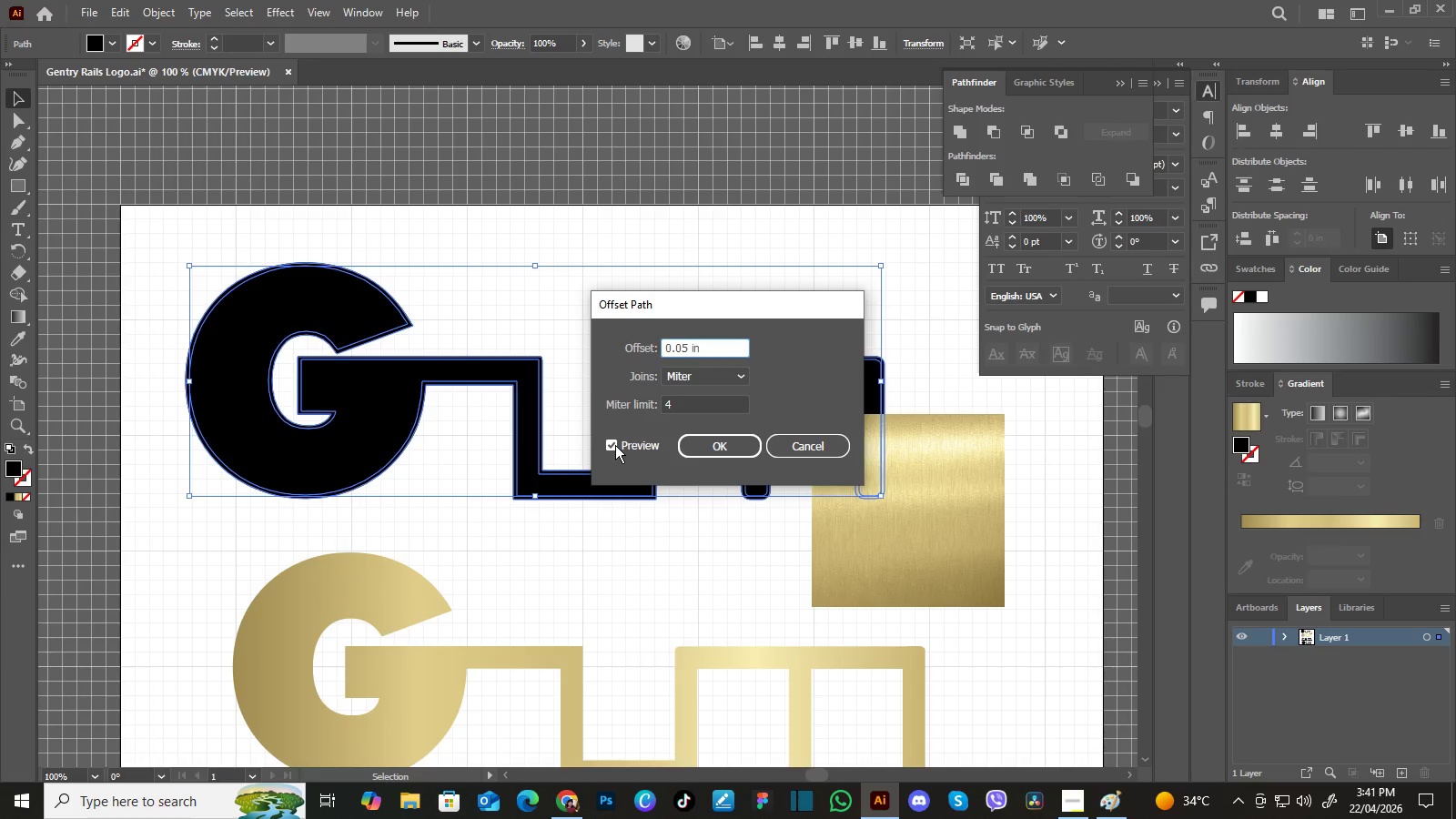 
double_click([612, 443])
 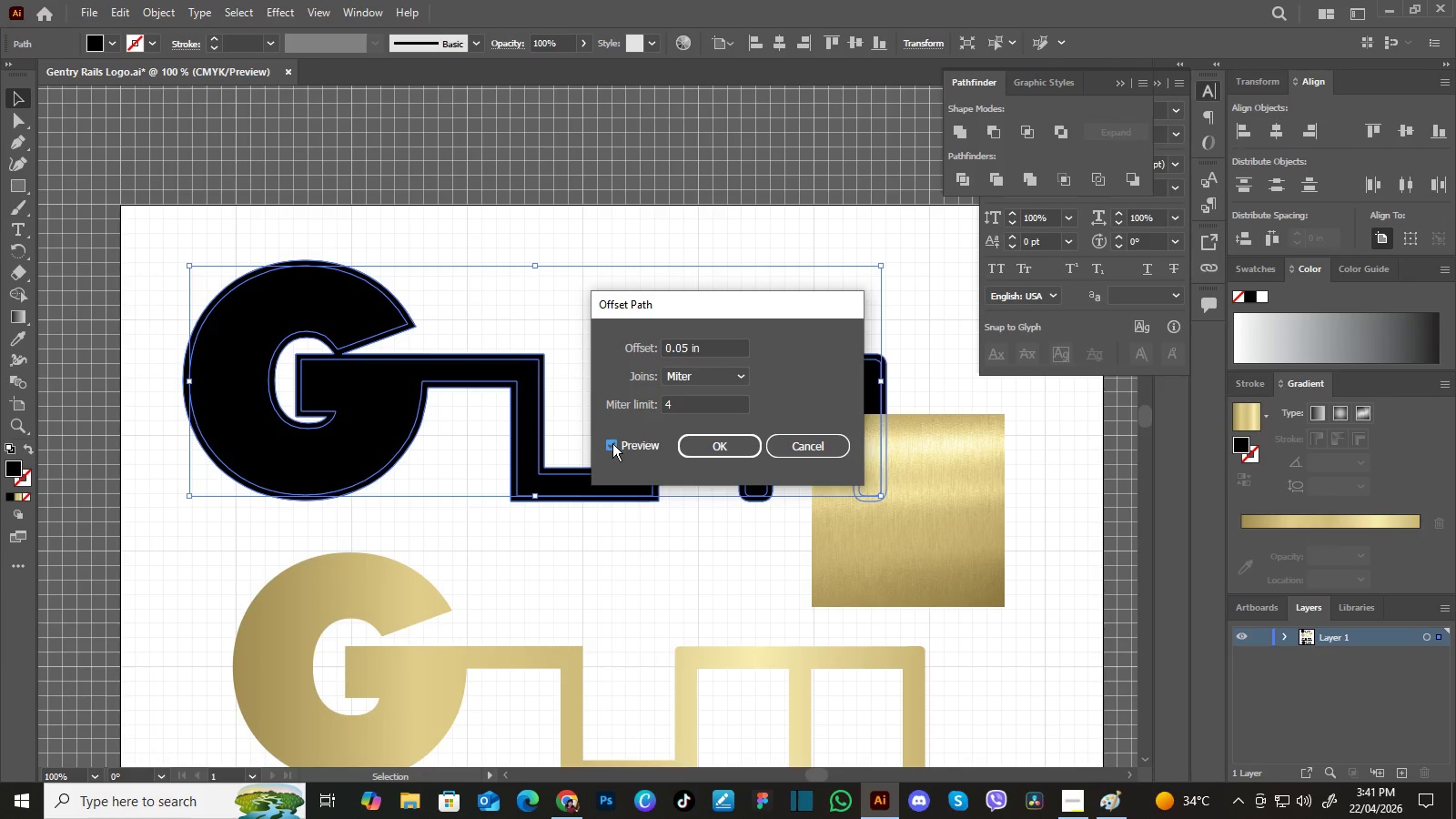 
left_click([720, 442])
 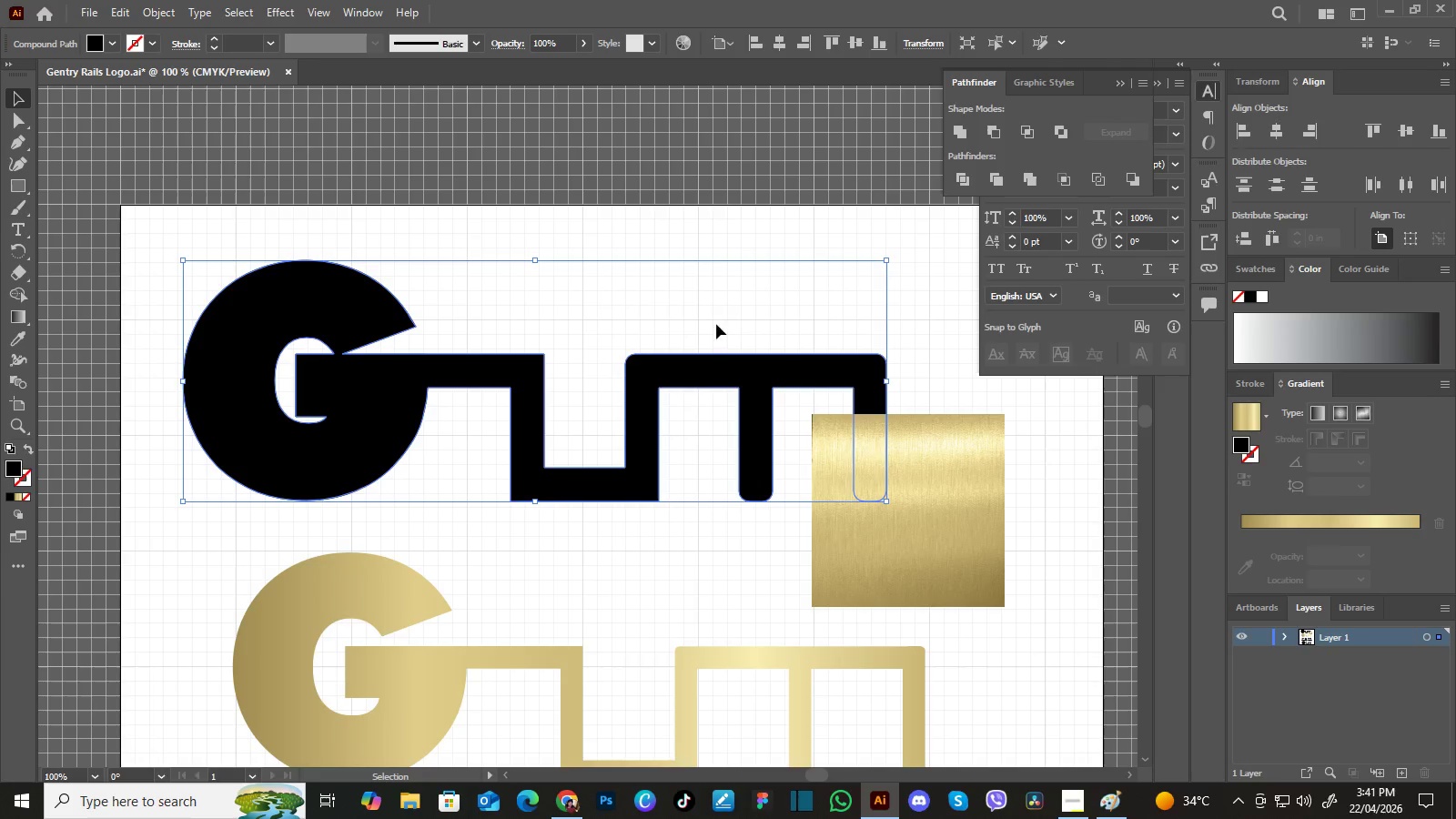 
left_click([727, 300])
 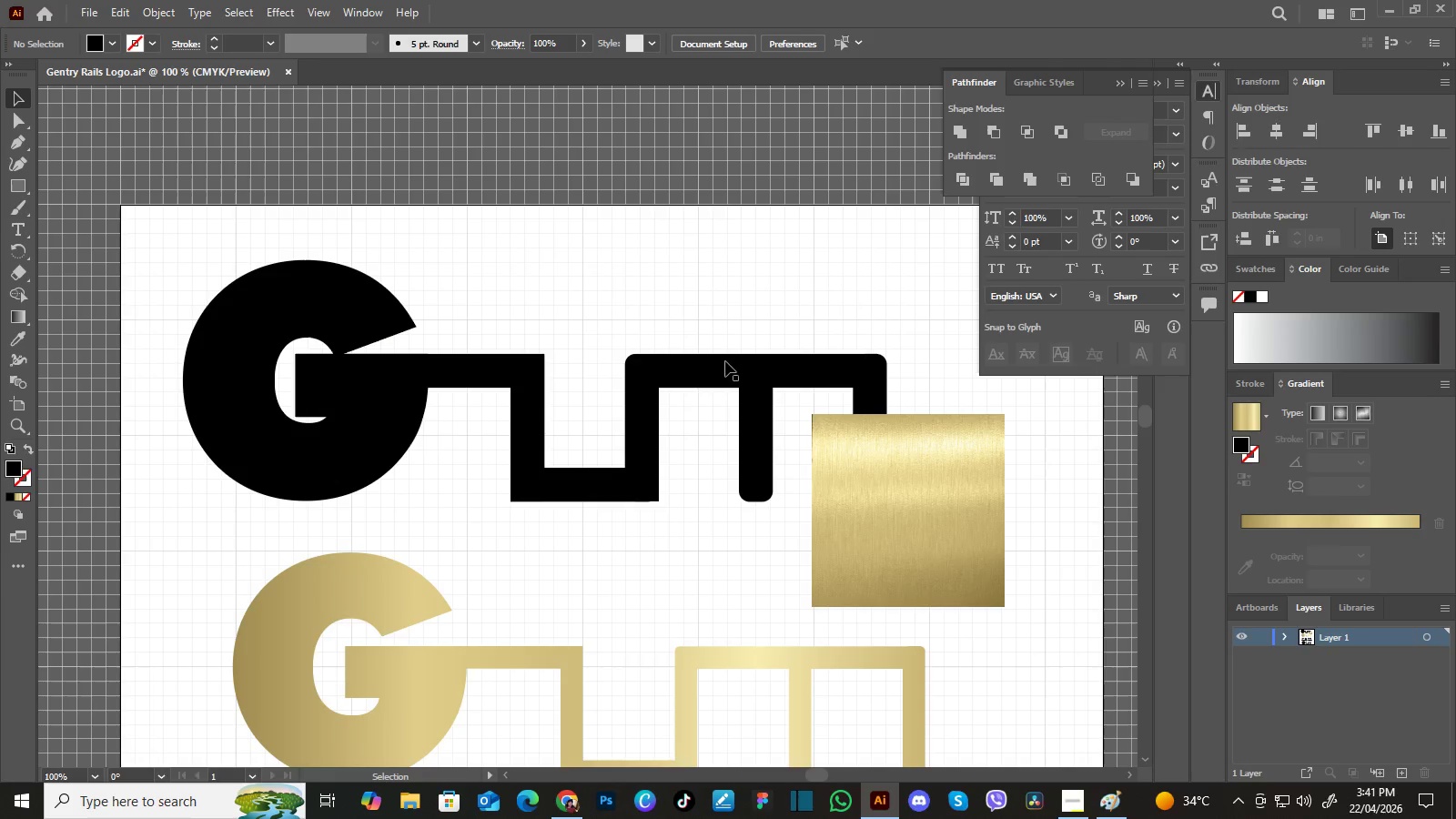 
left_click([725, 362])
 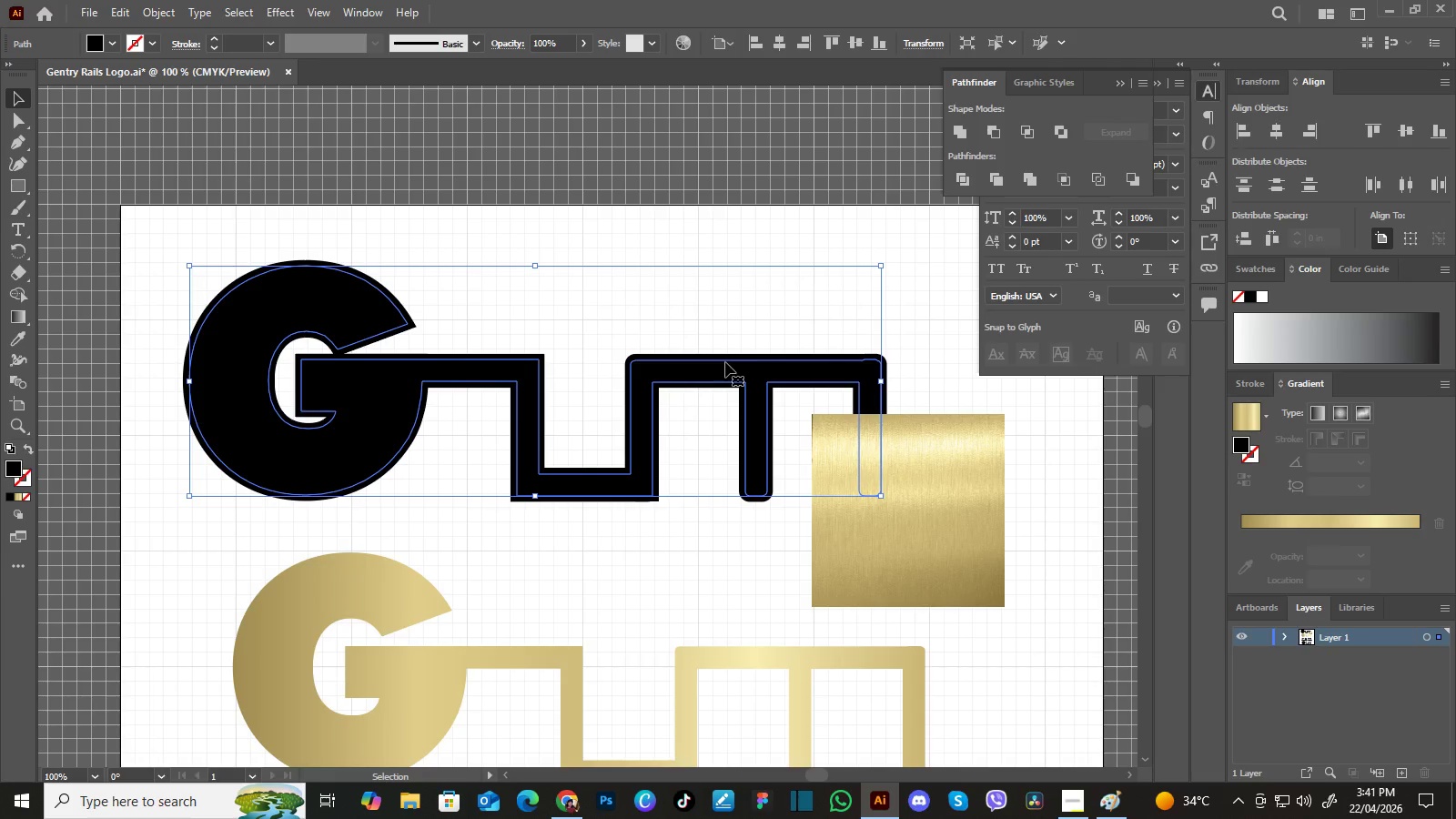 
wait(6.53)
 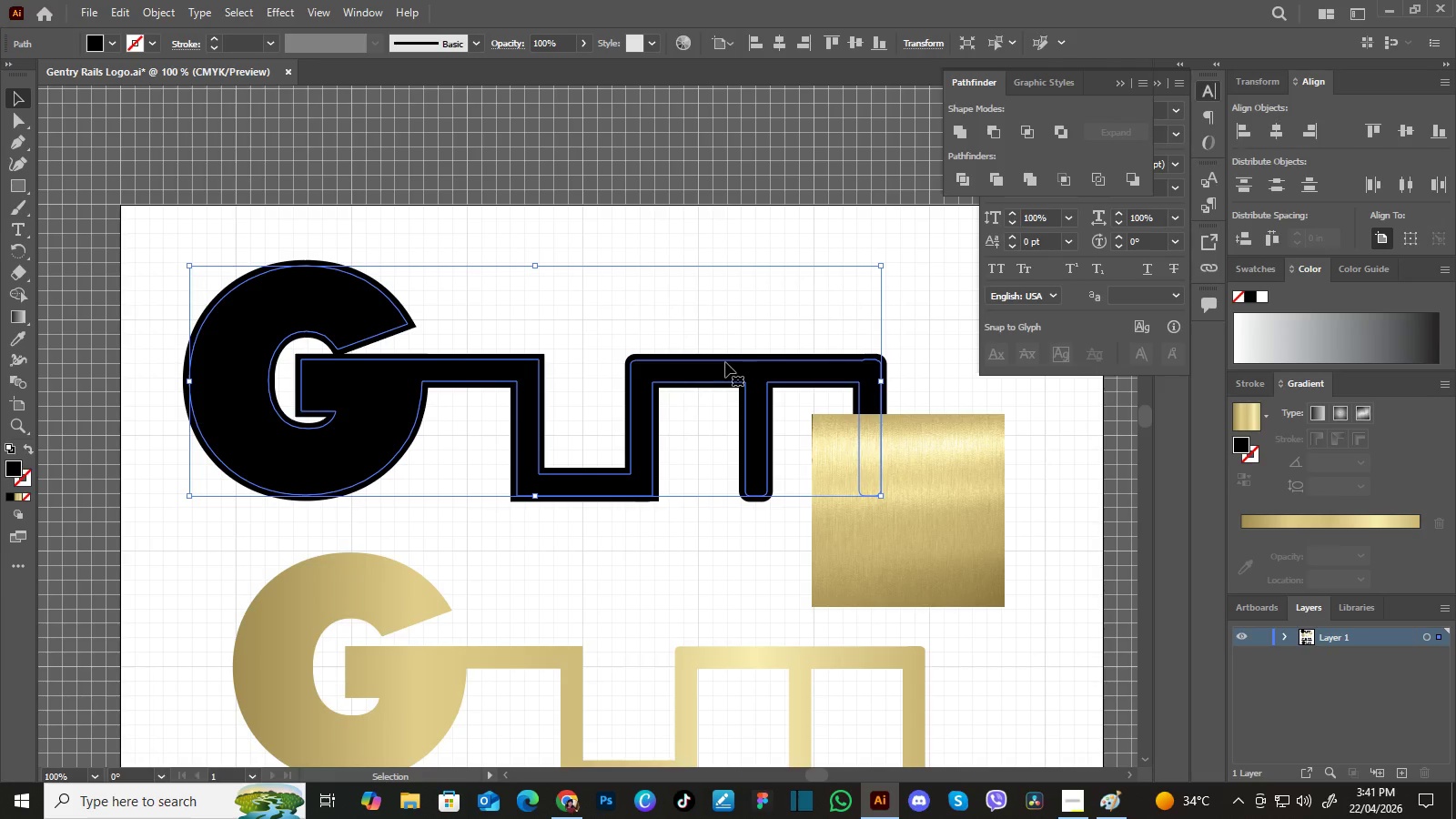 
hold_key(key=ShiftLeft, duration=1.51)
left_click([412, 320])
 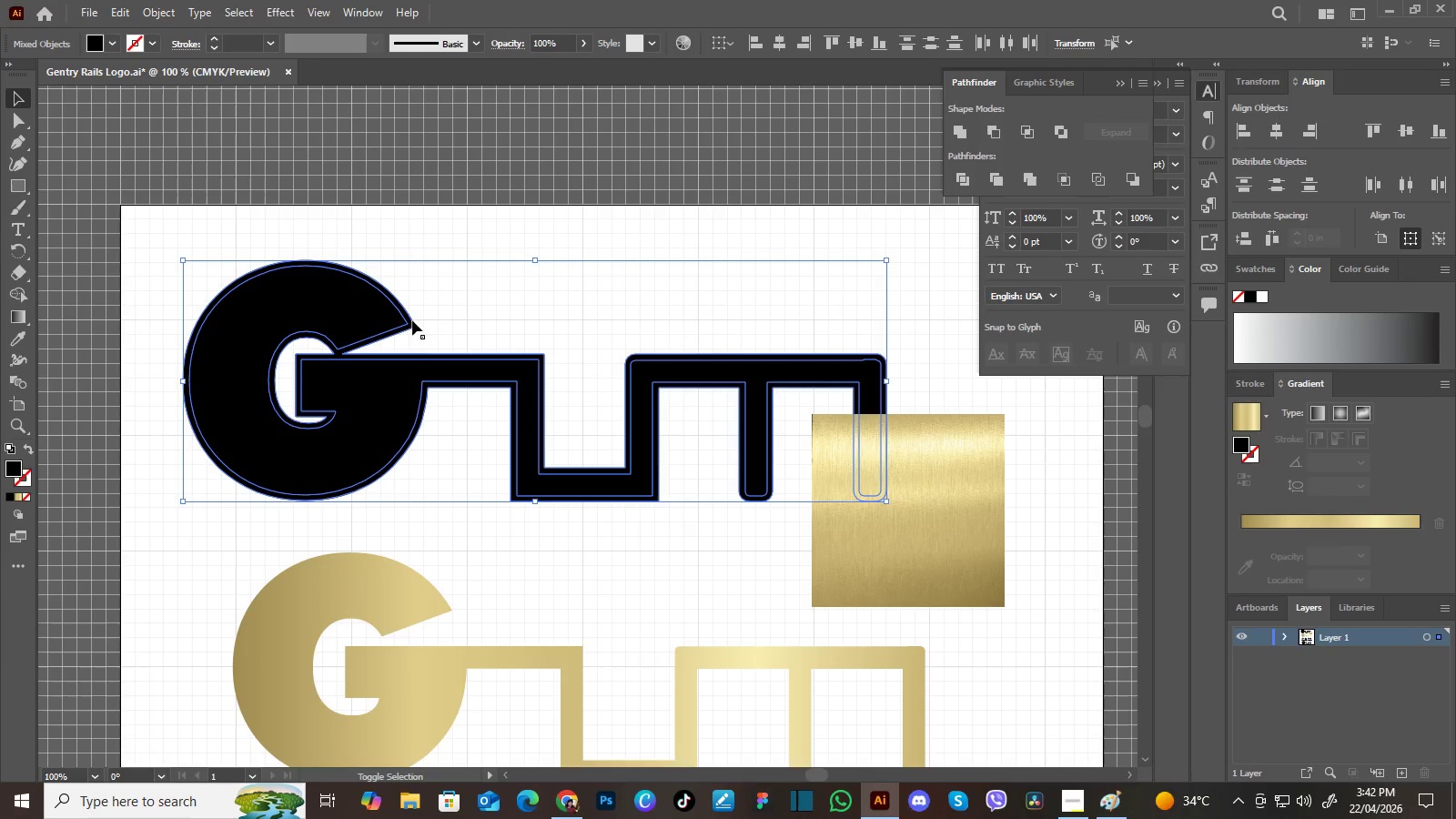 
key(Shift+ShiftLeft)
 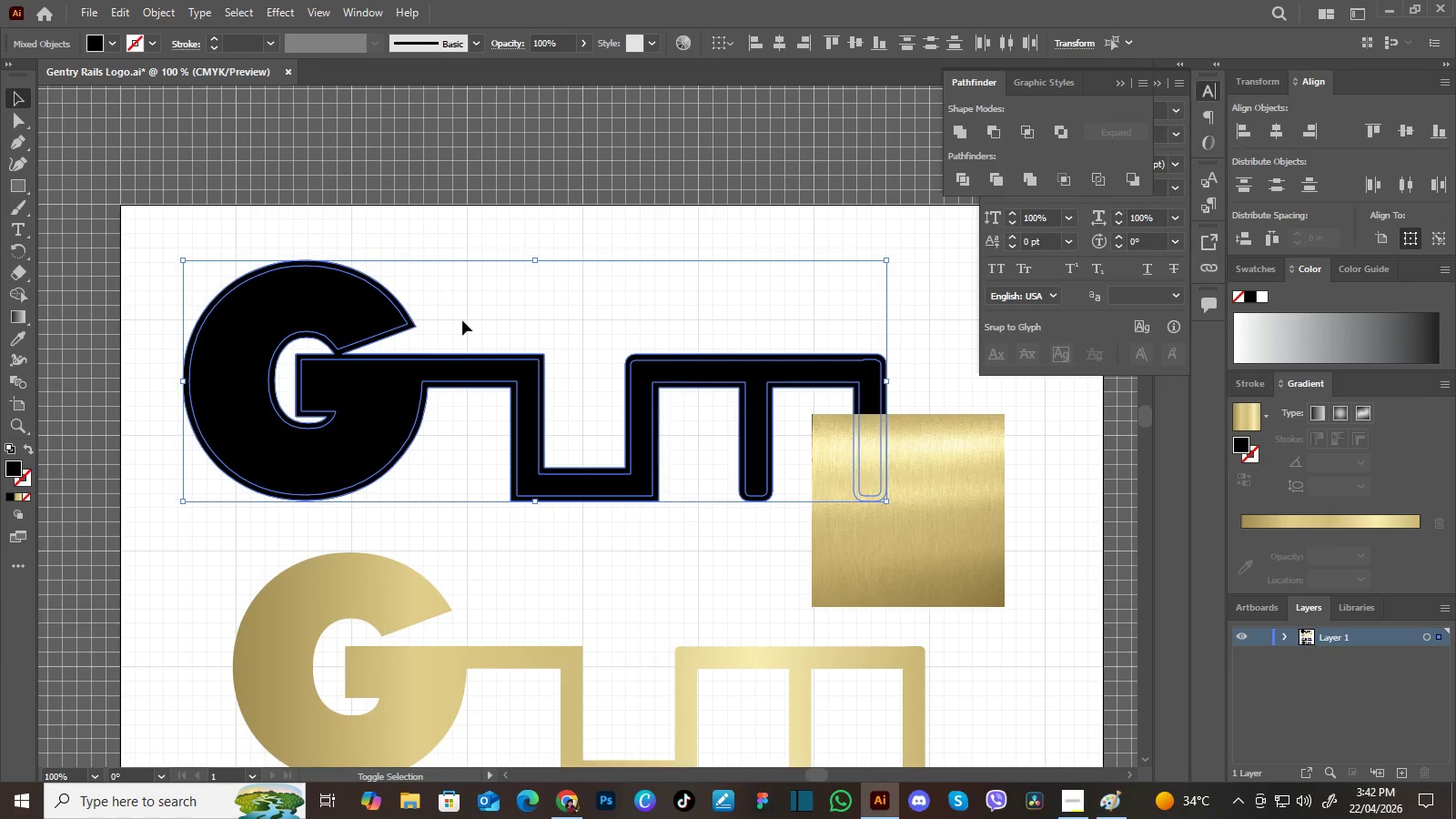 
key(Shift+ShiftLeft)
 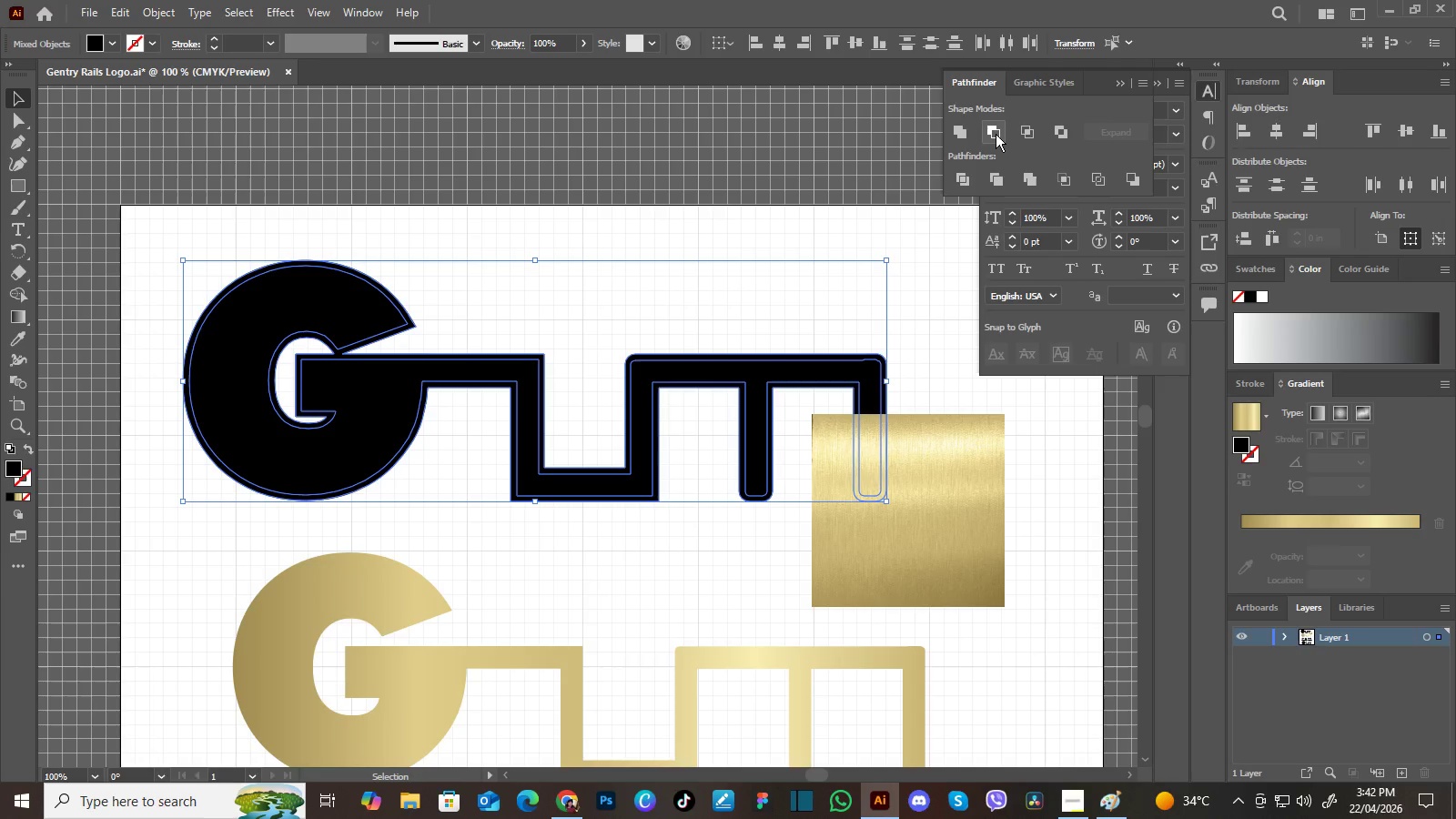 
left_click([996, 134])
 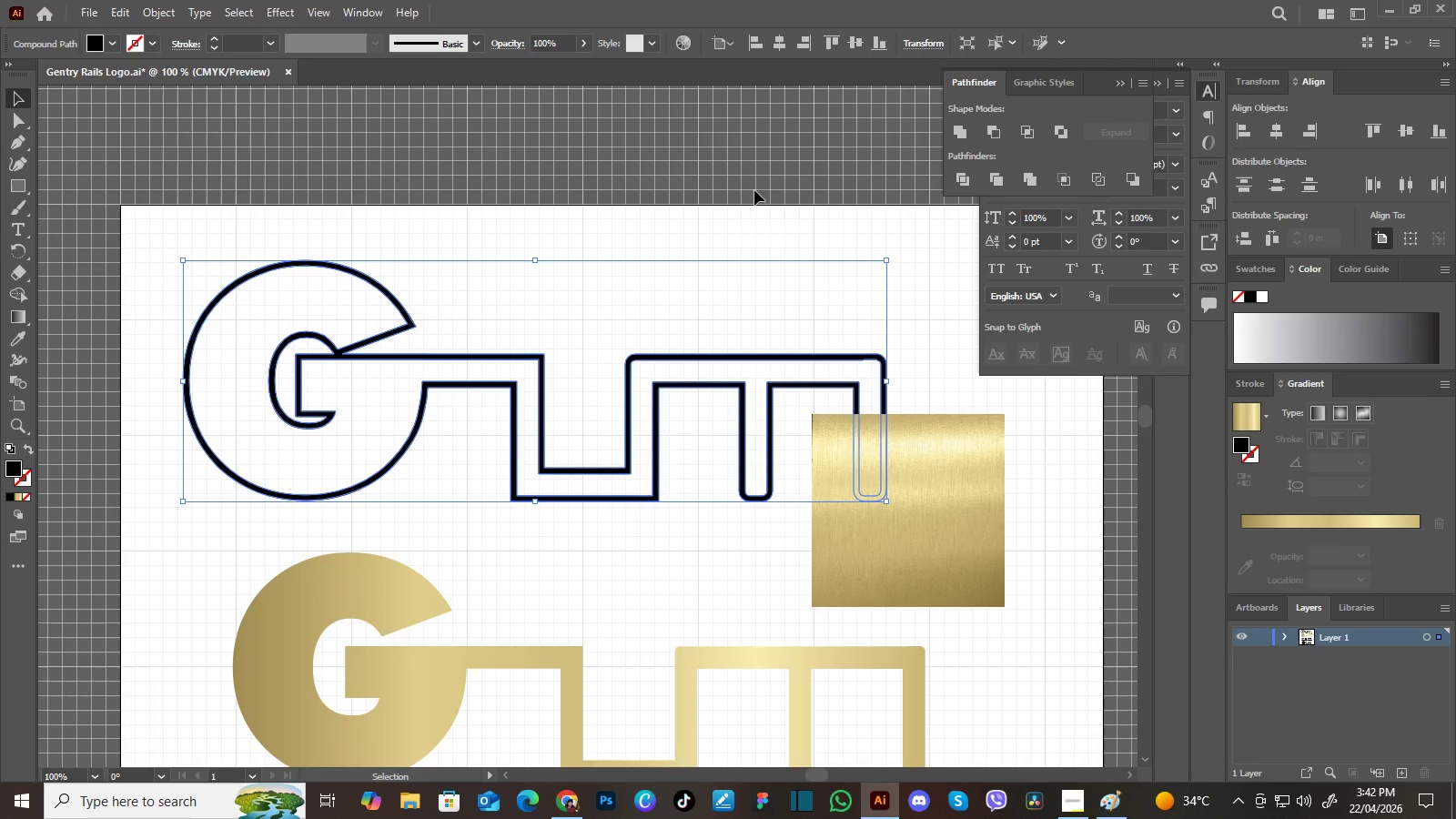 
left_click([747, 191])
 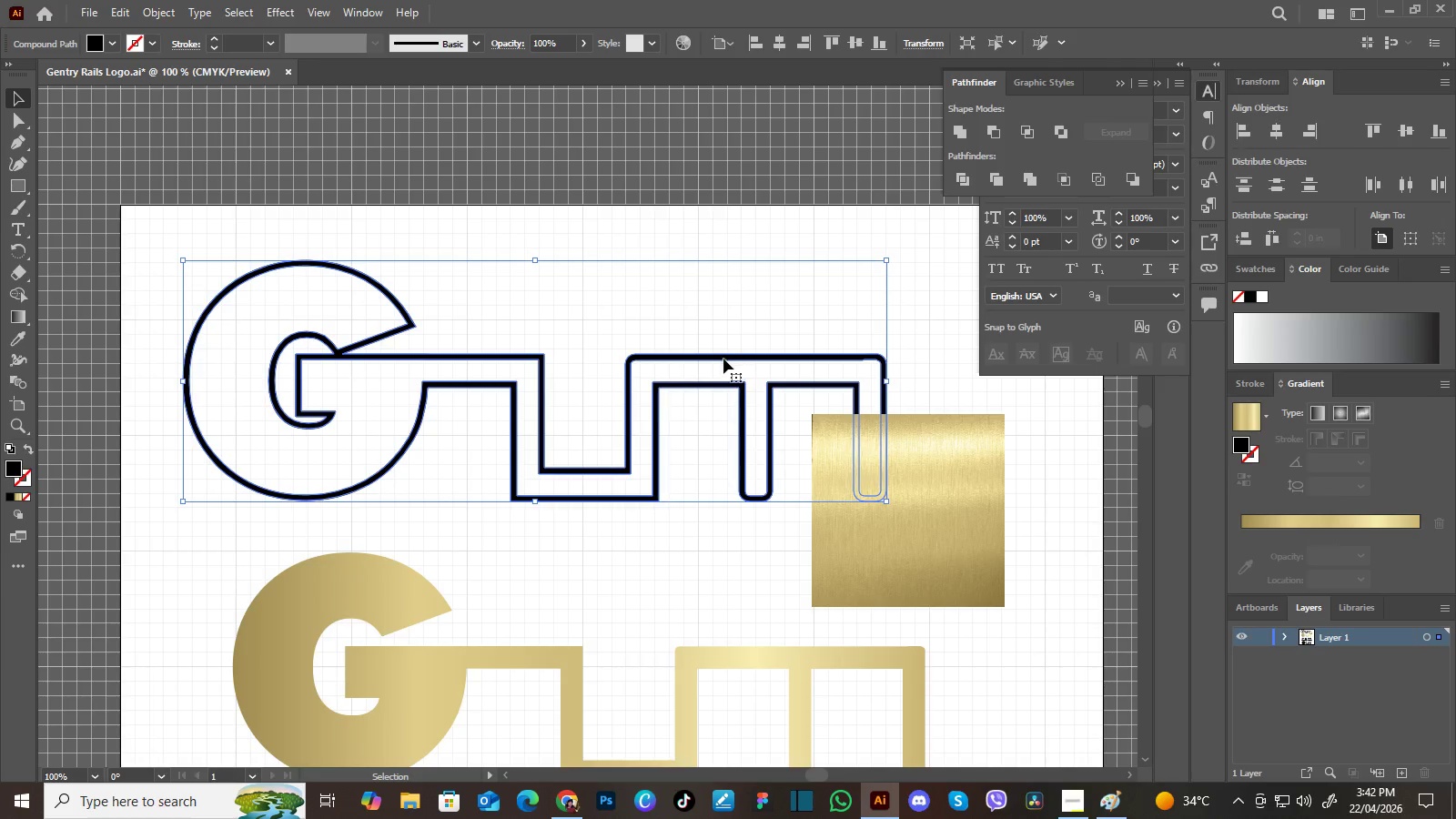 
key(I)
 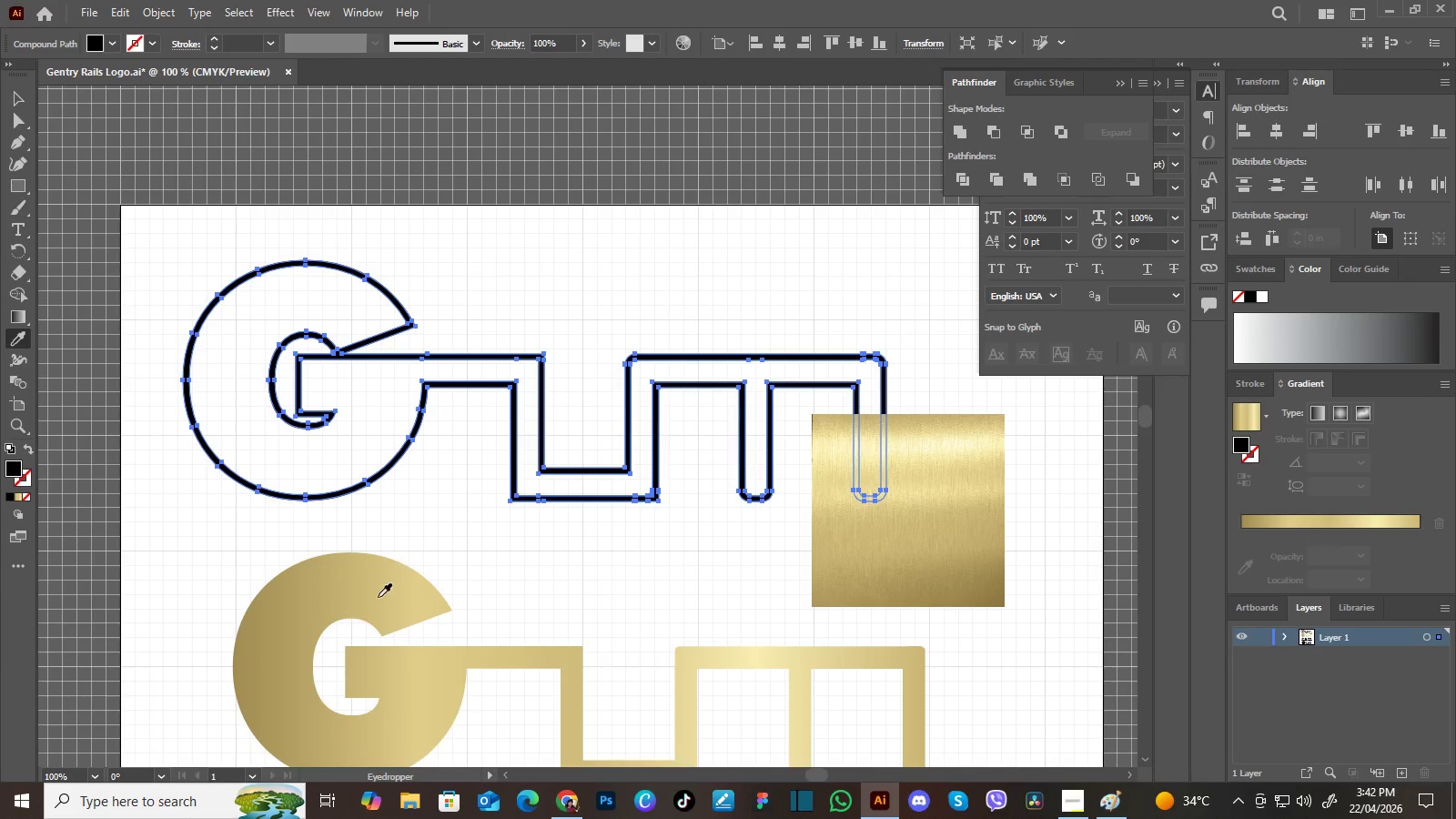 
left_click([378, 597])
 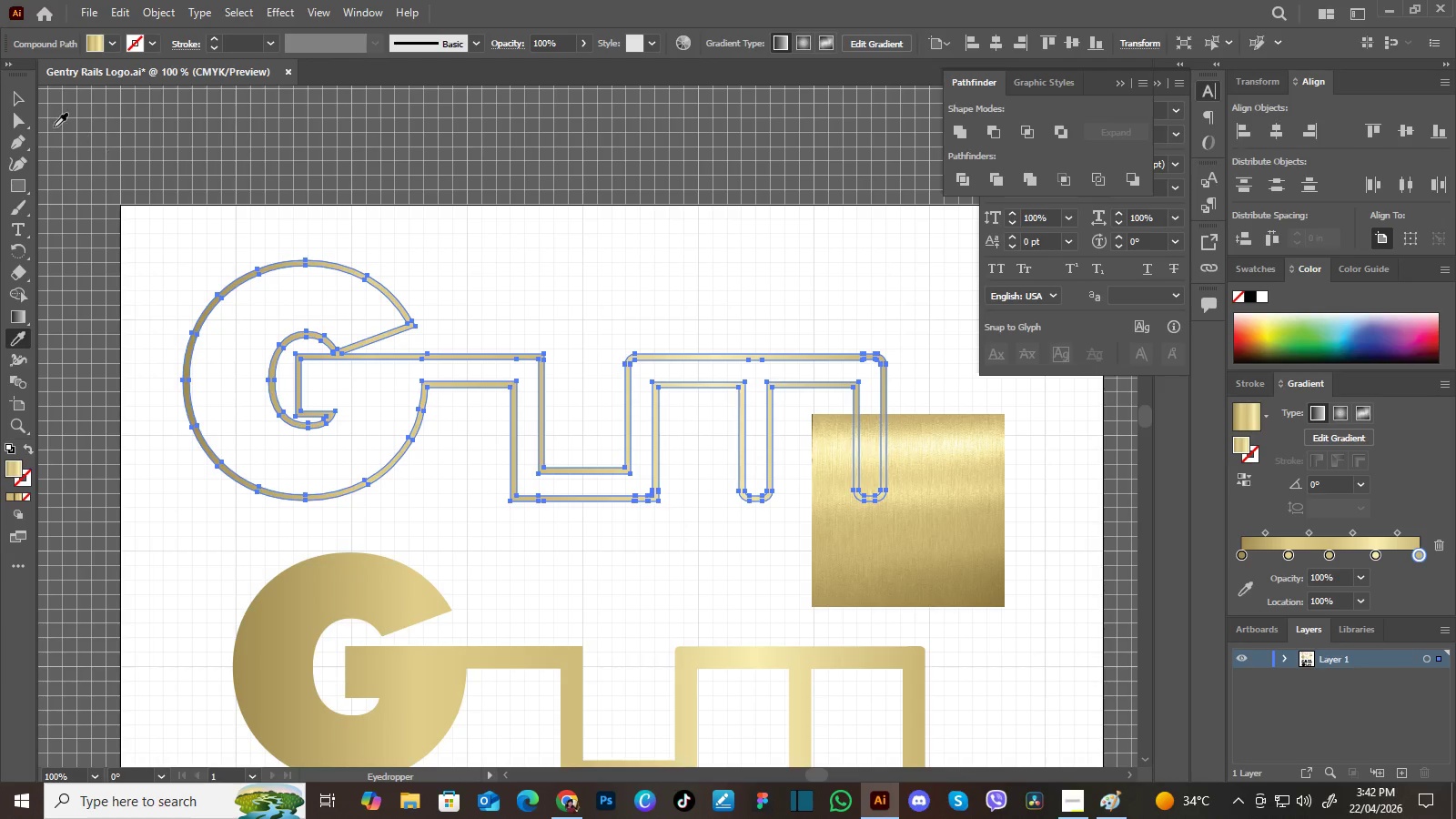 
left_click([18, 103])
 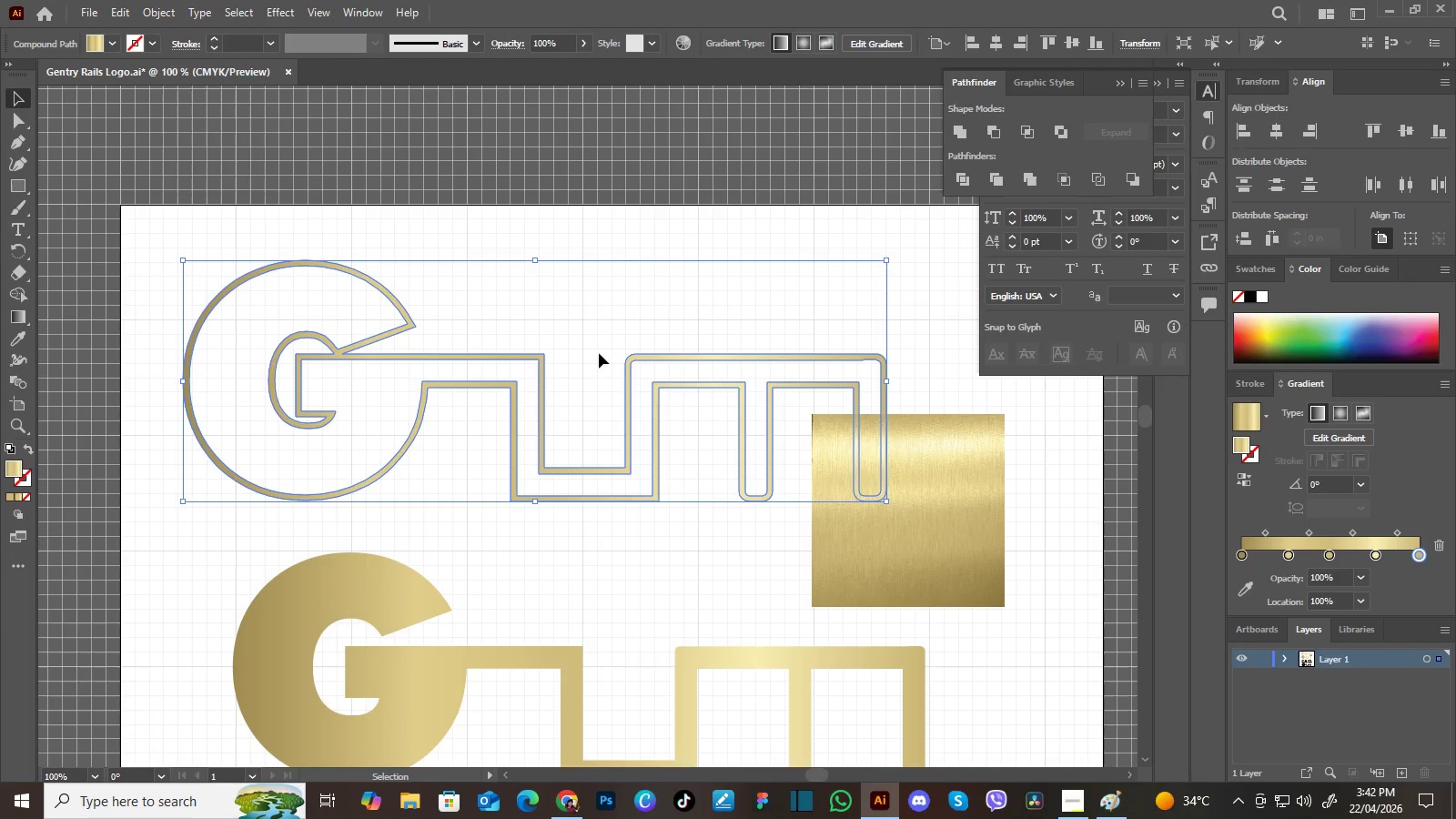 
left_click([599, 319])
 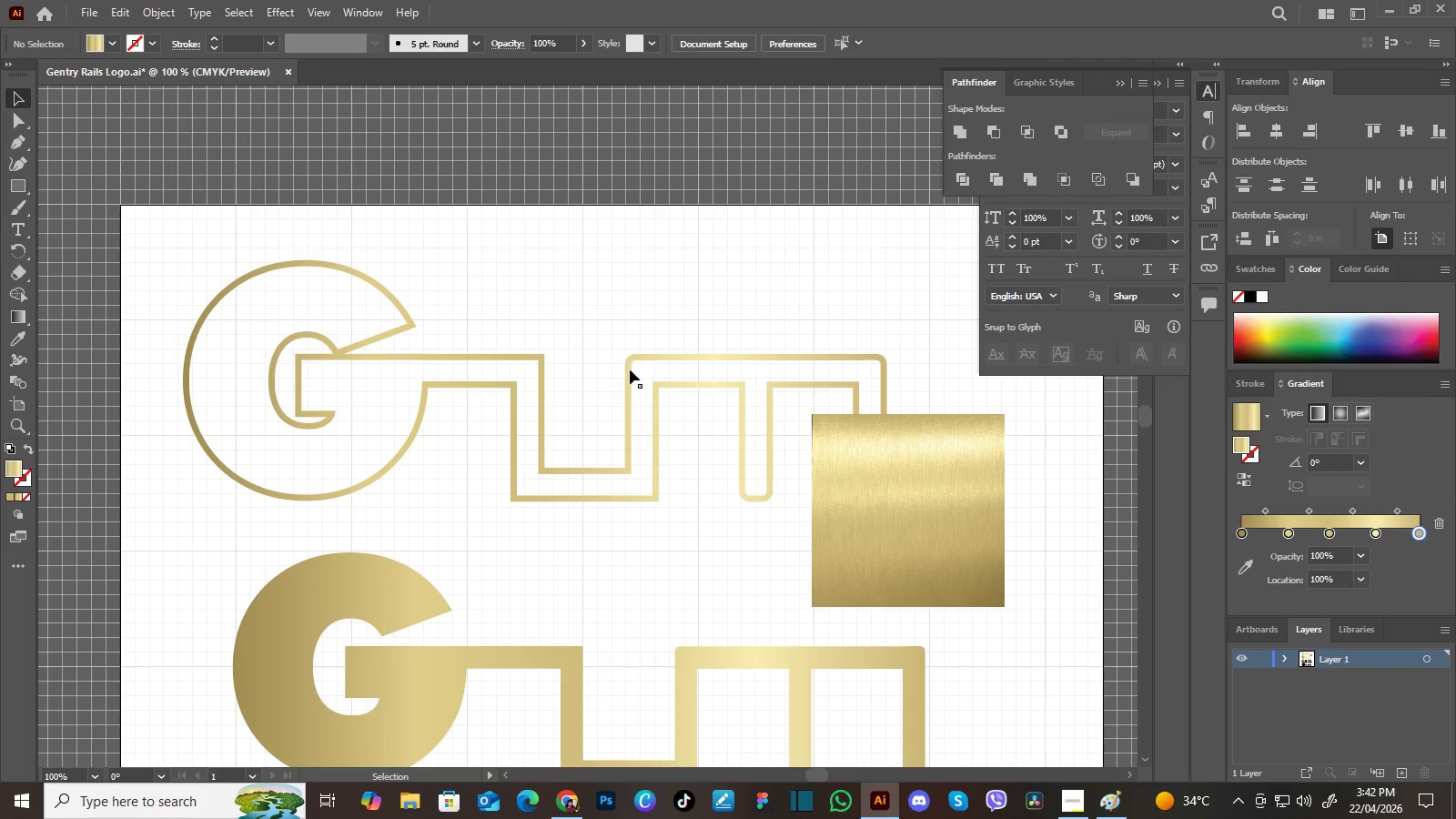 
hold_key(key=Space, duration=0.66)
 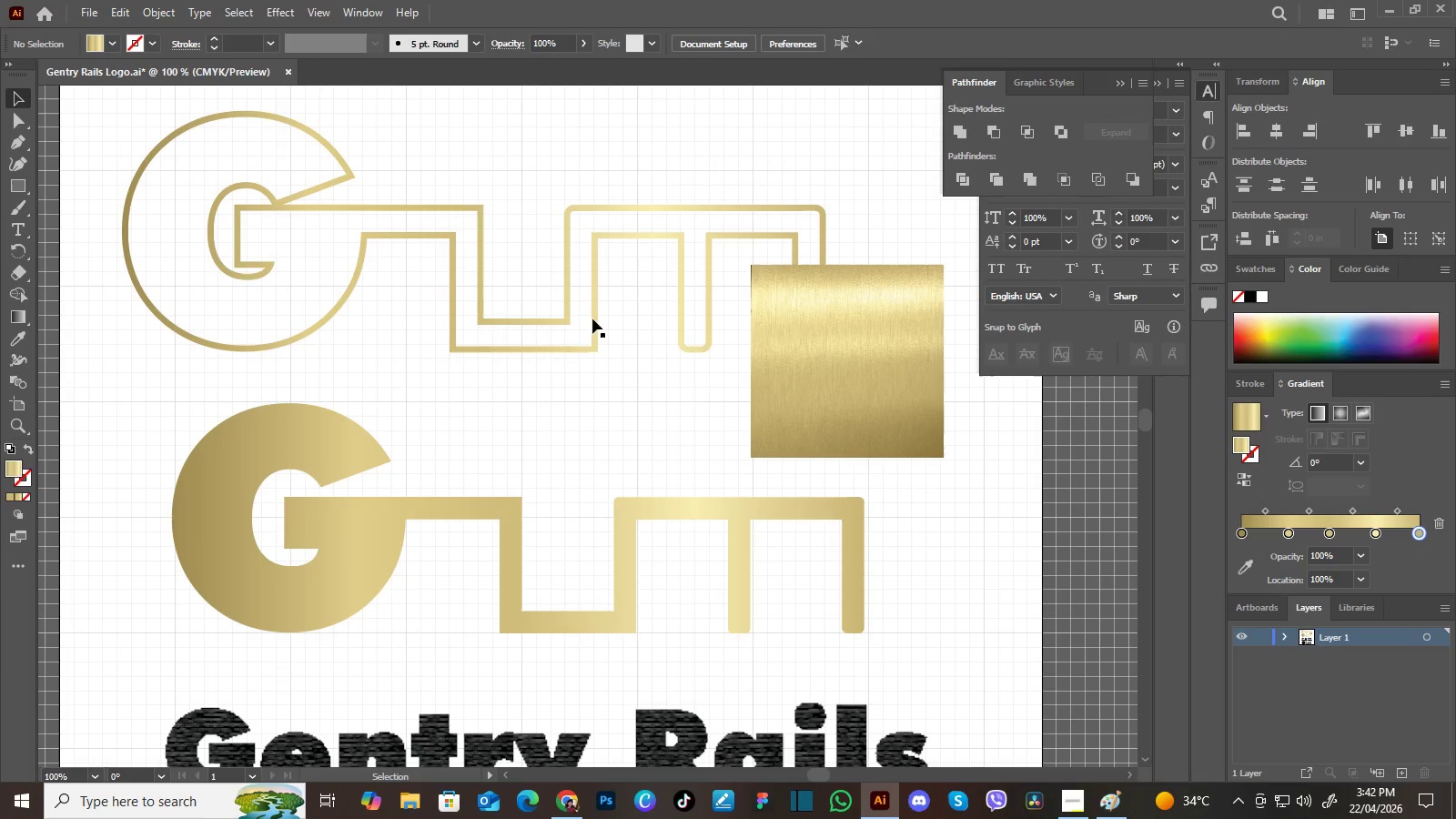 
left_click_drag(start_coordinate=[630, 393], to_coordinate=[568, 244])
 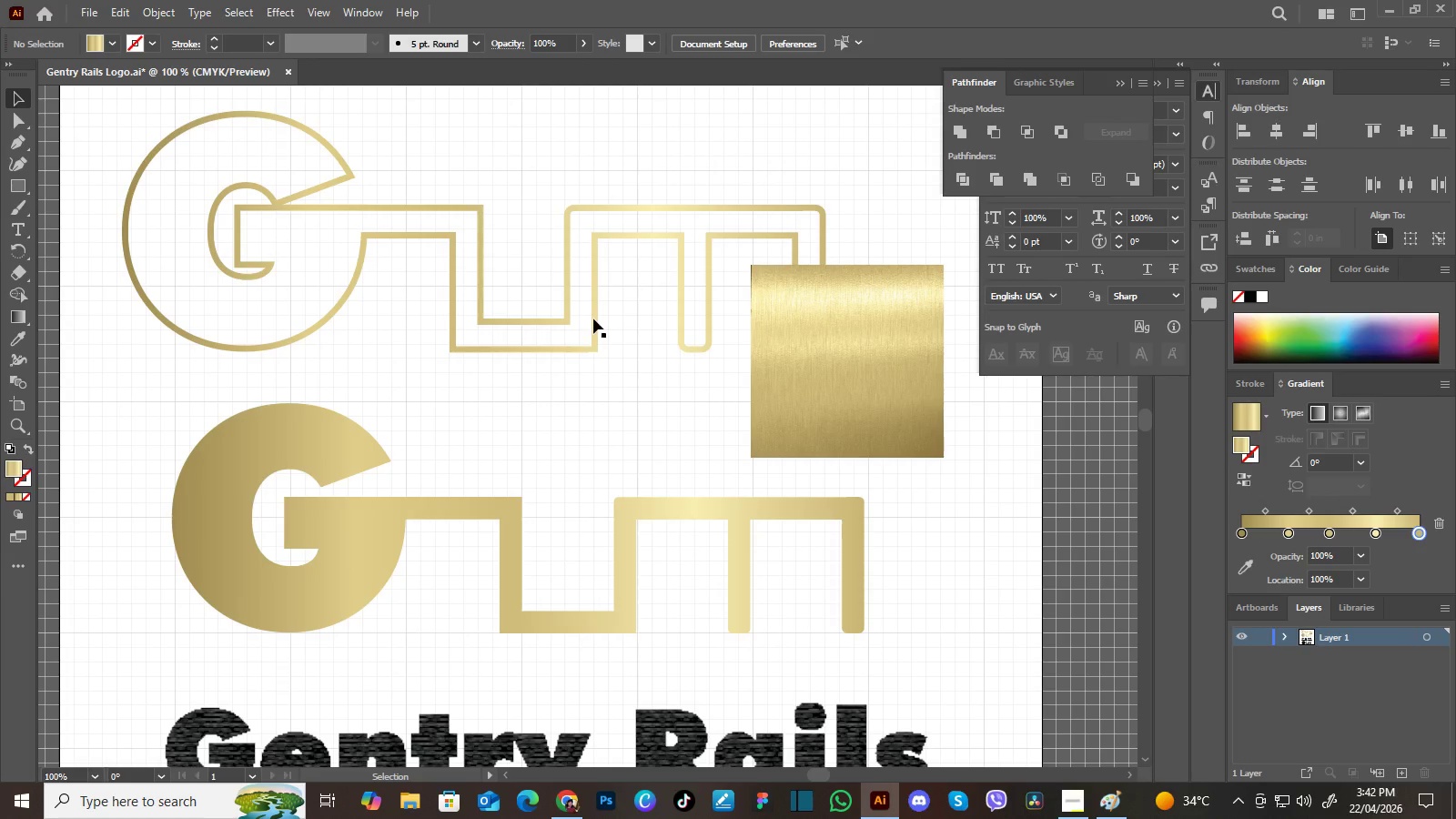 
left_click([593, 318])
 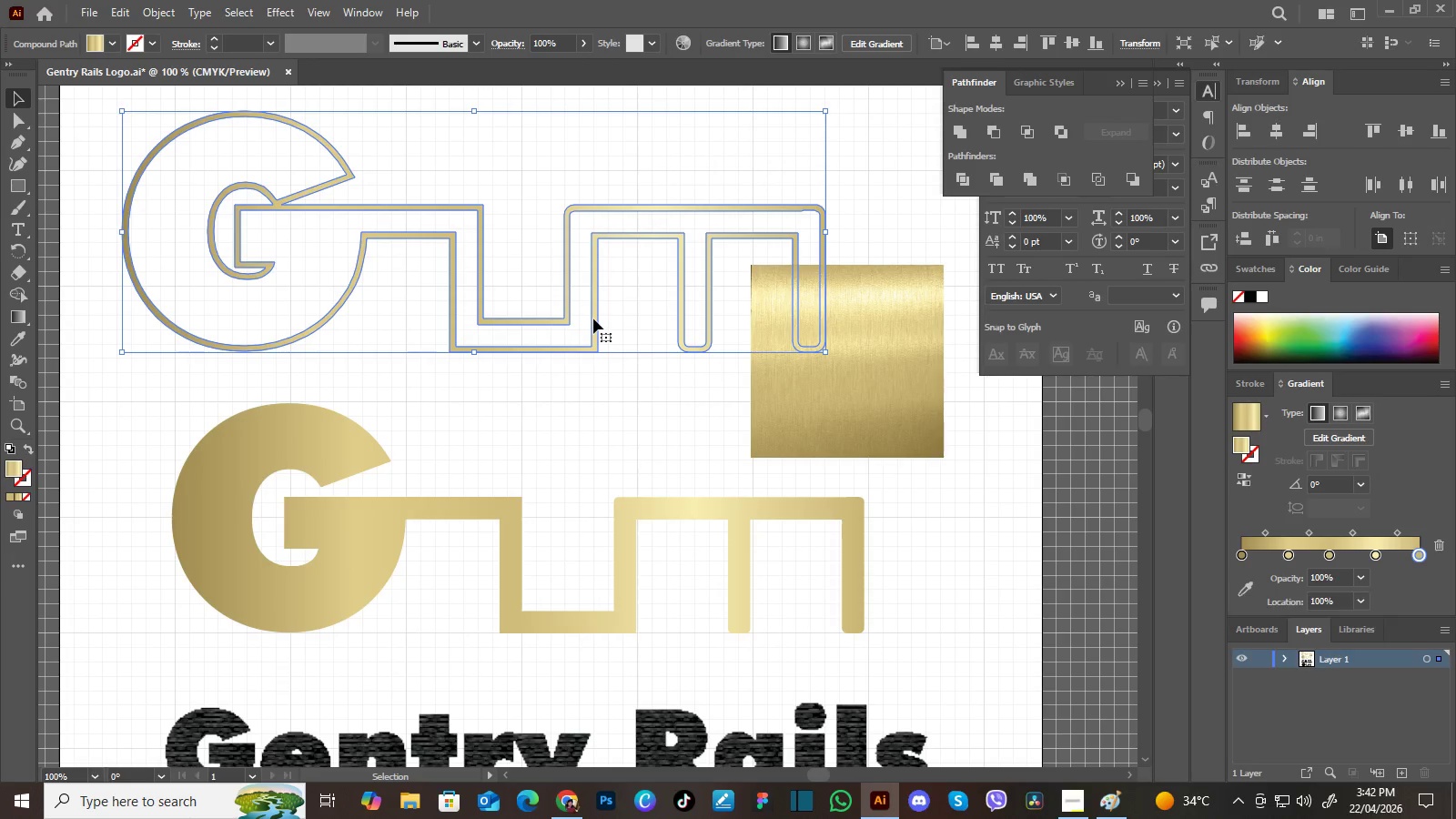 
left_click_drag(start_coordinate=[593, 318], to_coordinate=[619, 305])
 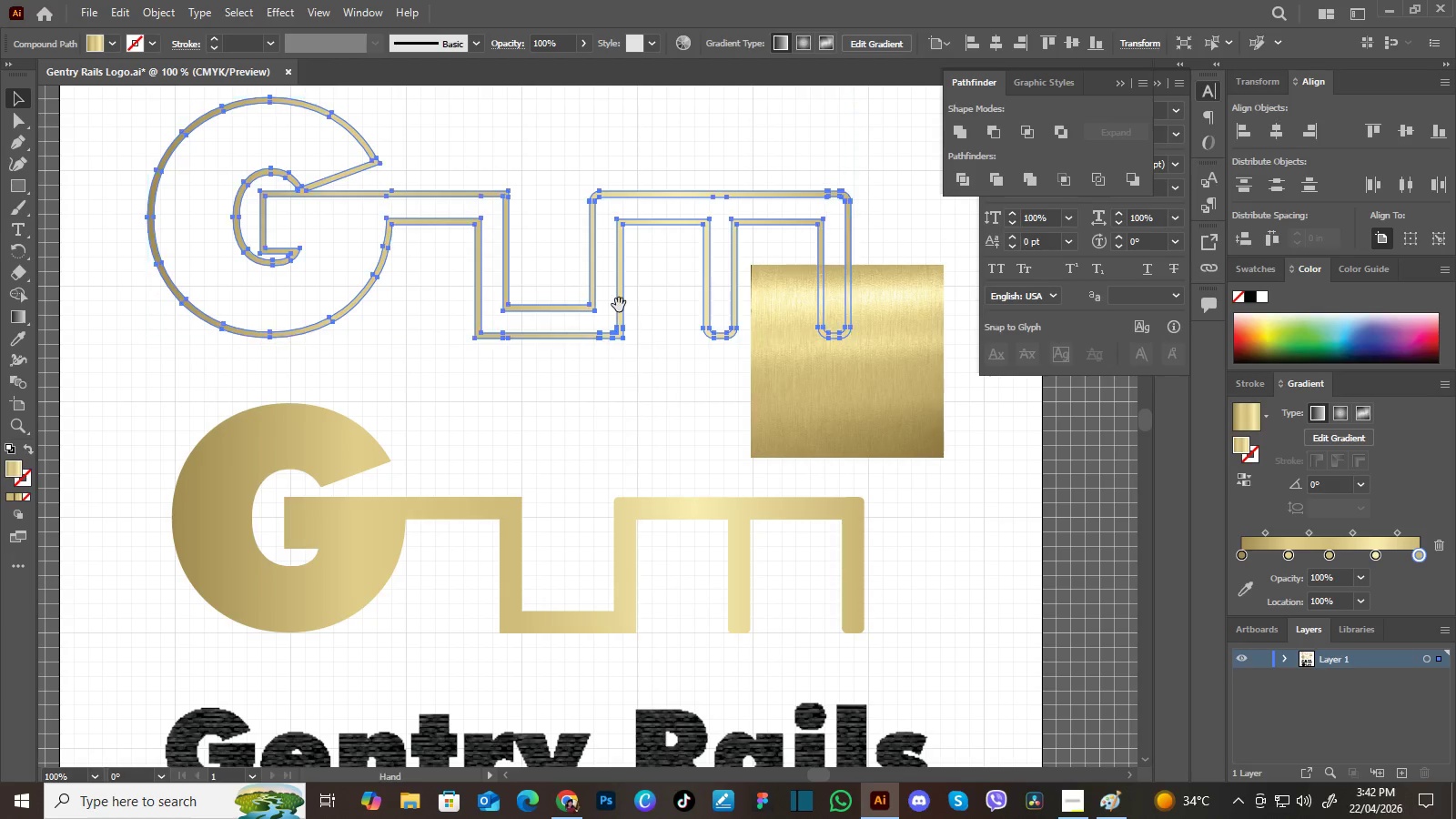 
hold_key(key=Space, duration=0.62)
 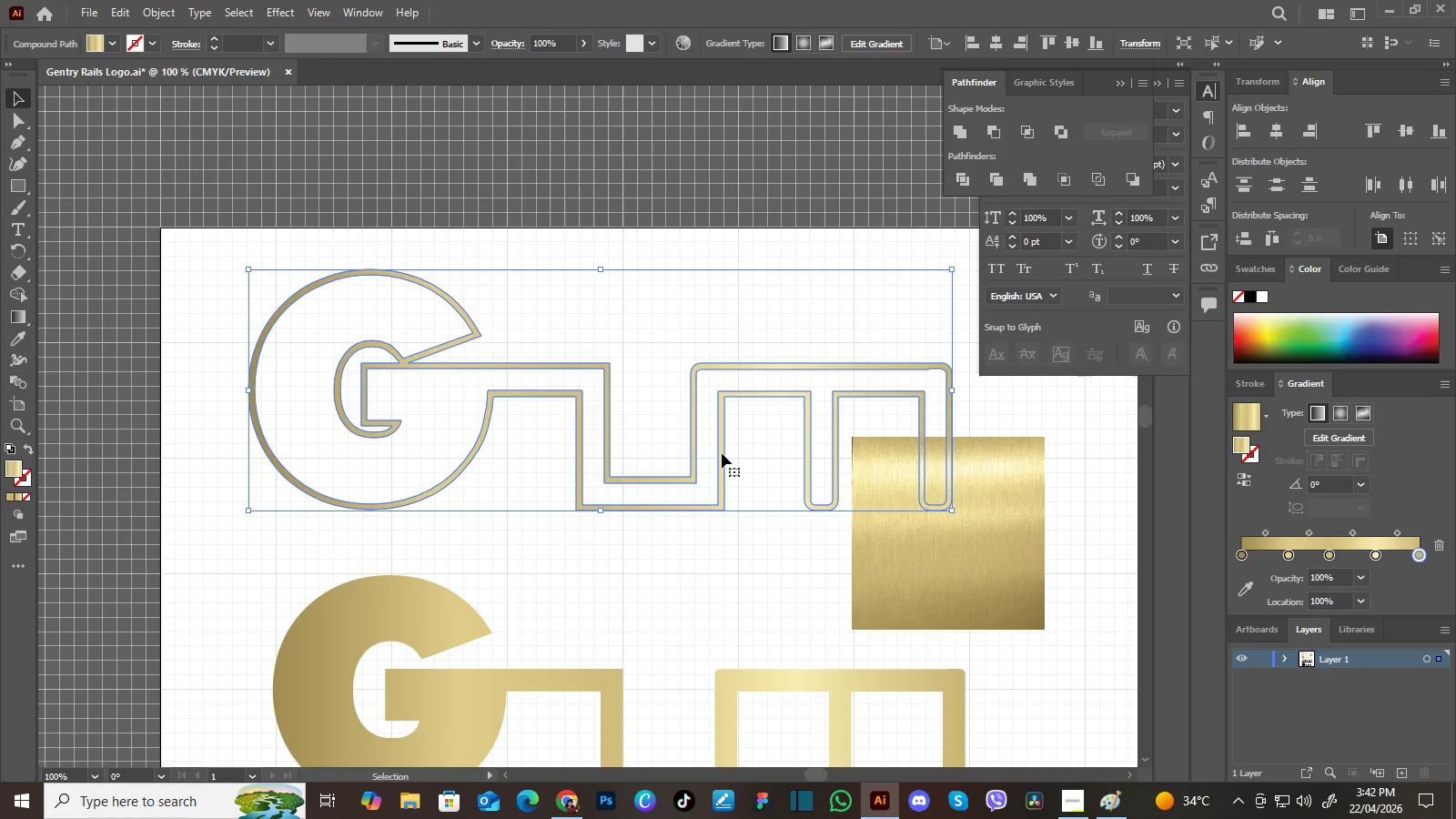 
left_click_drag(start_coordinate=[619, 305], to_coordinate=[721, 478])
 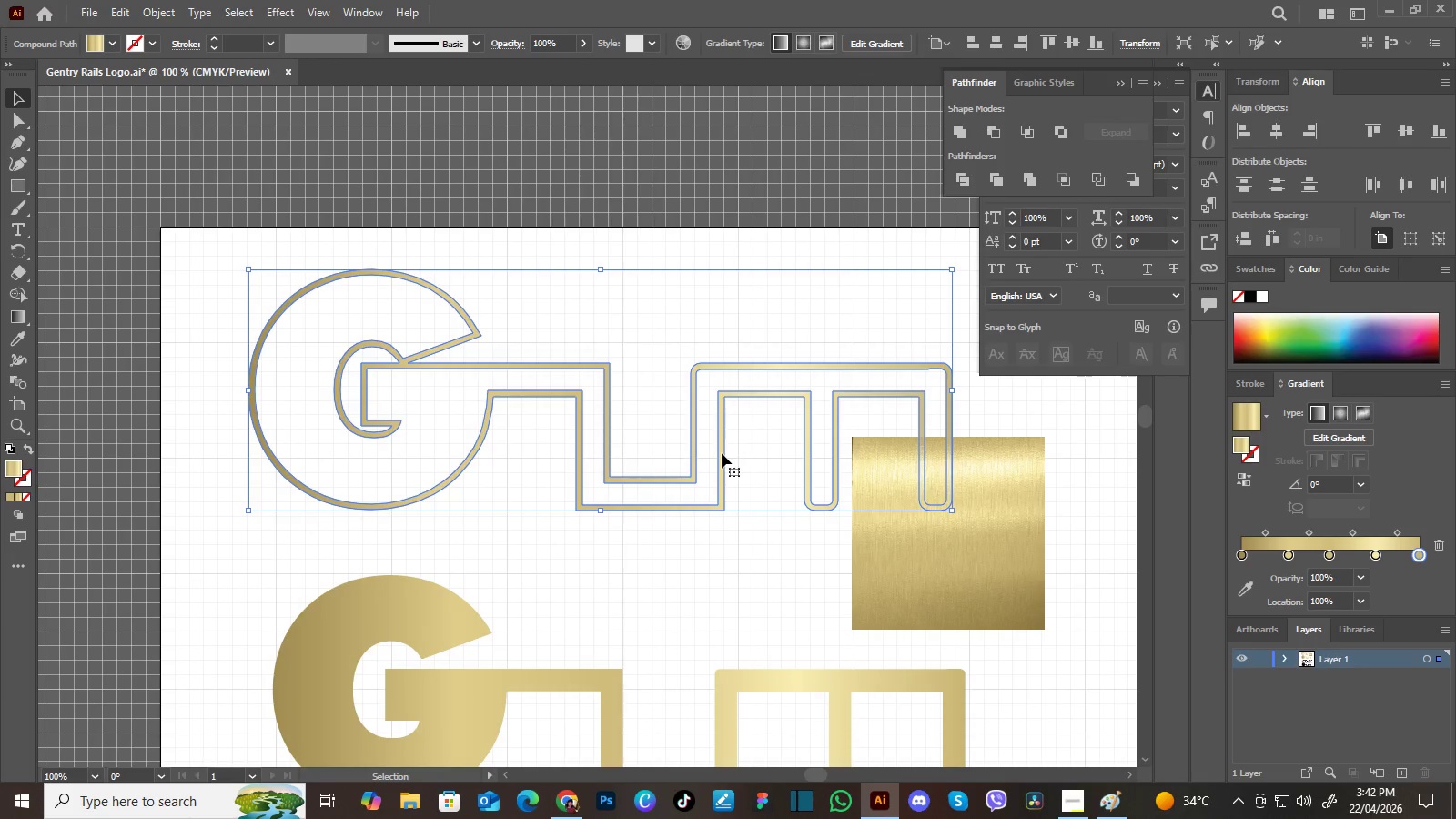 
left_click_drag(start_coordinate=[722, 453], to_coordinate=[684, 452])
 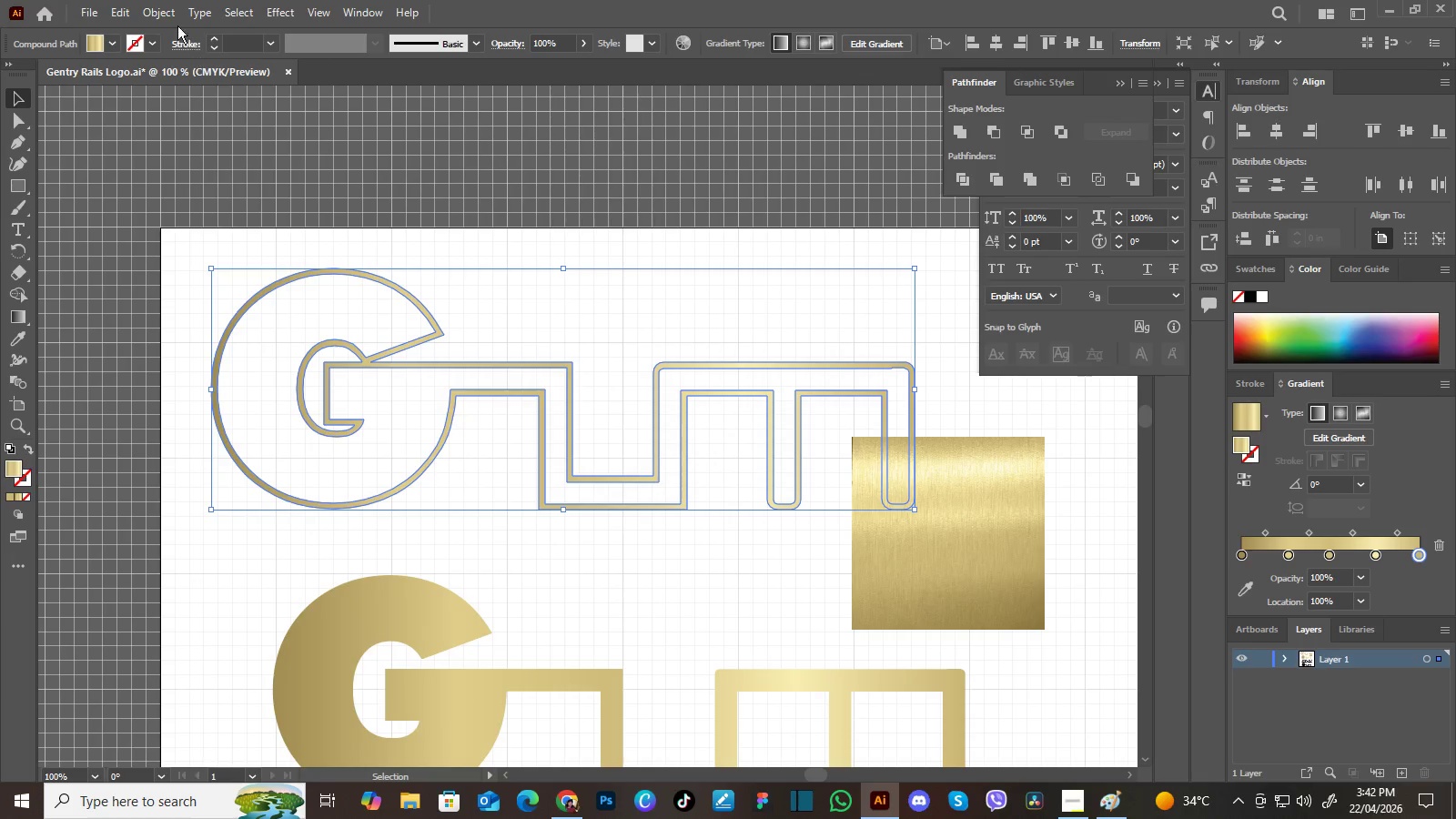 
left_click([167, 10])
 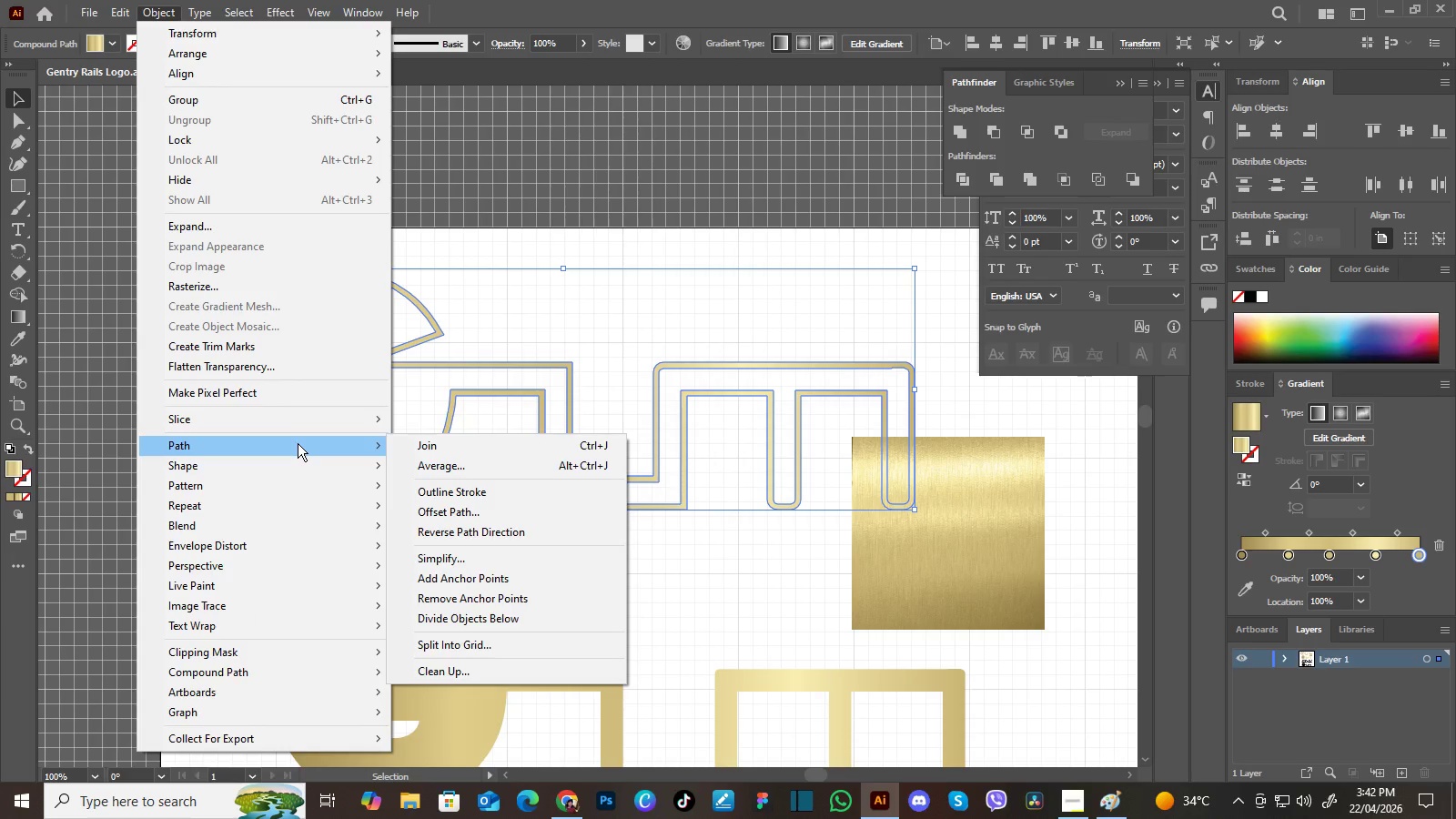 
wait(6.12)
 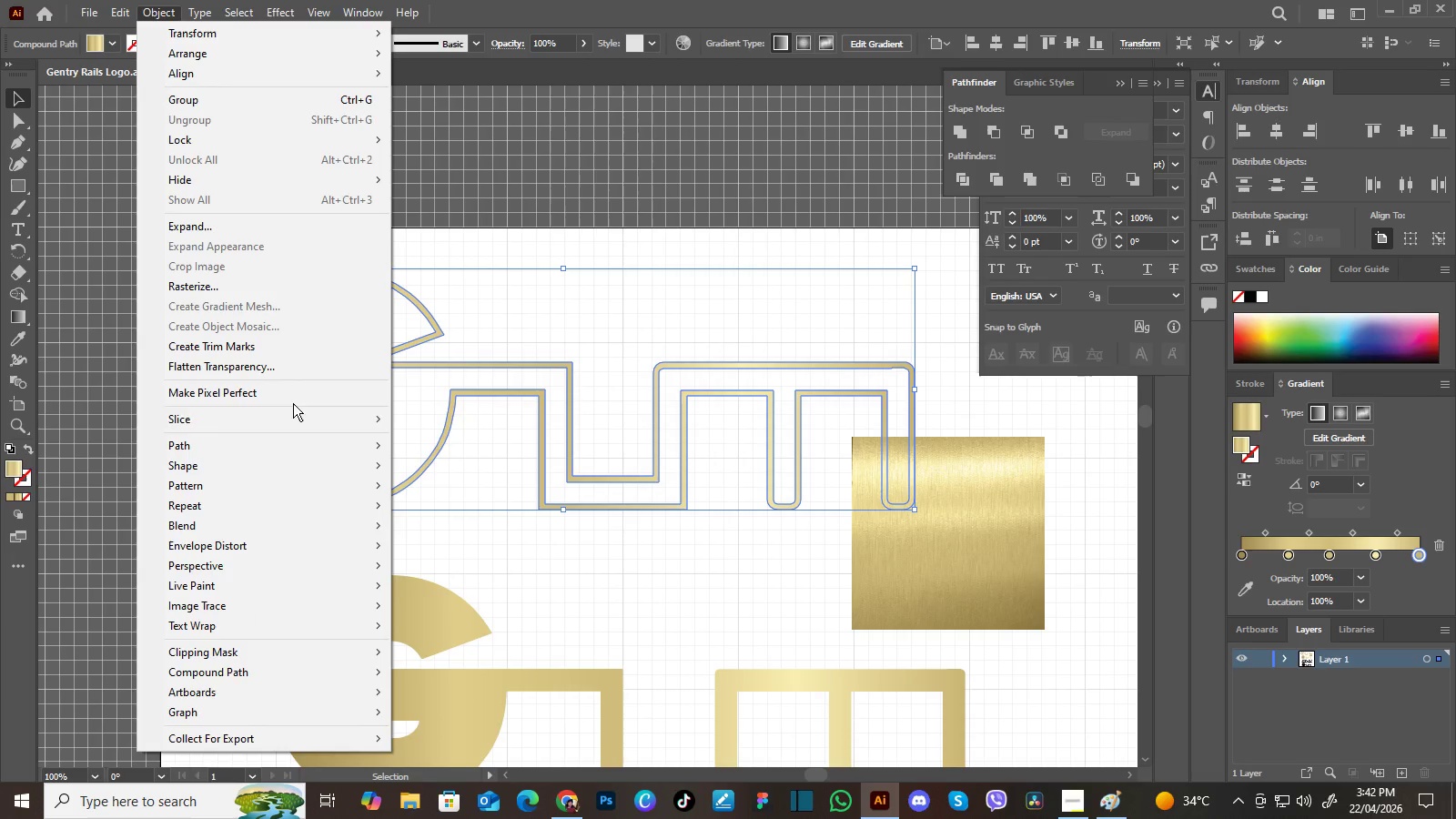 
mouse_move([296, 479])
 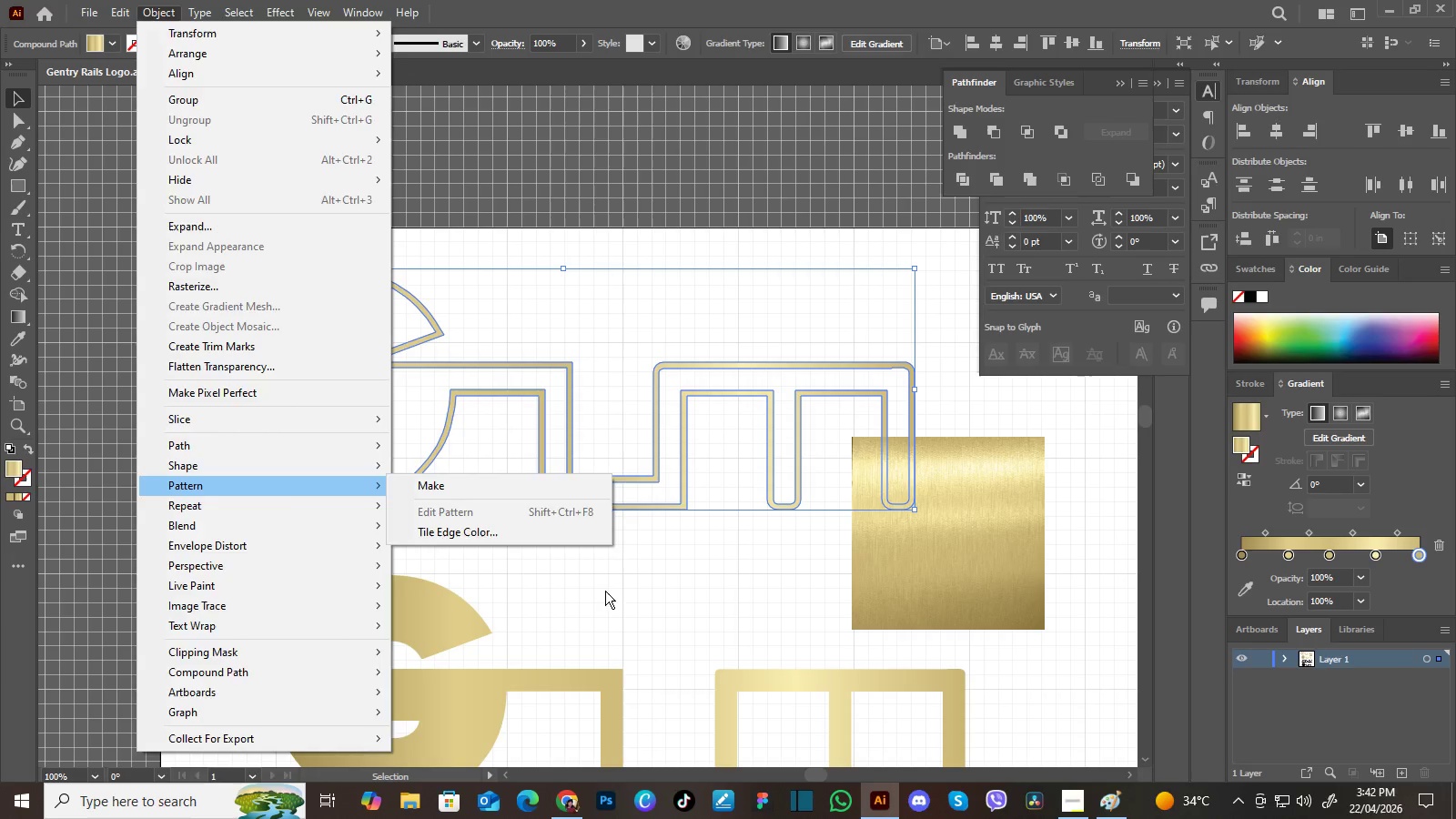 
left_click([613, 592])
 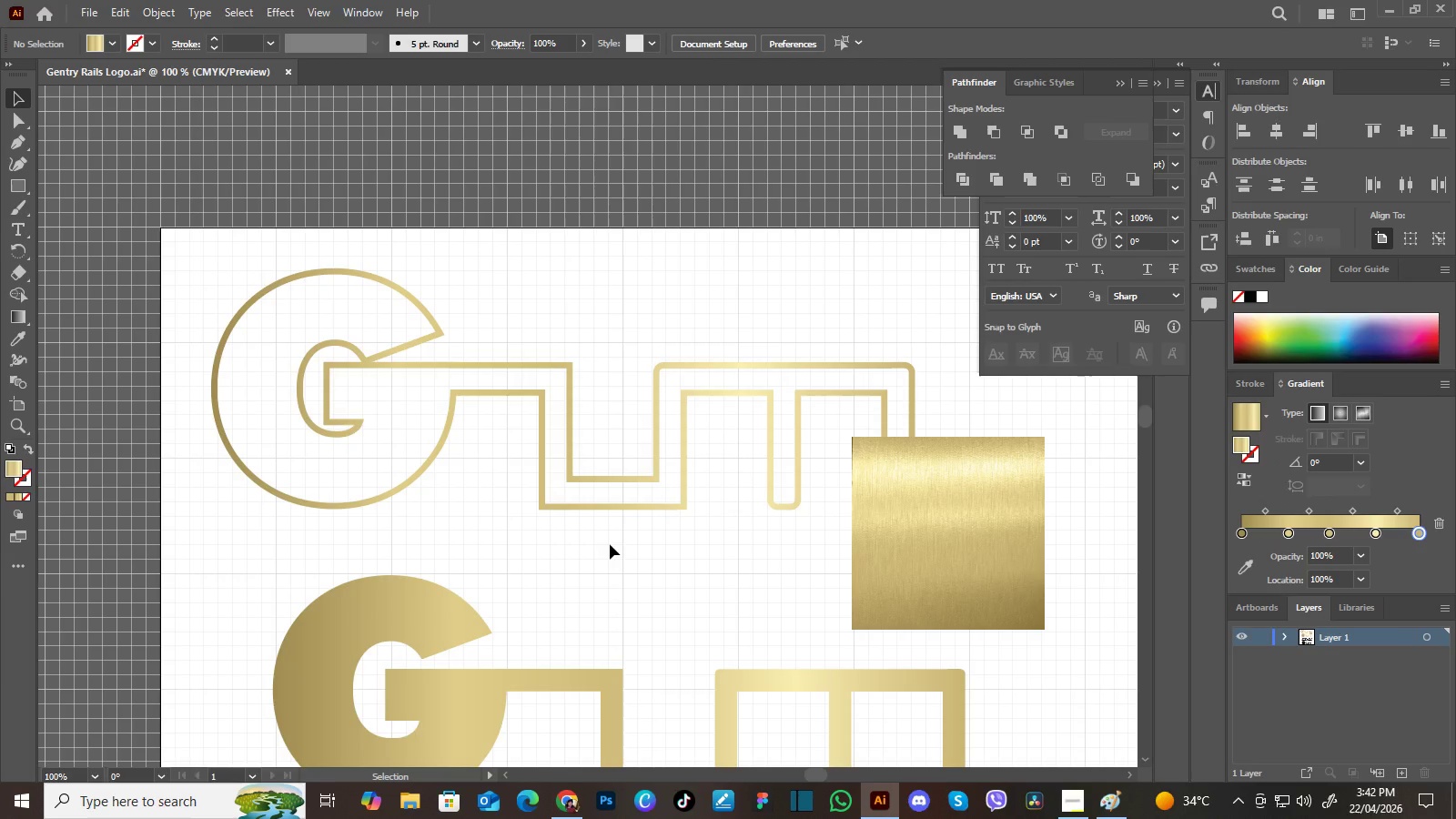 
key(Control+Z)
 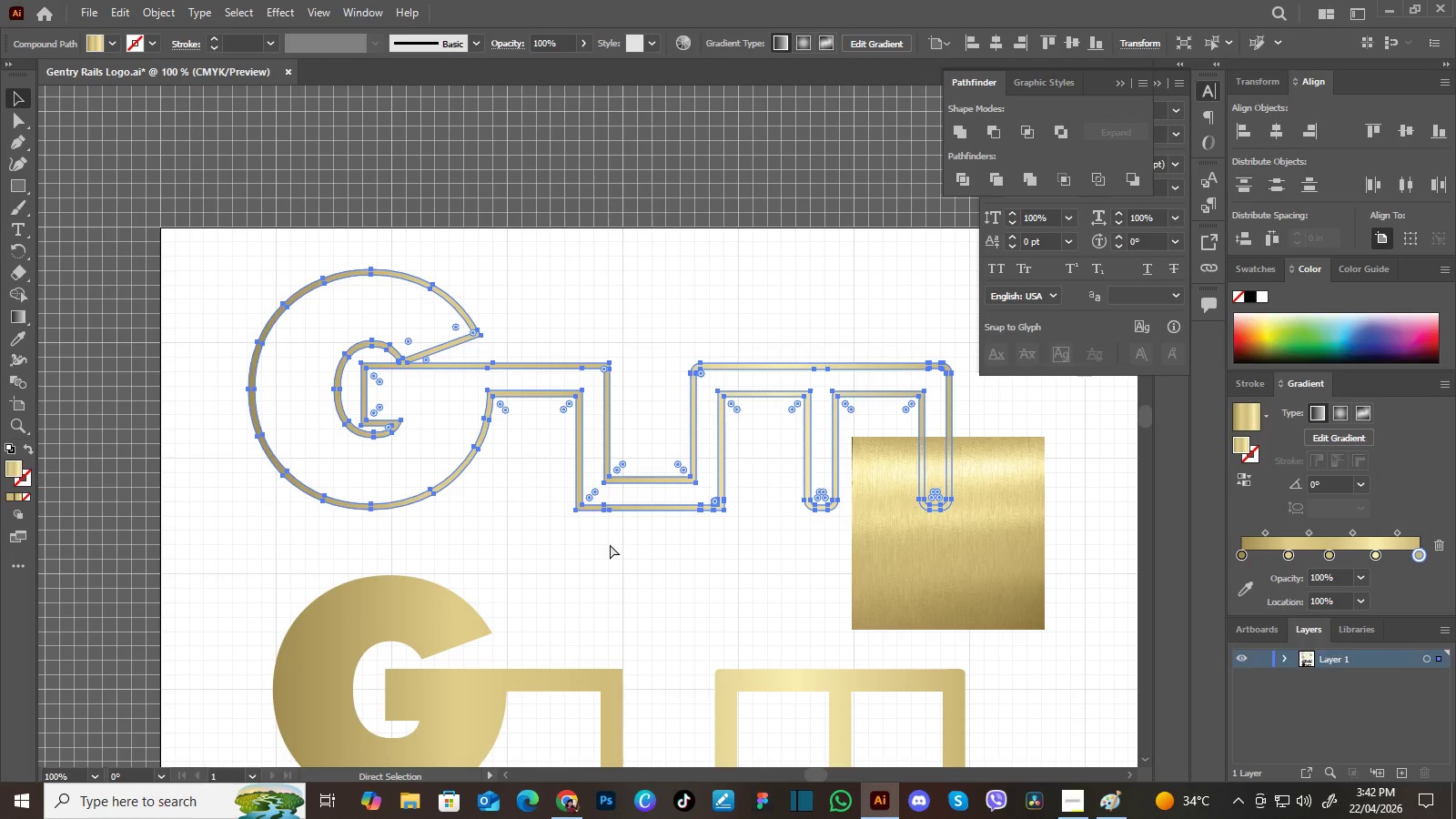 
key(Control+Z)
 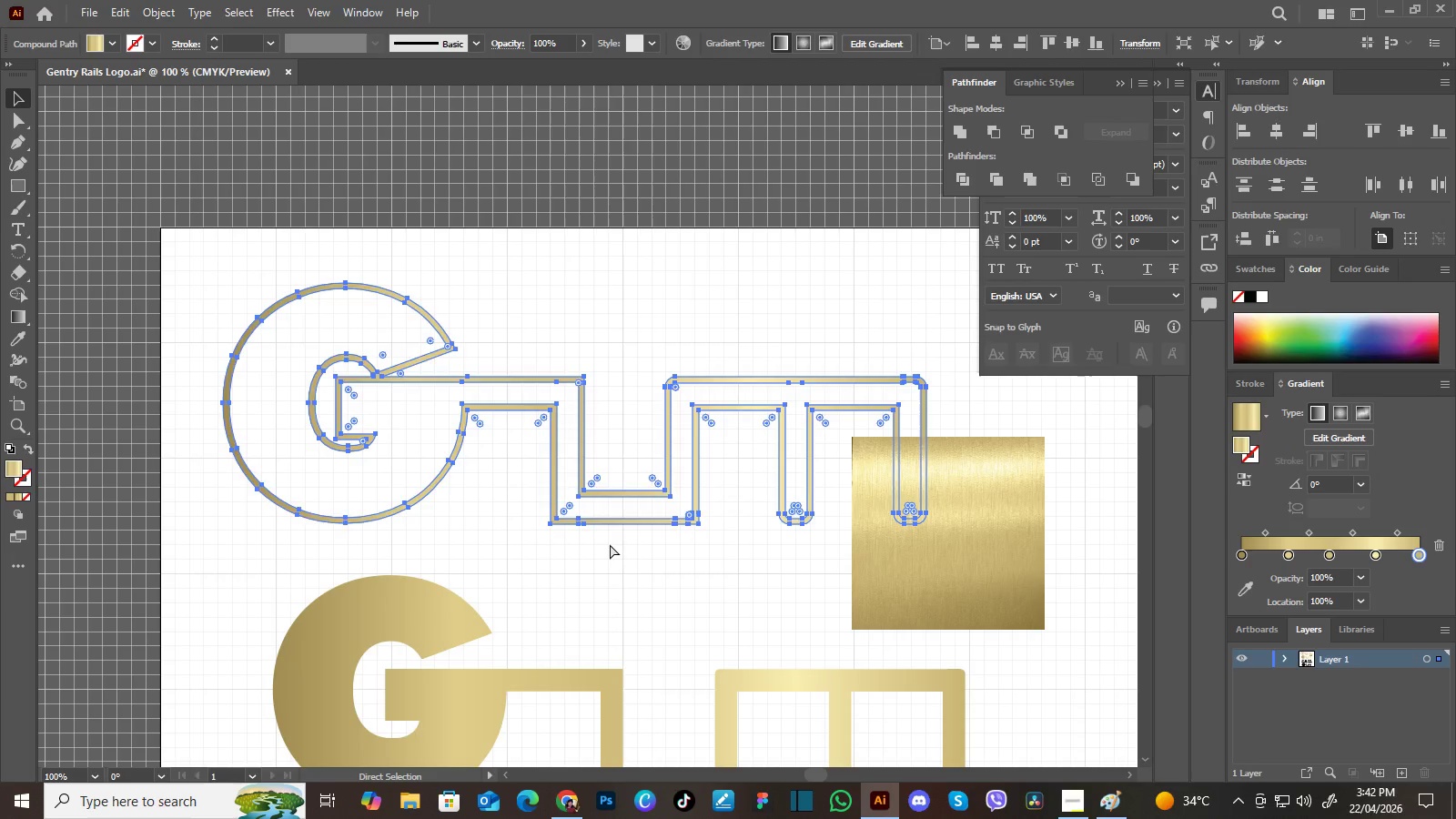 
key(Control+Z)
 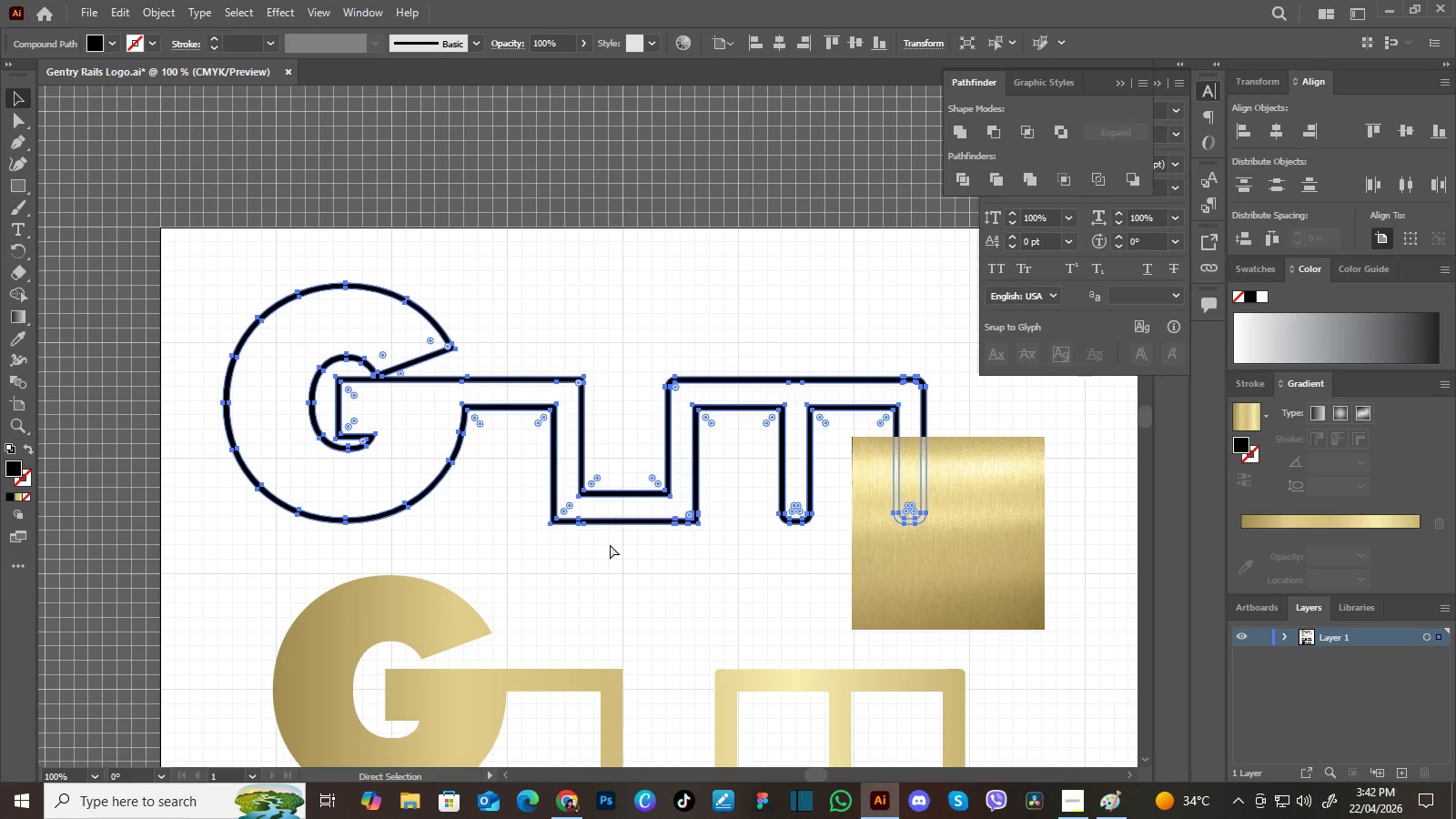 
key(Control+Z)
 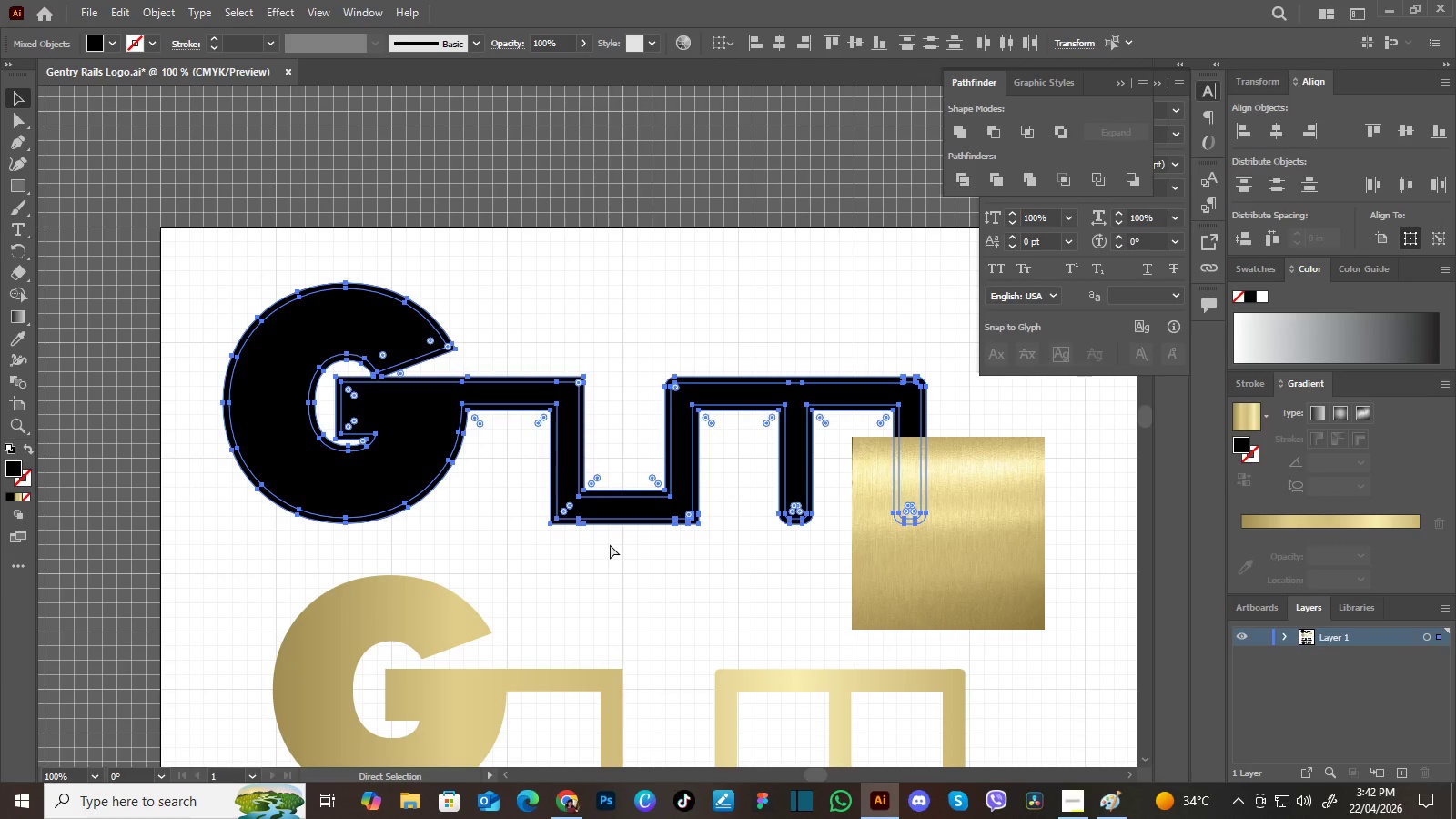 
key(Control+Z)
 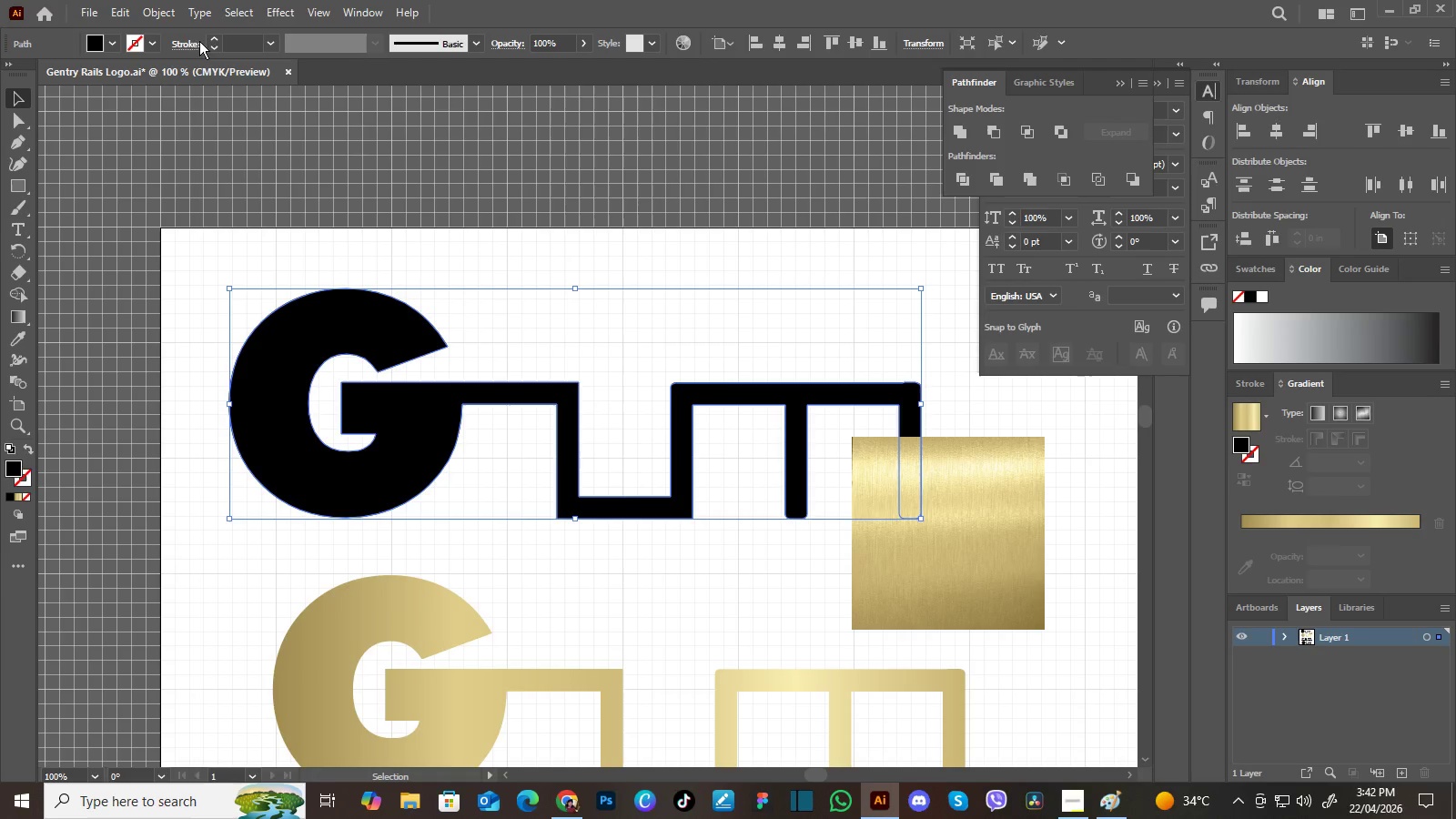 
left_click([167, 13])
 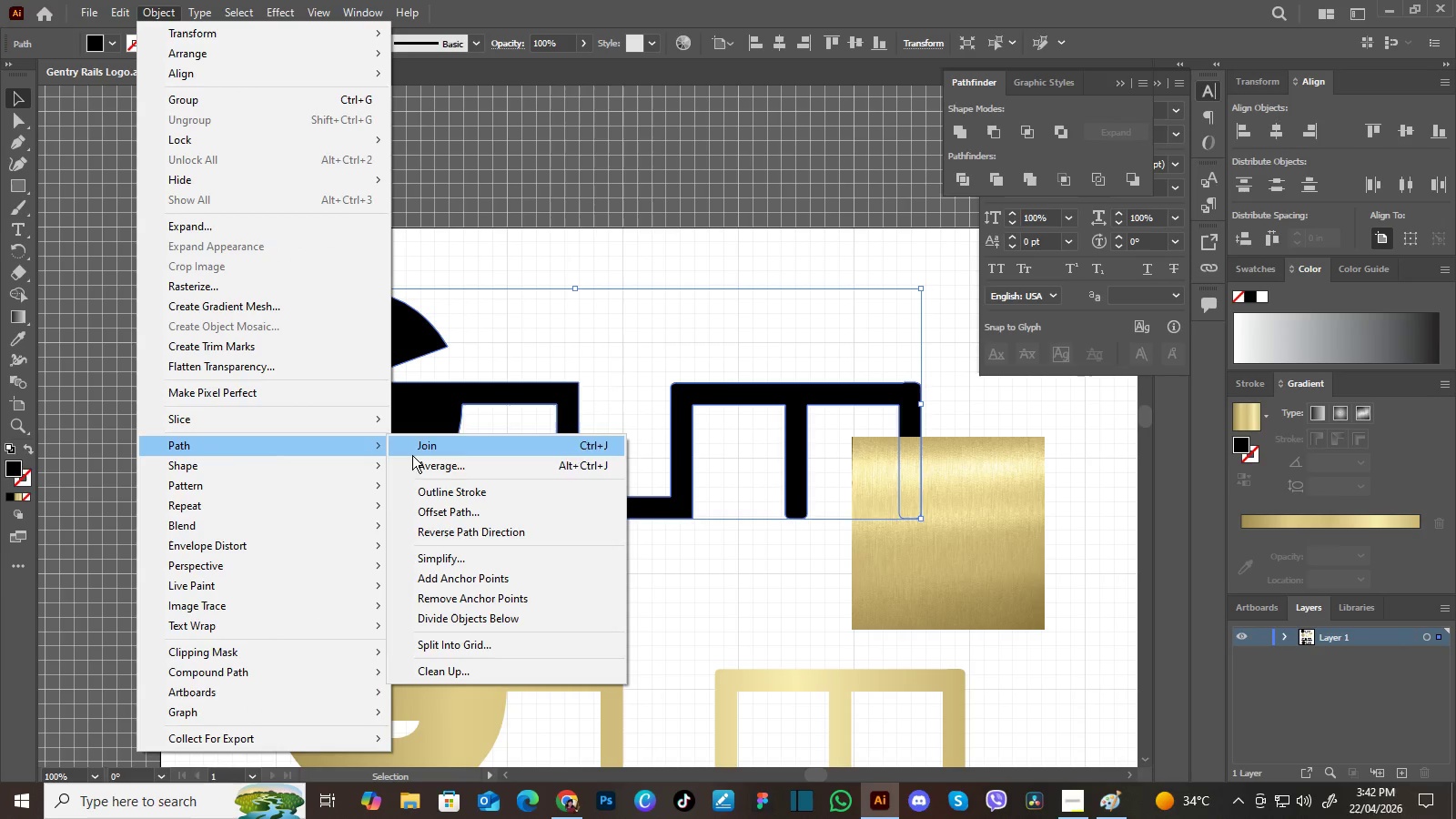 
left_click([450, 506])
 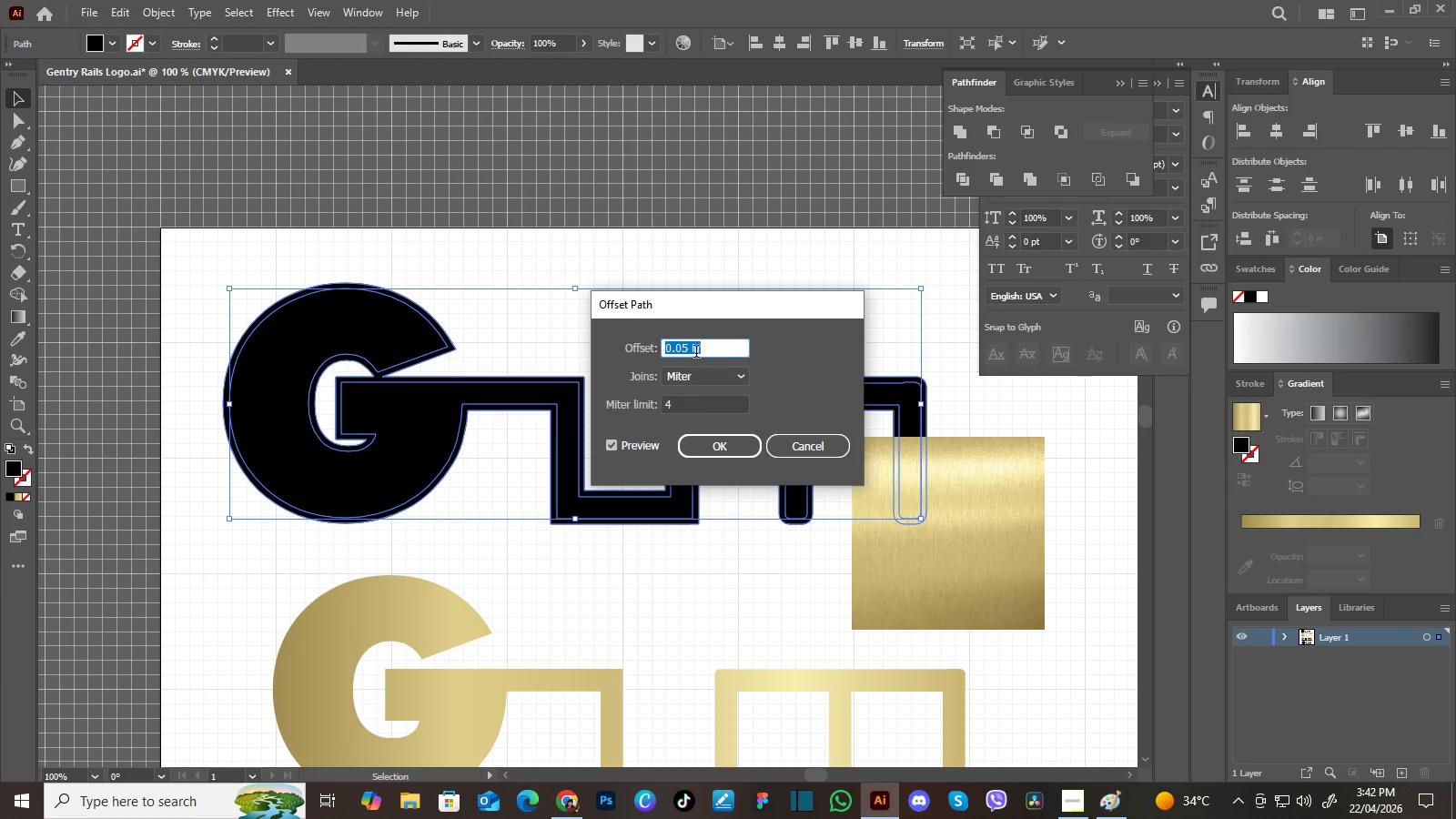 
left_click([689, 346])
 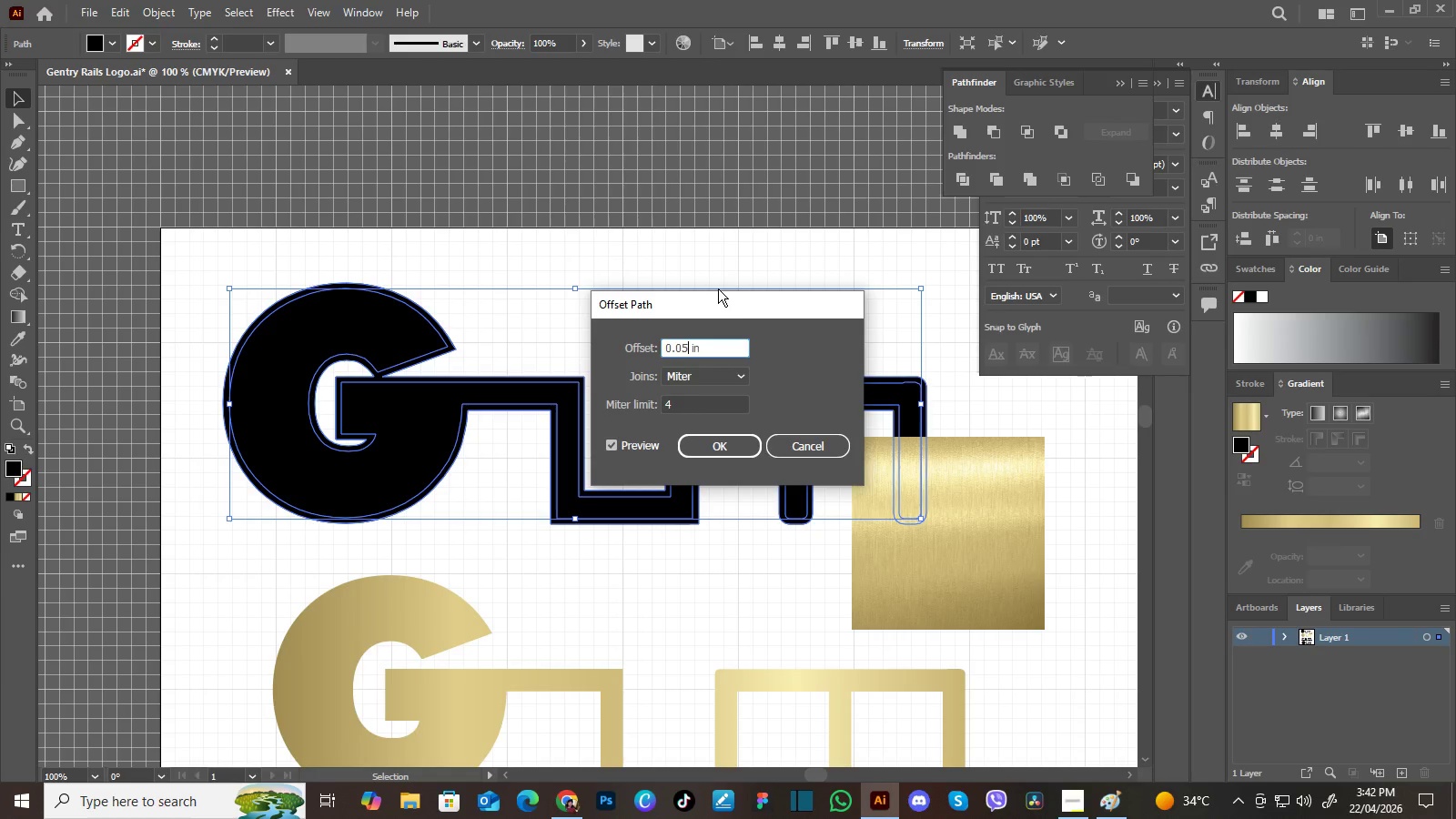 
key(Backspace)
 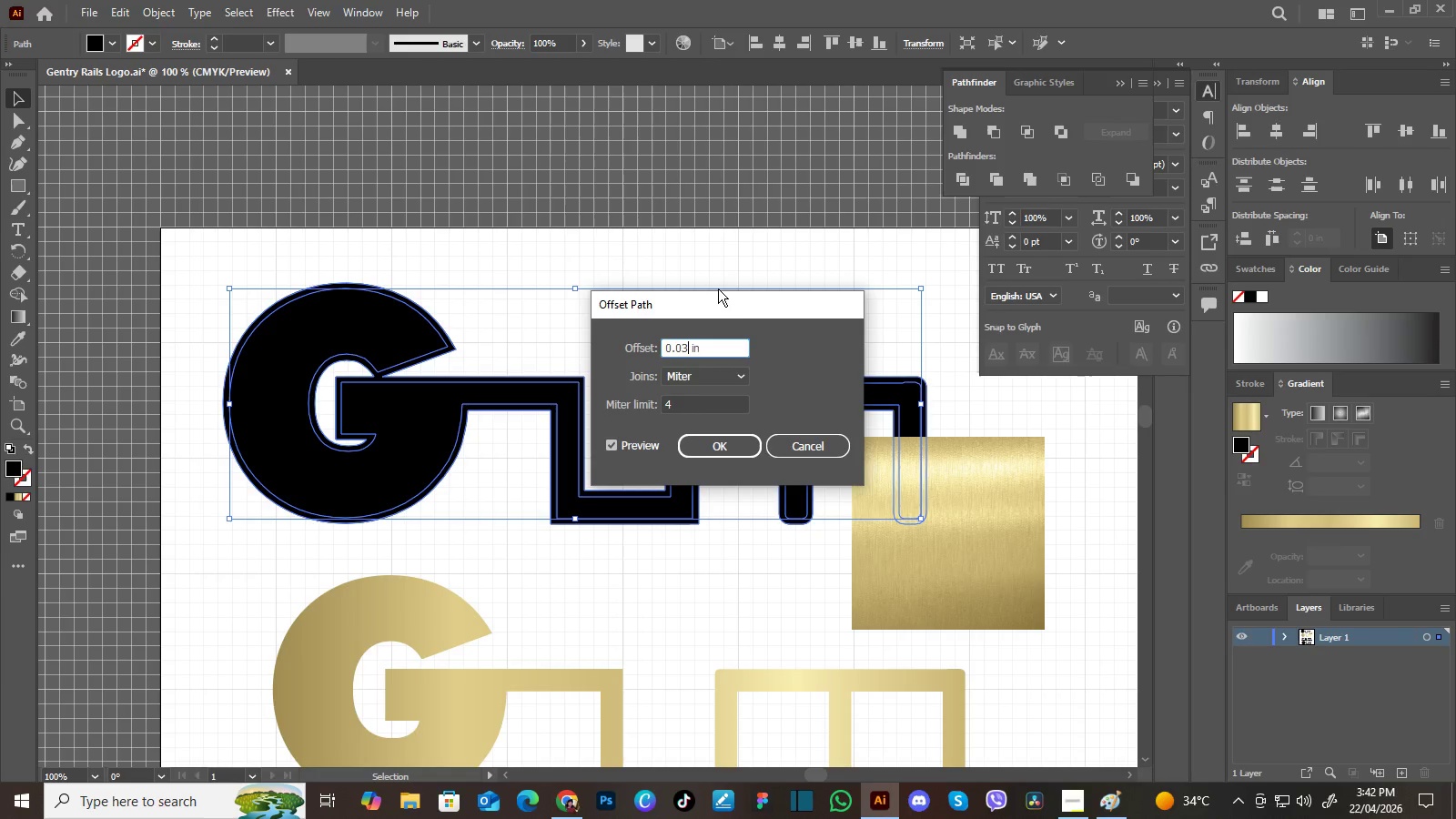 
key(3)
 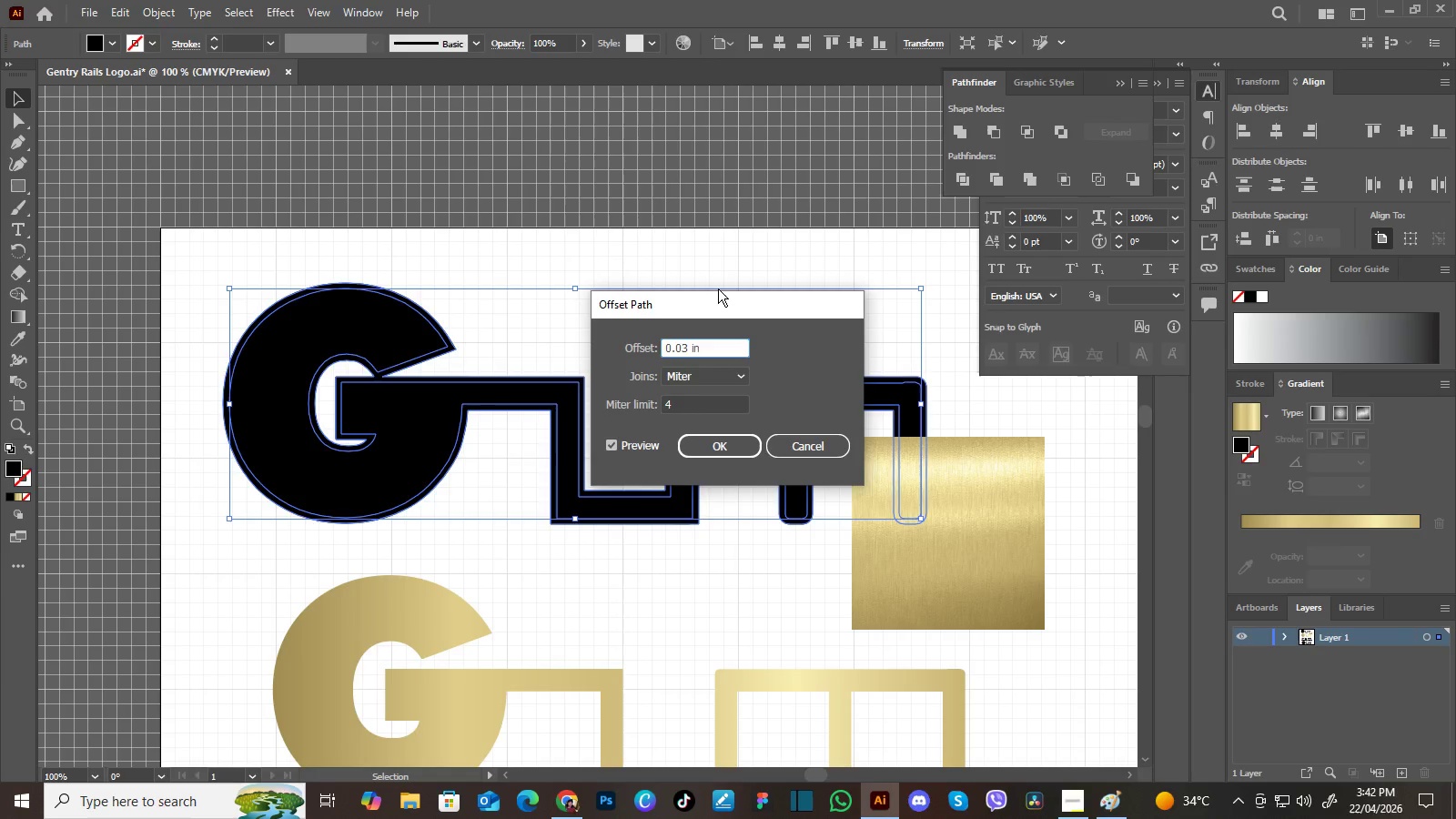 
key(Enter)
 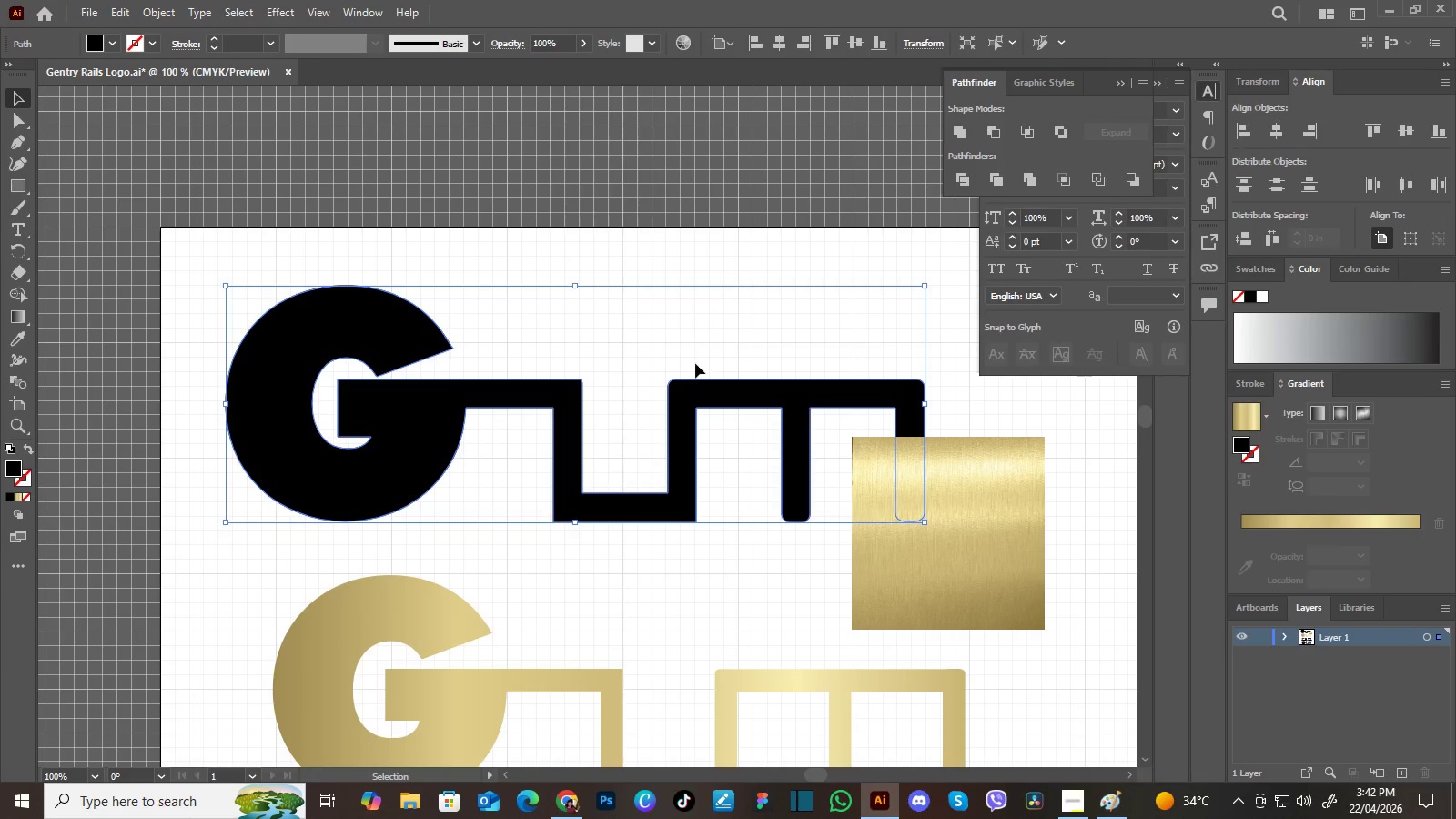 
left_click([687, 391])
 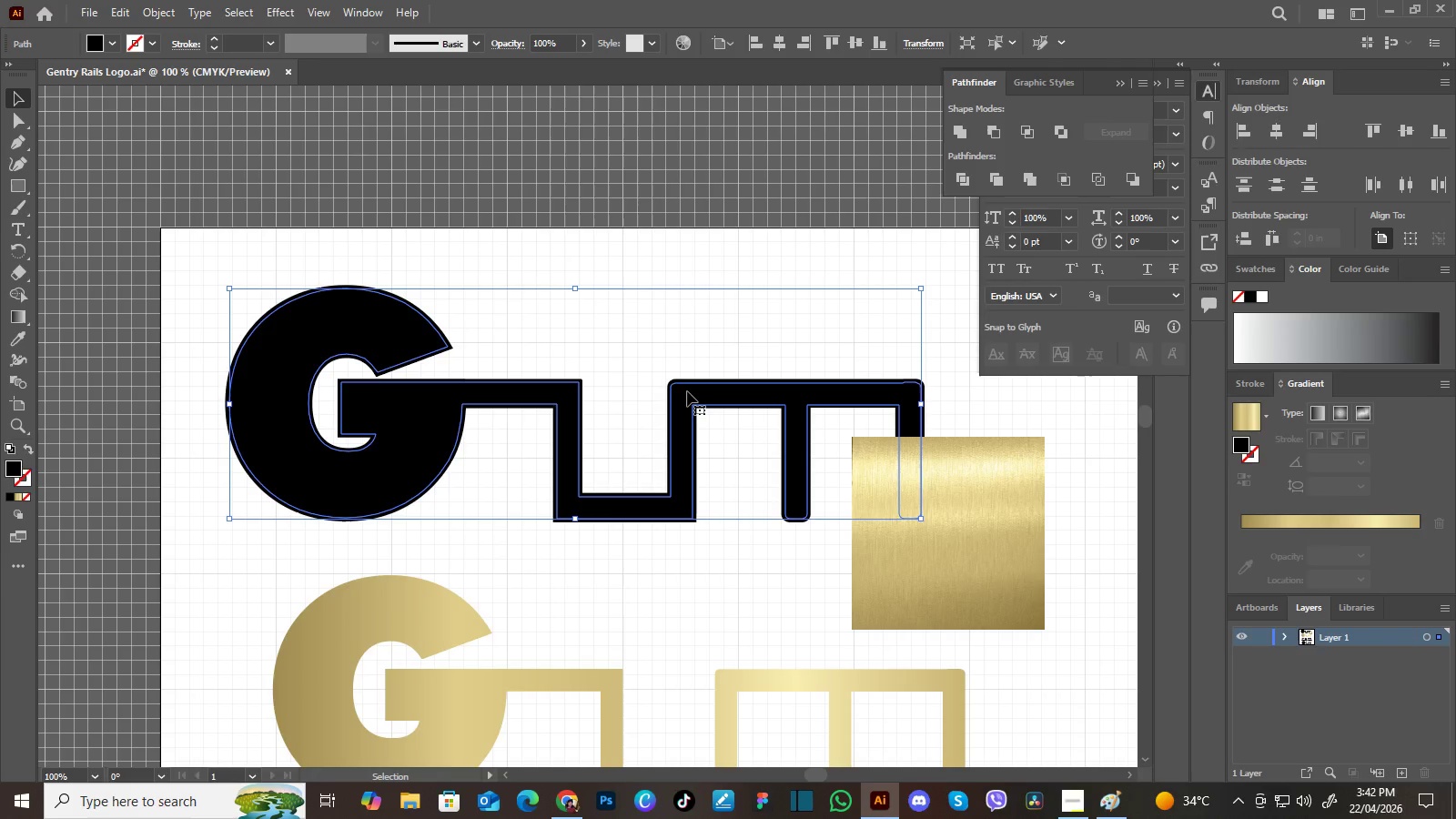 
left_click([646, 354])
 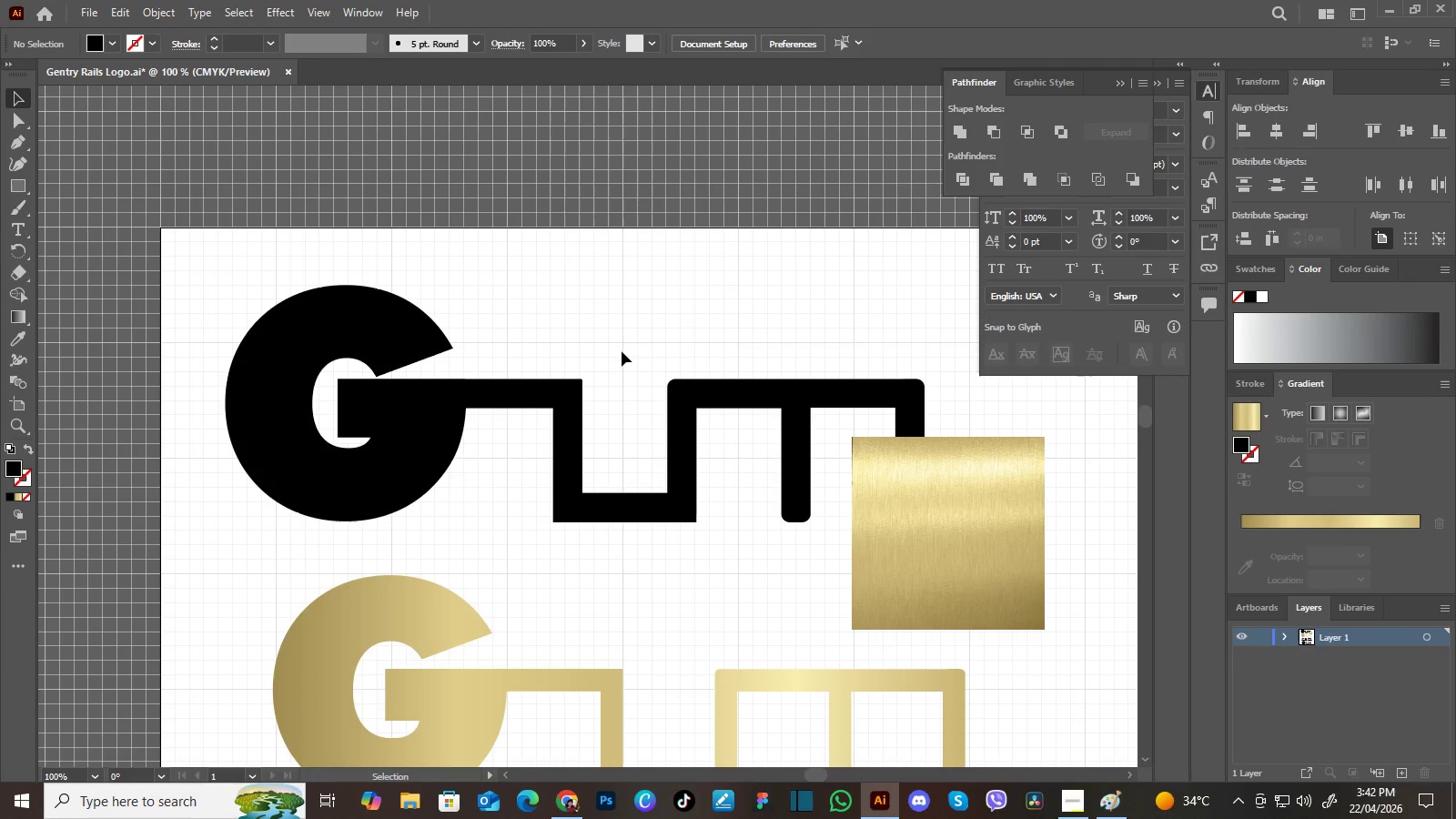 
left_click_drag(start_coordinate=[622, 351], to_coordinate=[533, 423])
 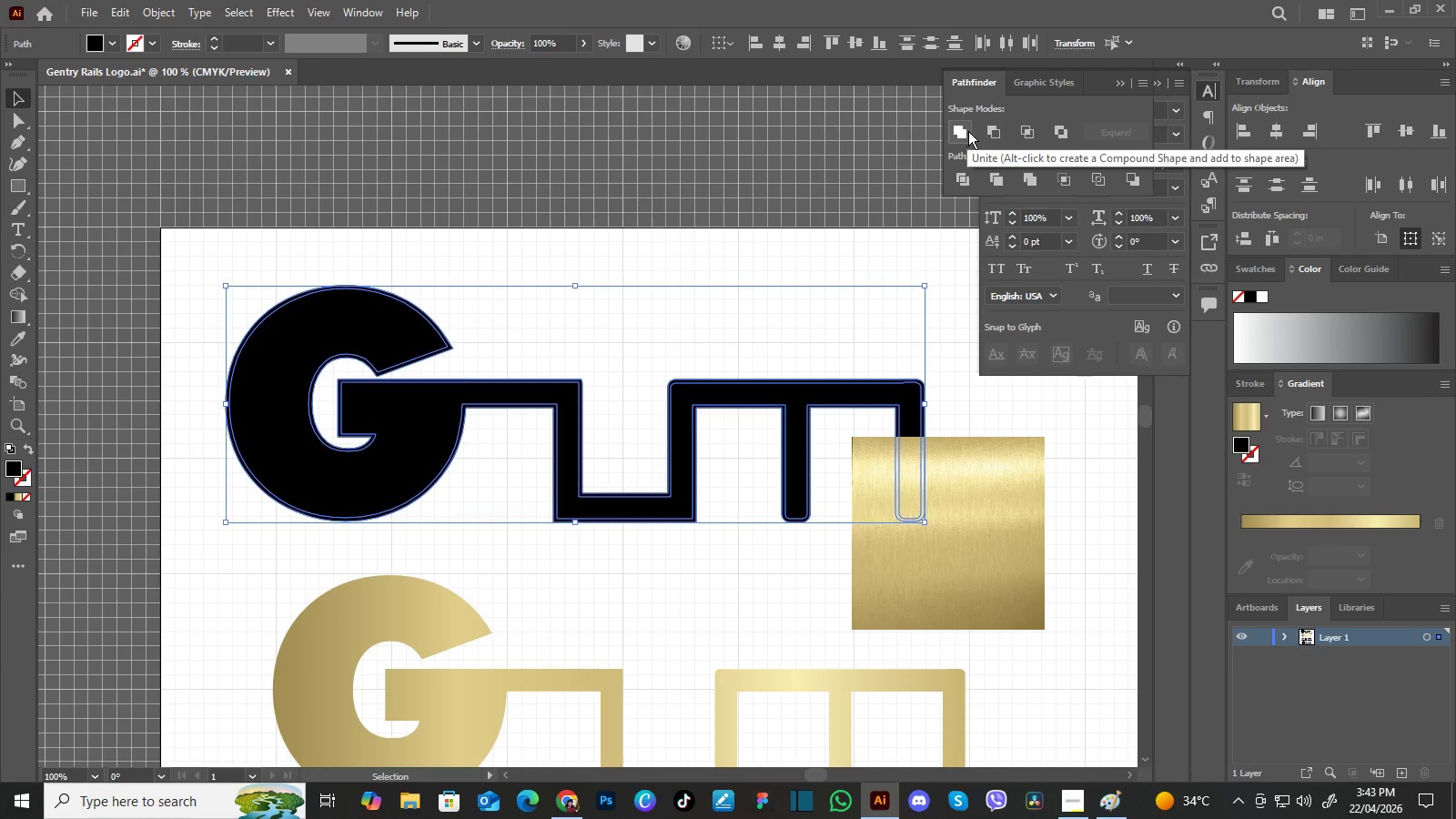 
left_click([1026, 181])
 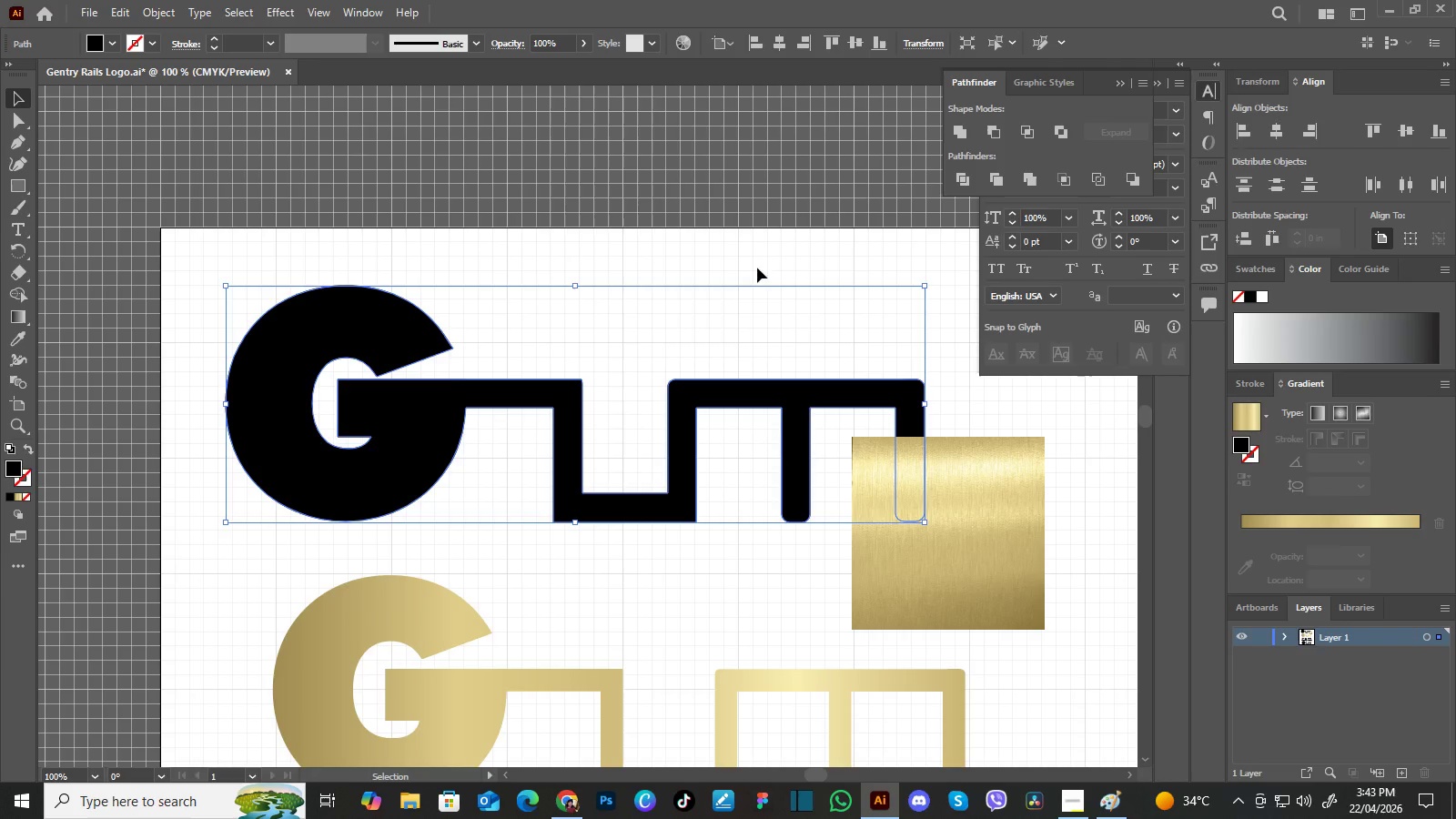 
left_click([746, 297])
 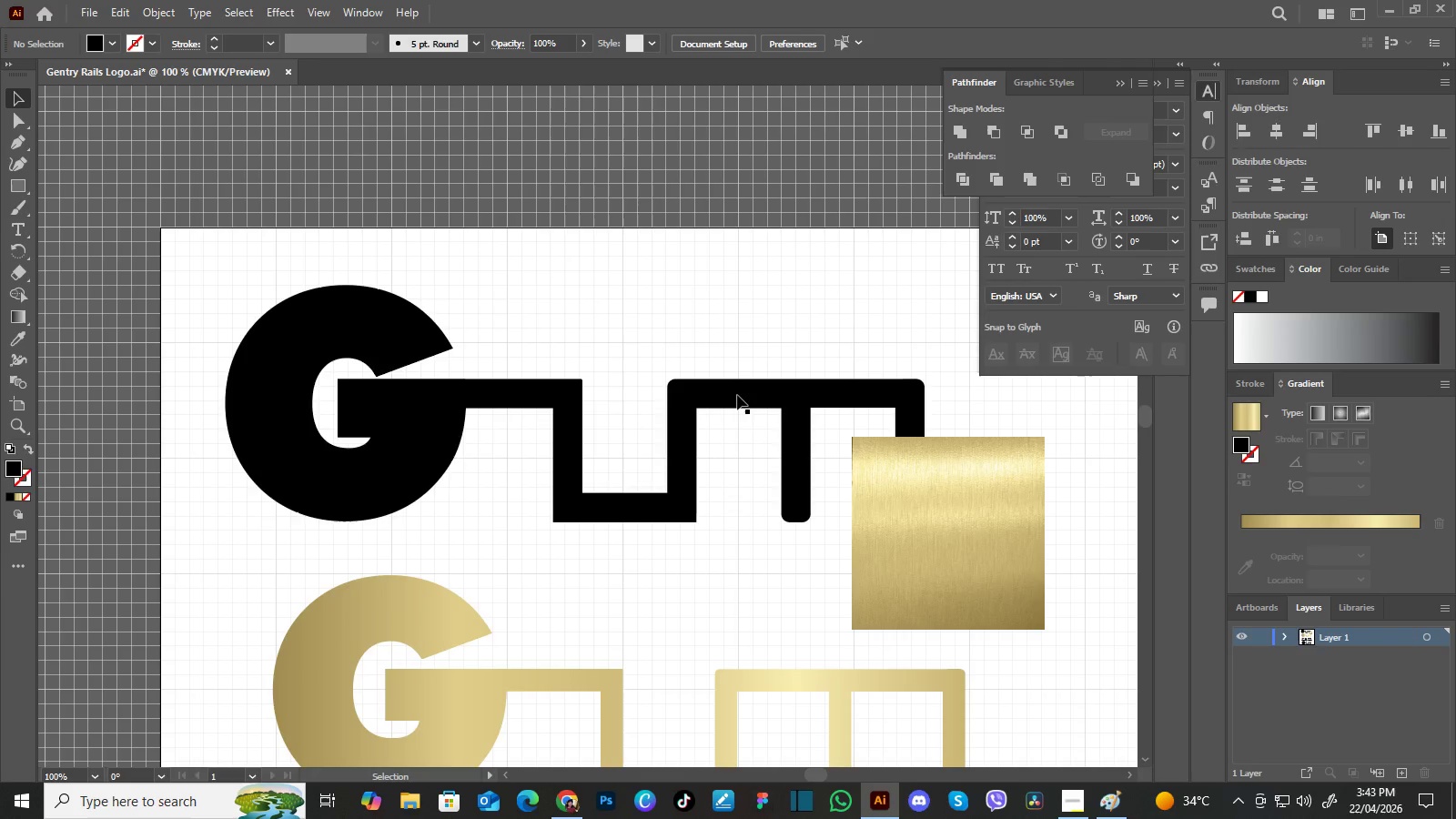 
left_click([737, 395])
 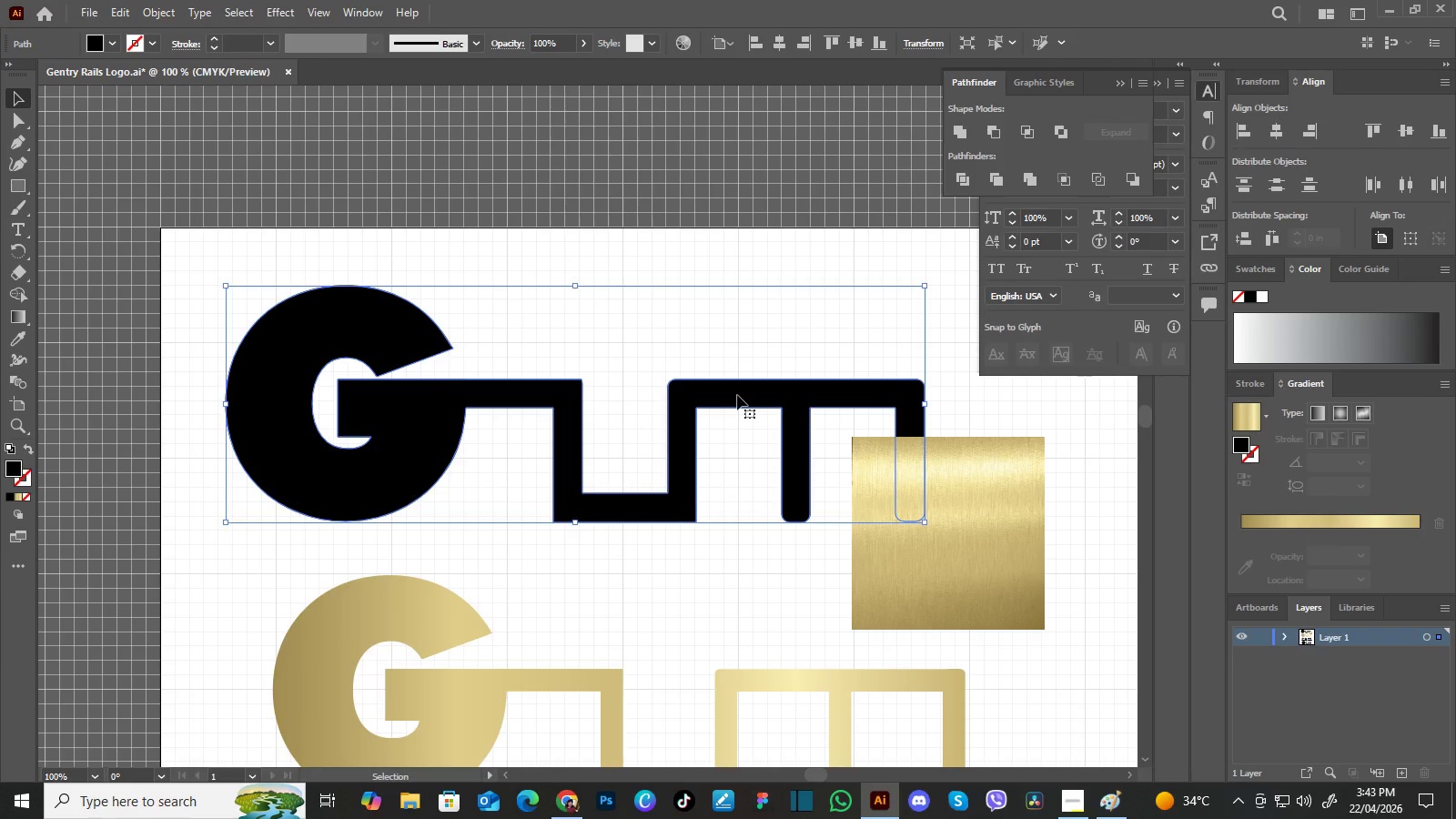 
wait(13.44)
 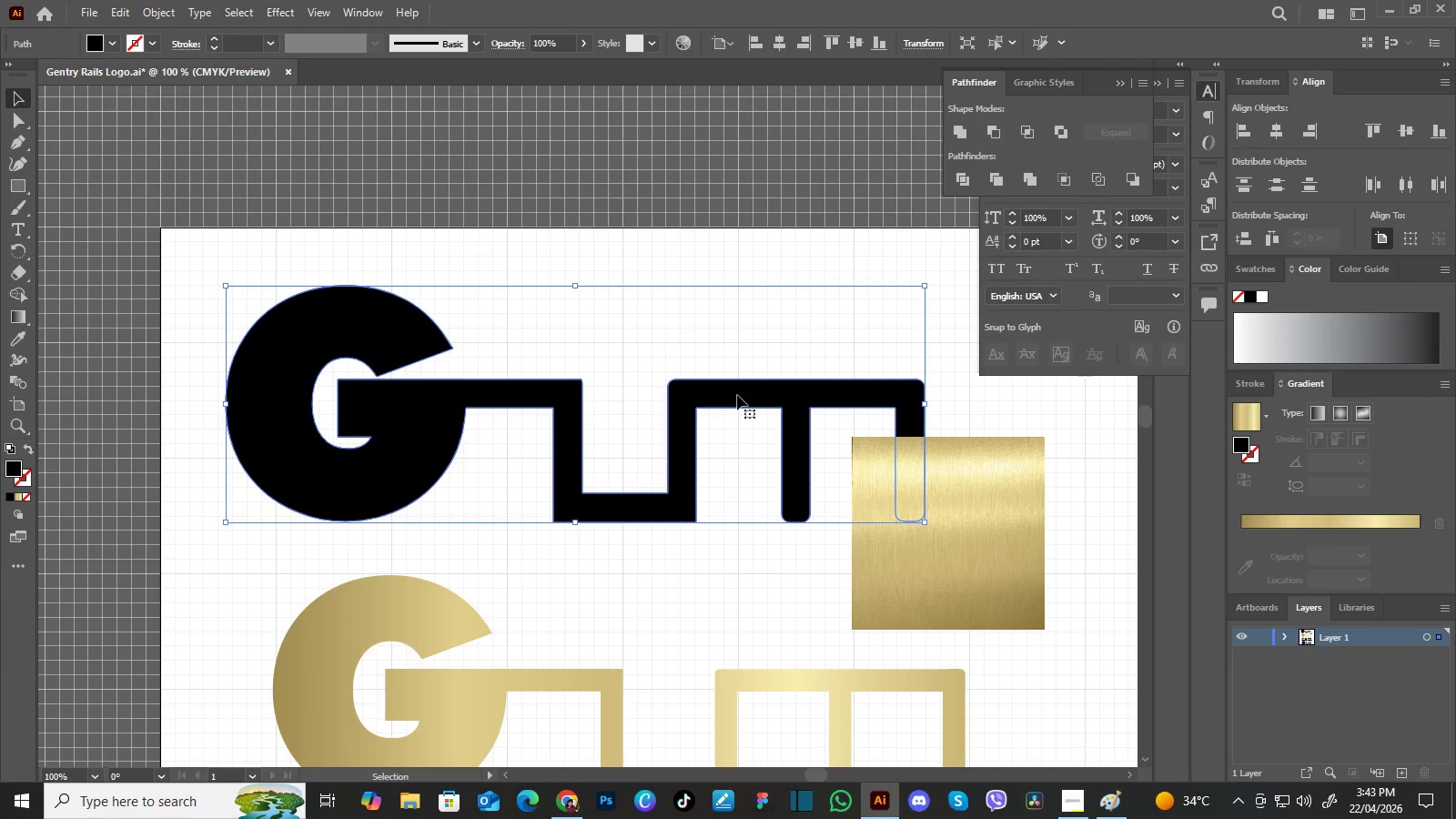 
left_click([200, 11])
 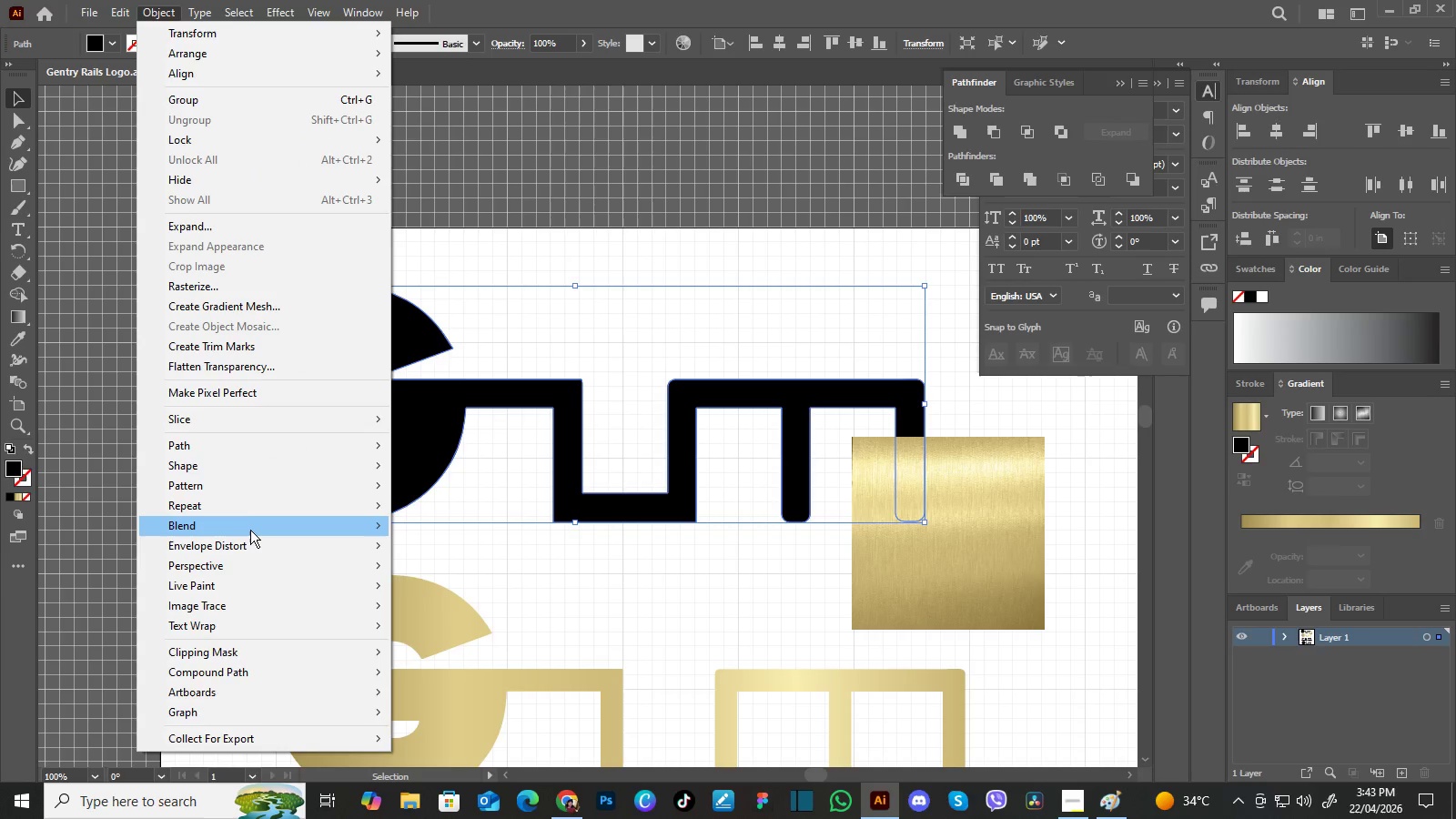 
mouse_move([272, 580])
 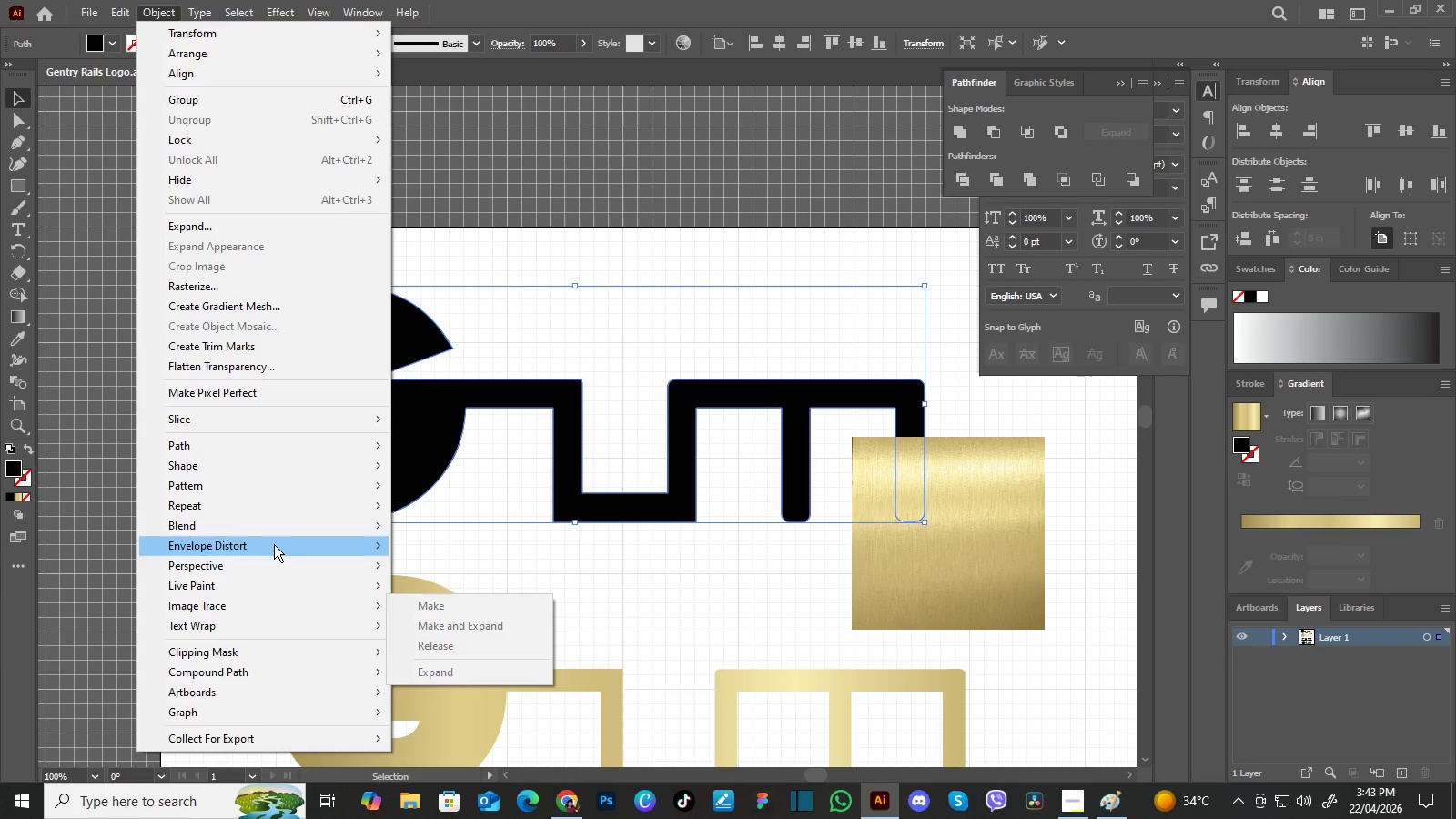 
mouse_move([277, 522])
 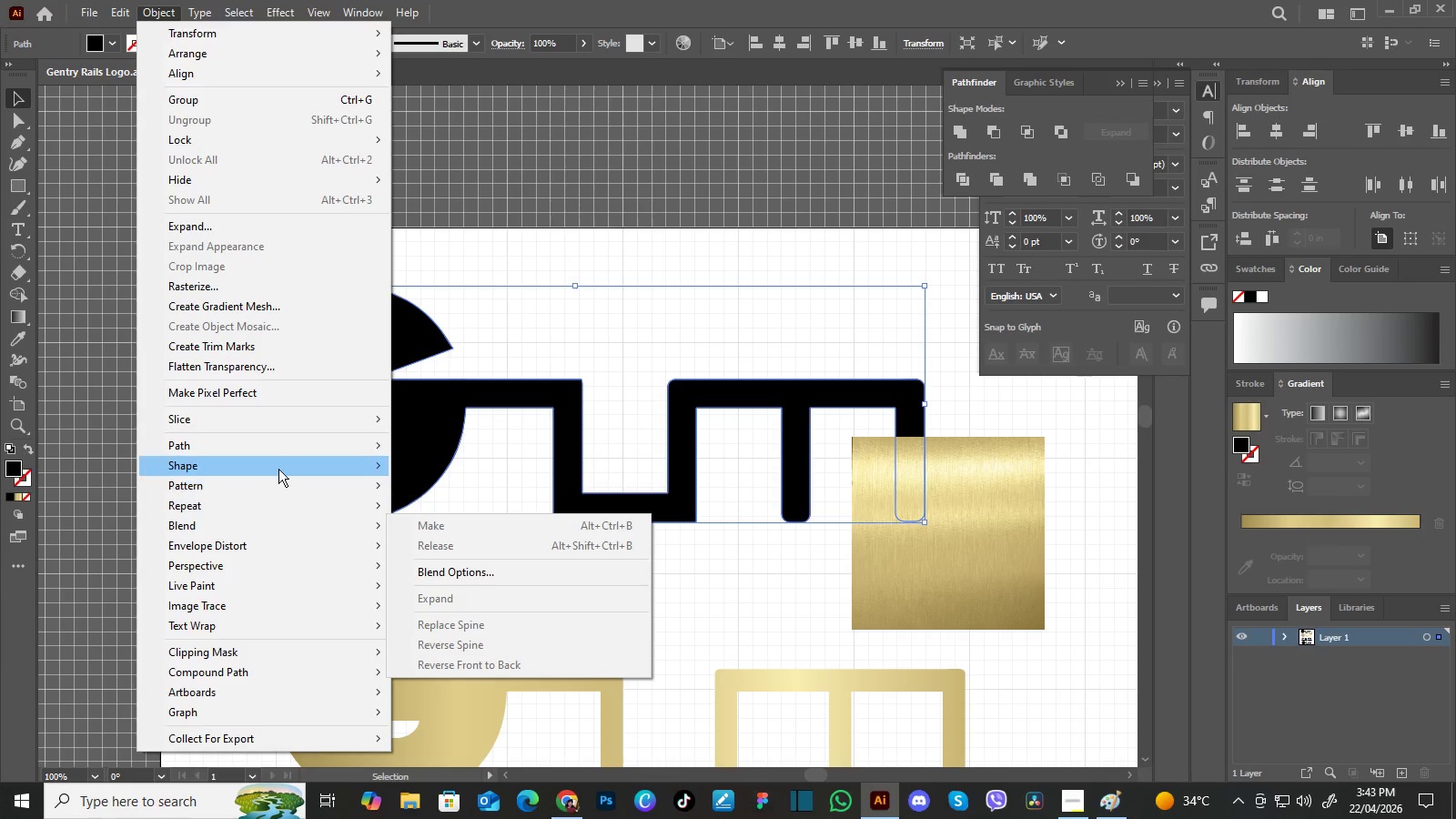 
mouse_move([294, 484])
 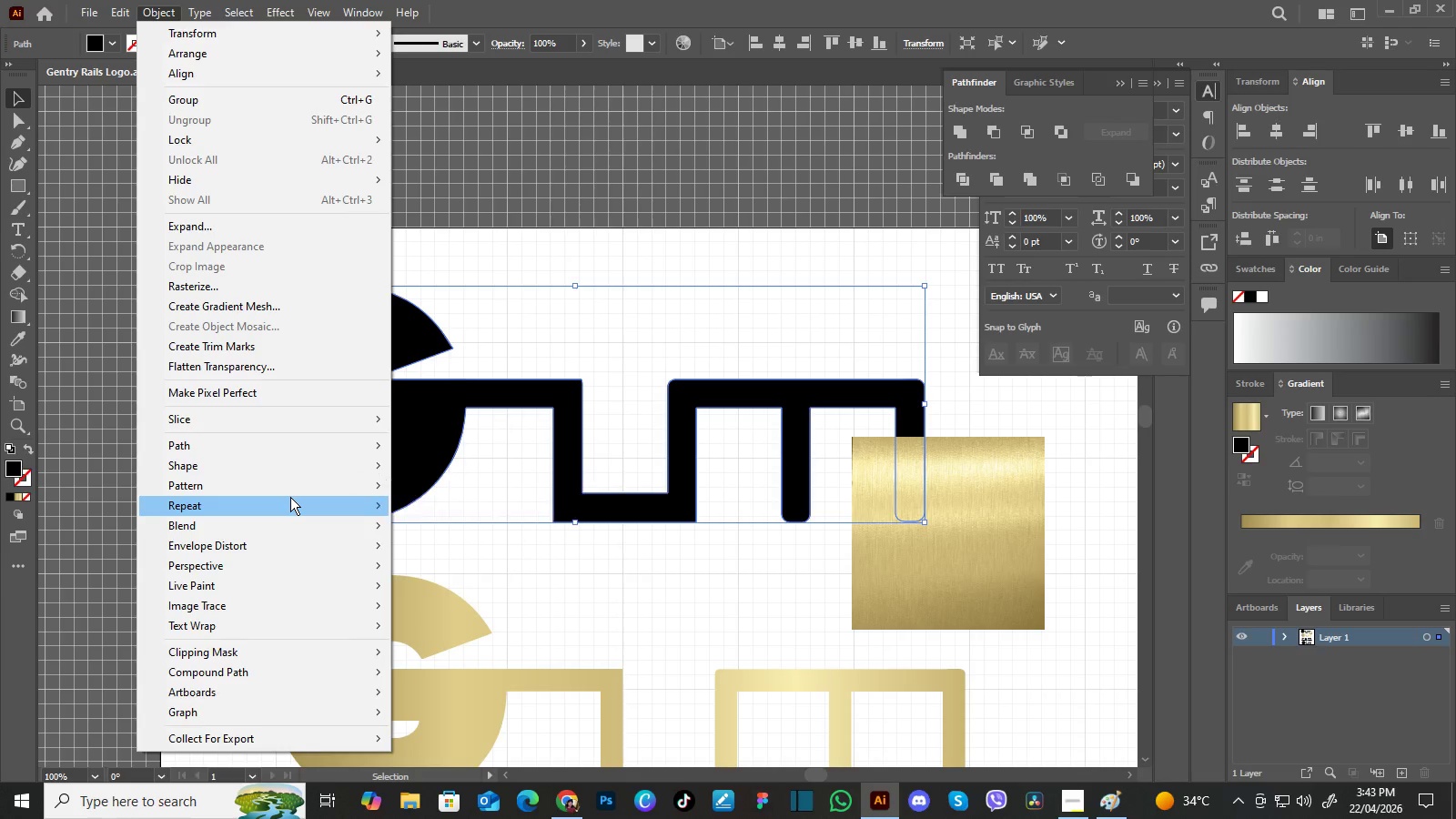 
mouse_move([289, 503])
 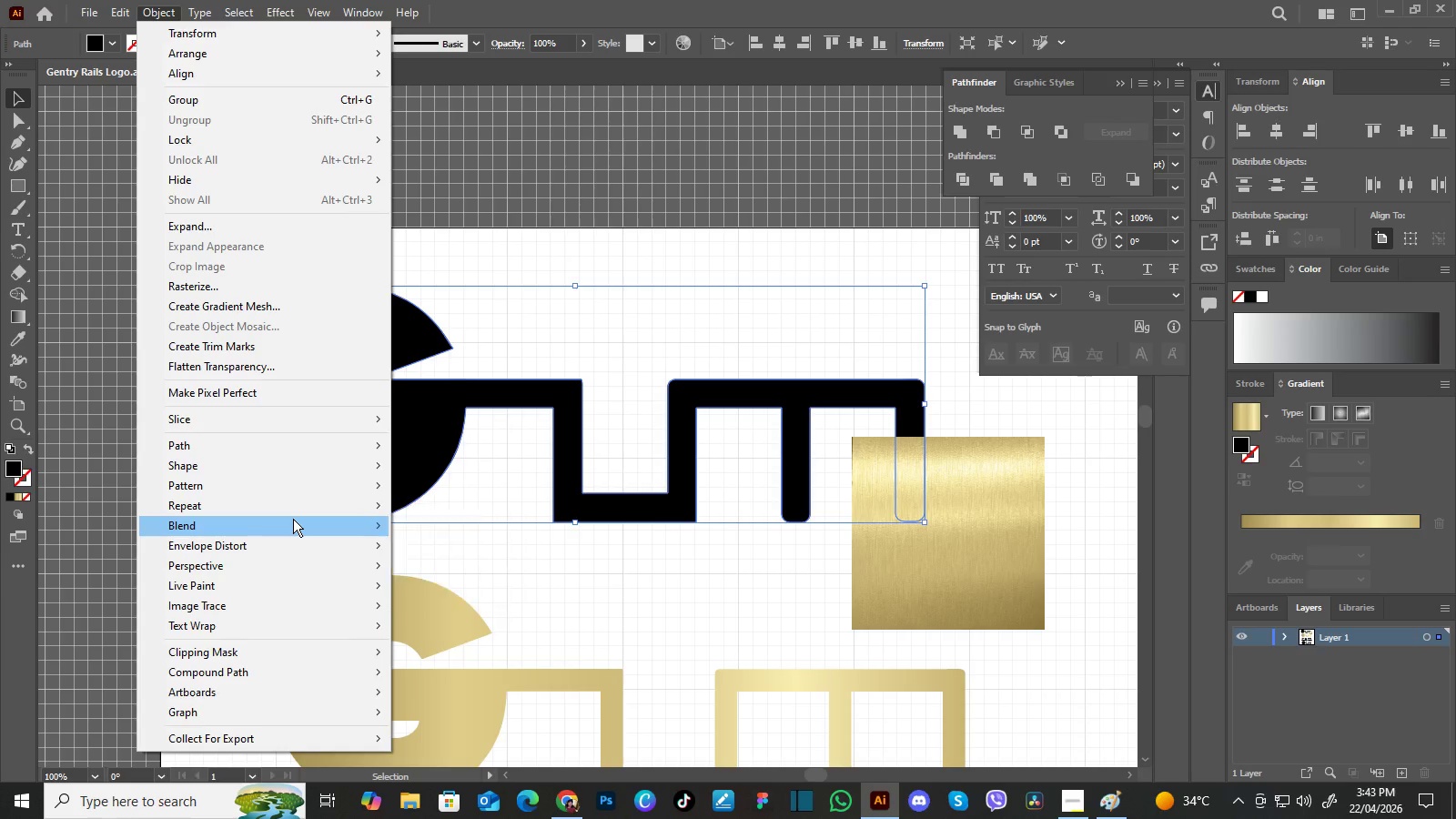 
mouse_move([303, 522])
 